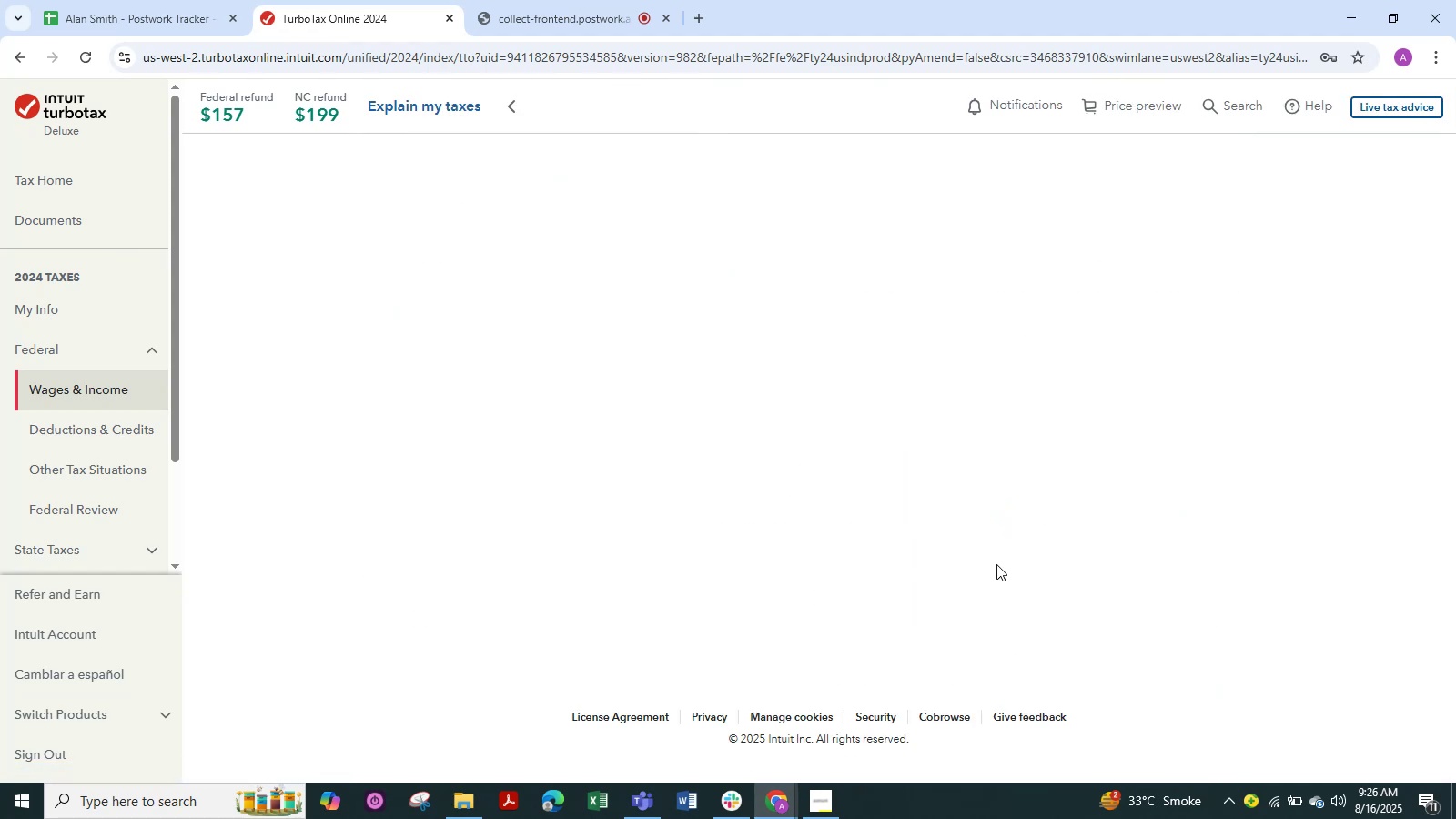 
left_click([376, 396])
 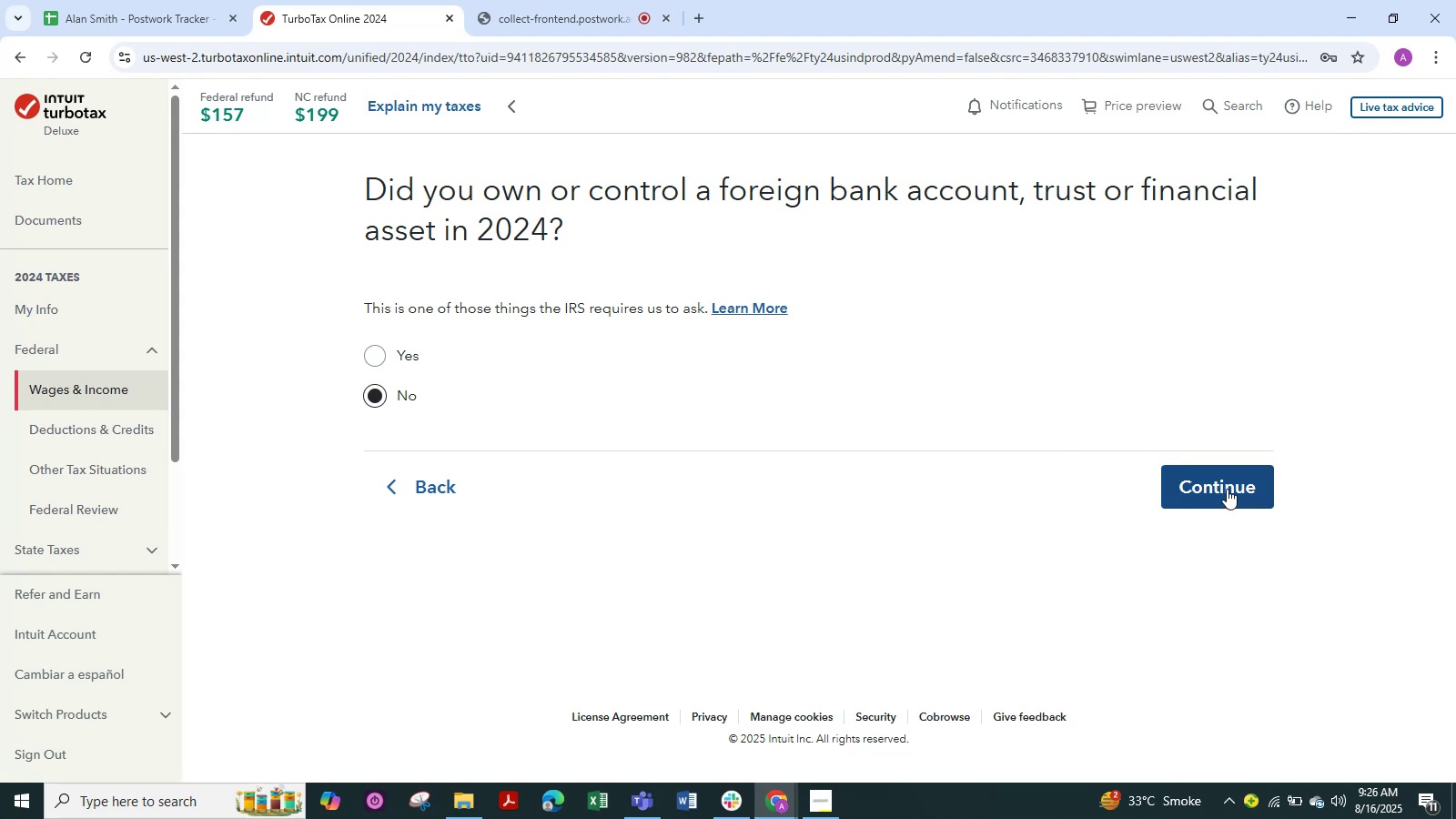 
left_click([1227, 489])
 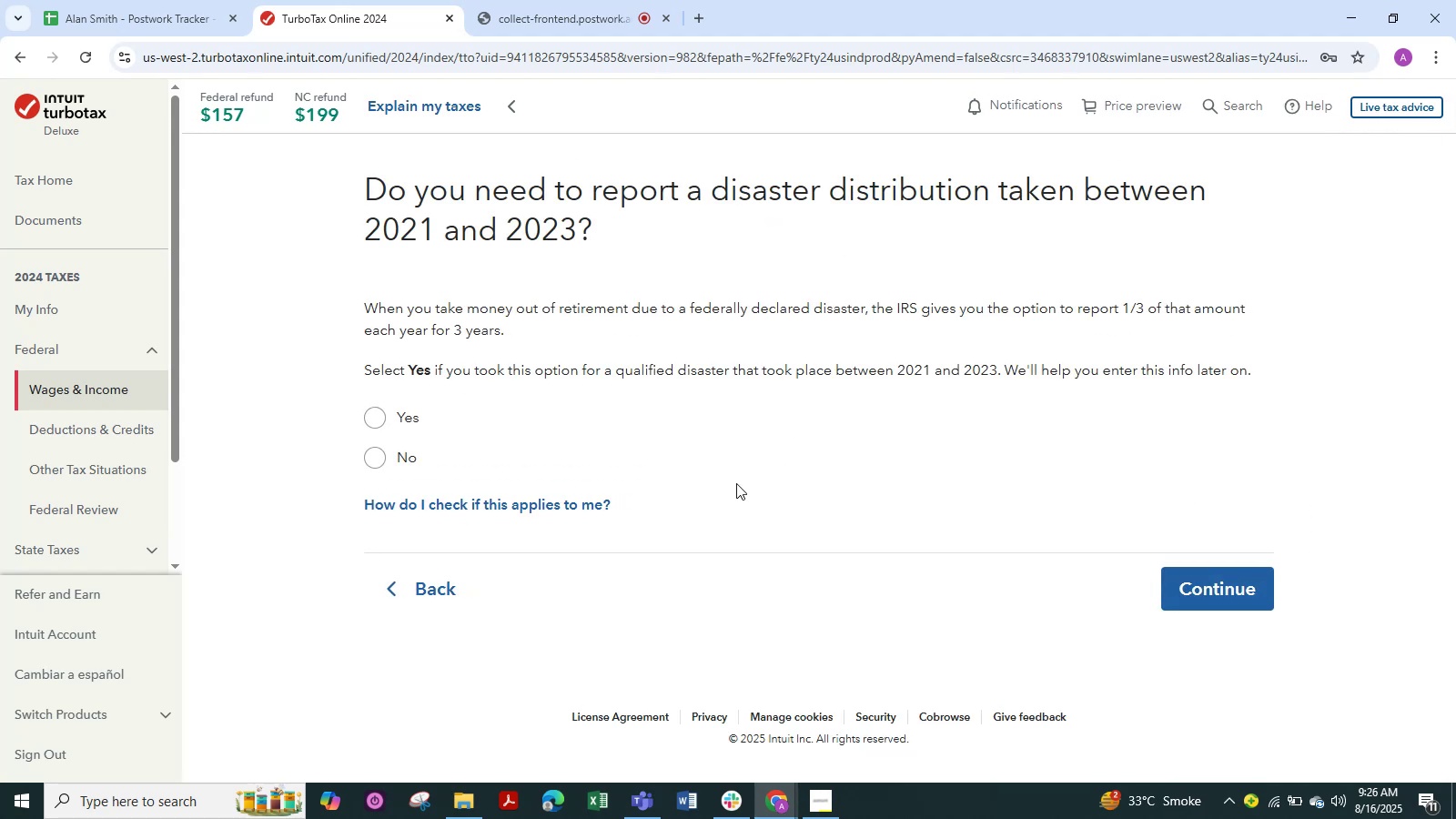 
wait(5.69)
 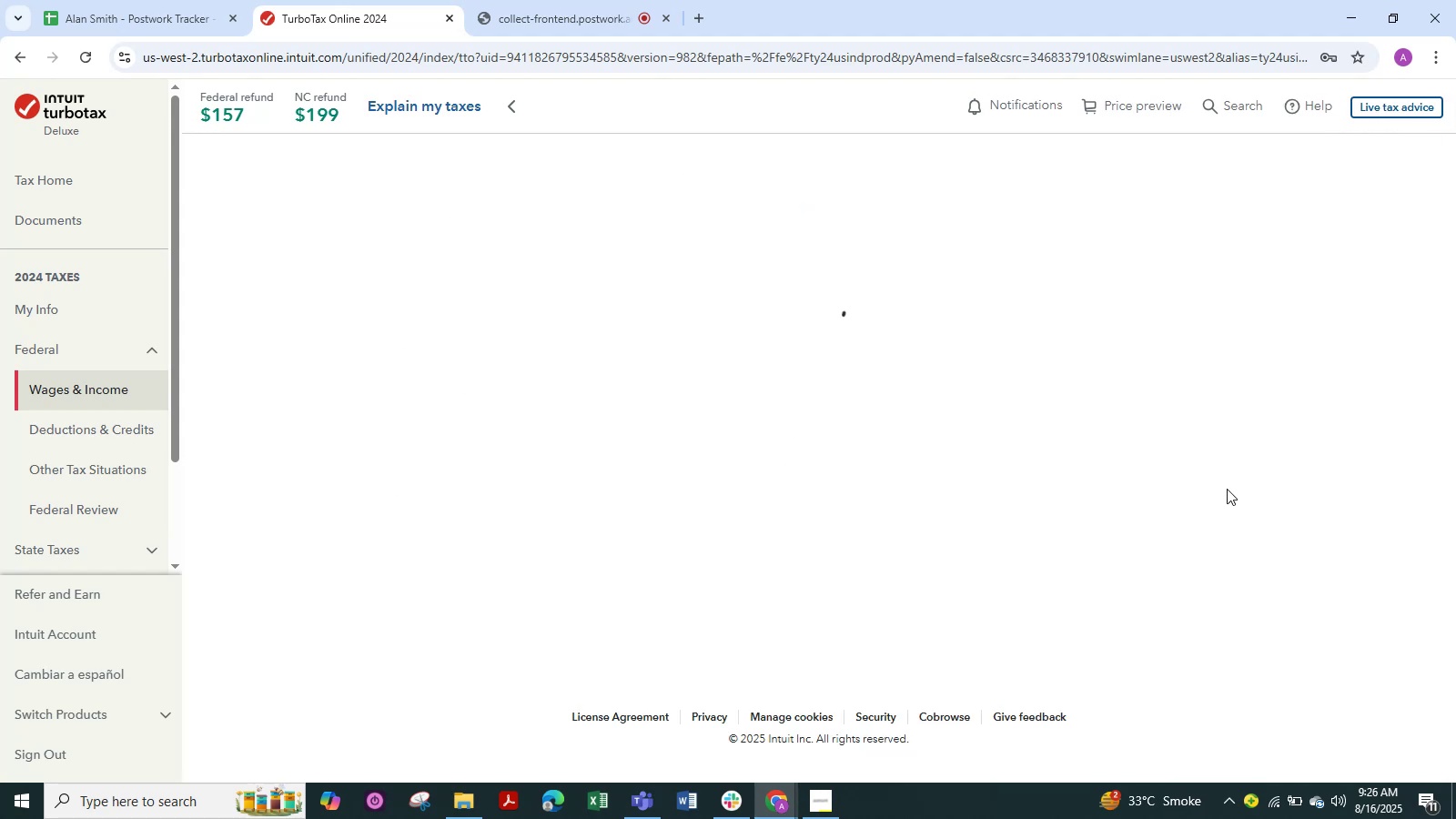 
left_click([379, 459])
 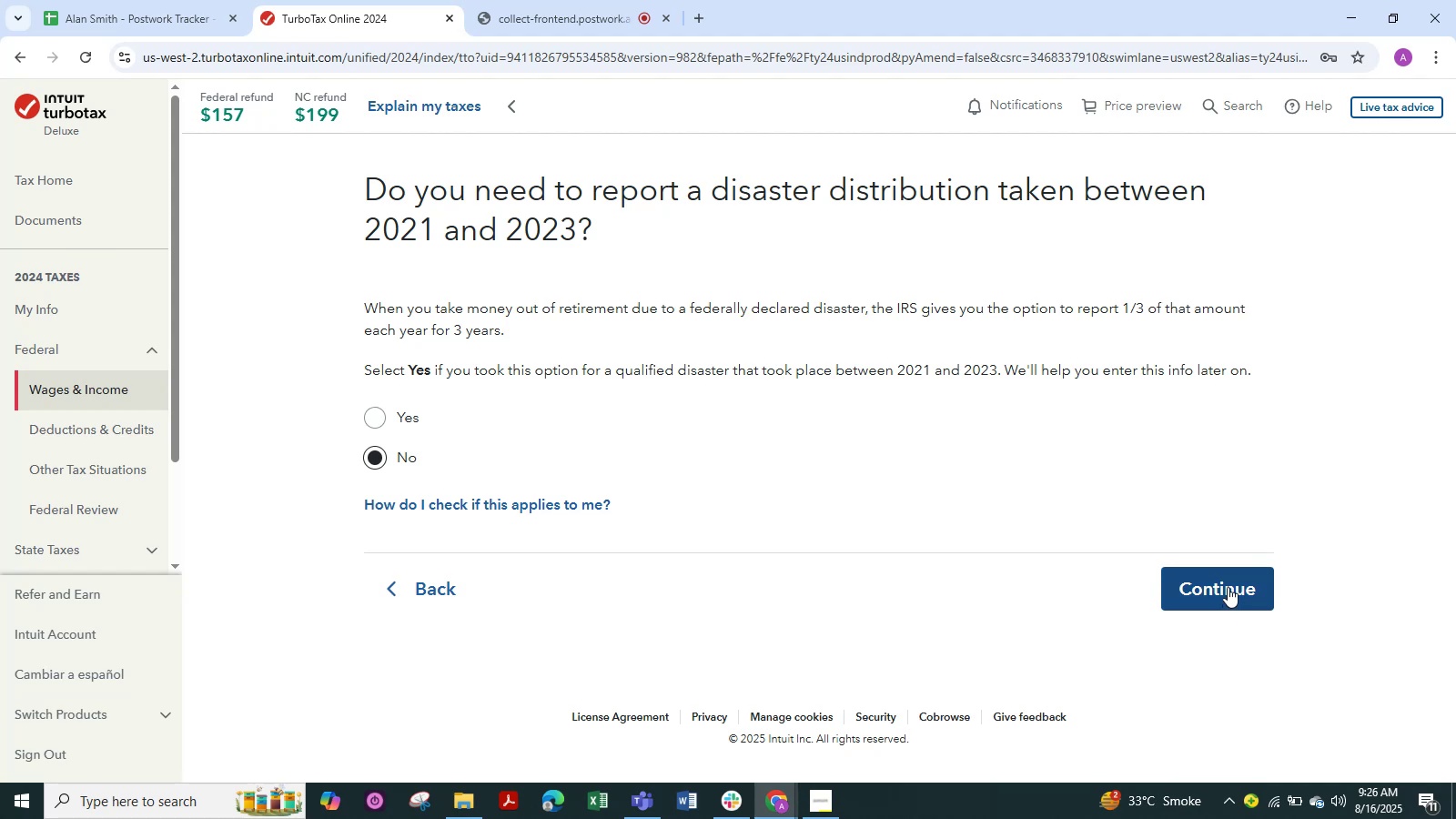 
left_click([1228, 587])
 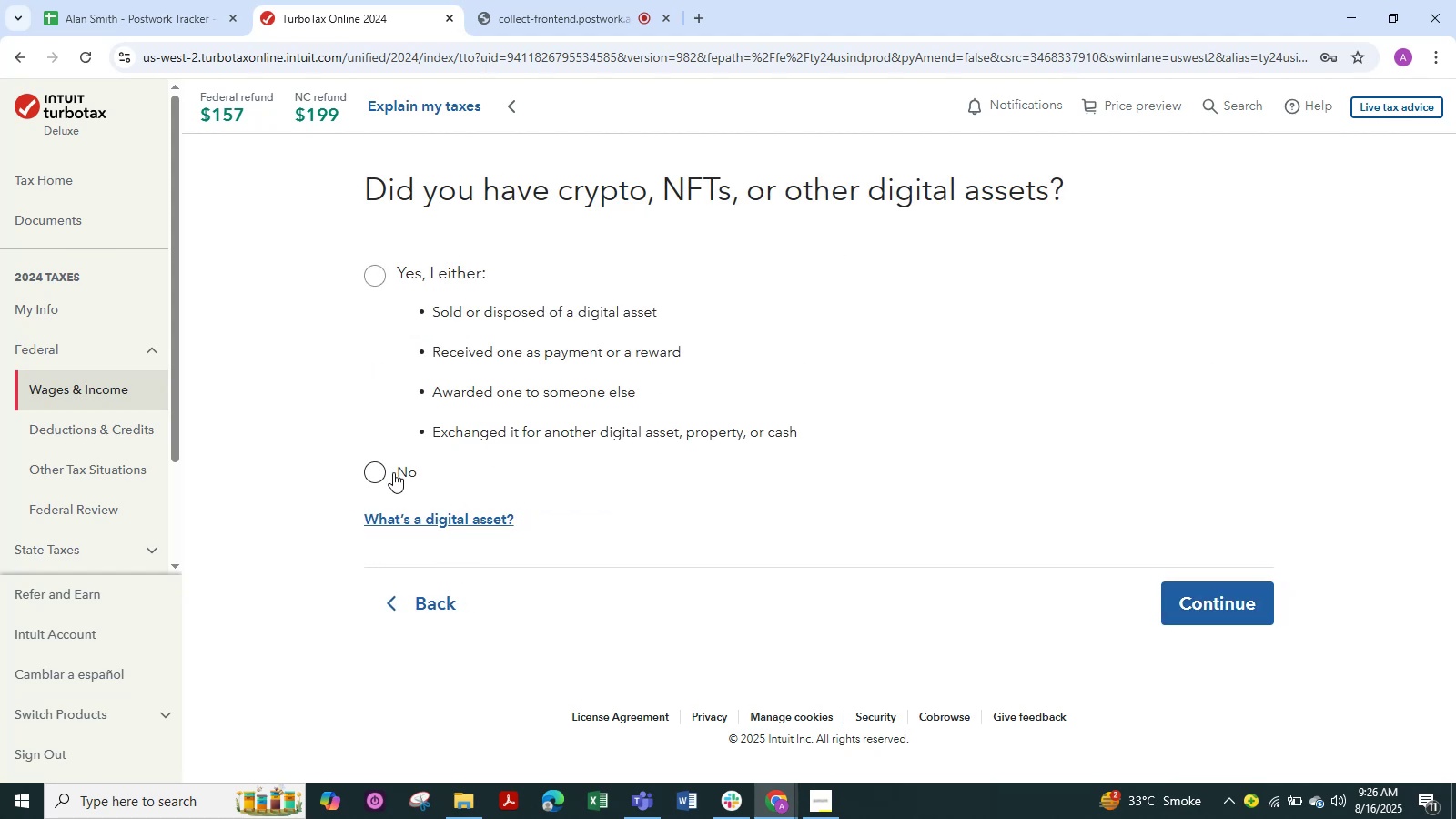 
left_click([393, 472])
 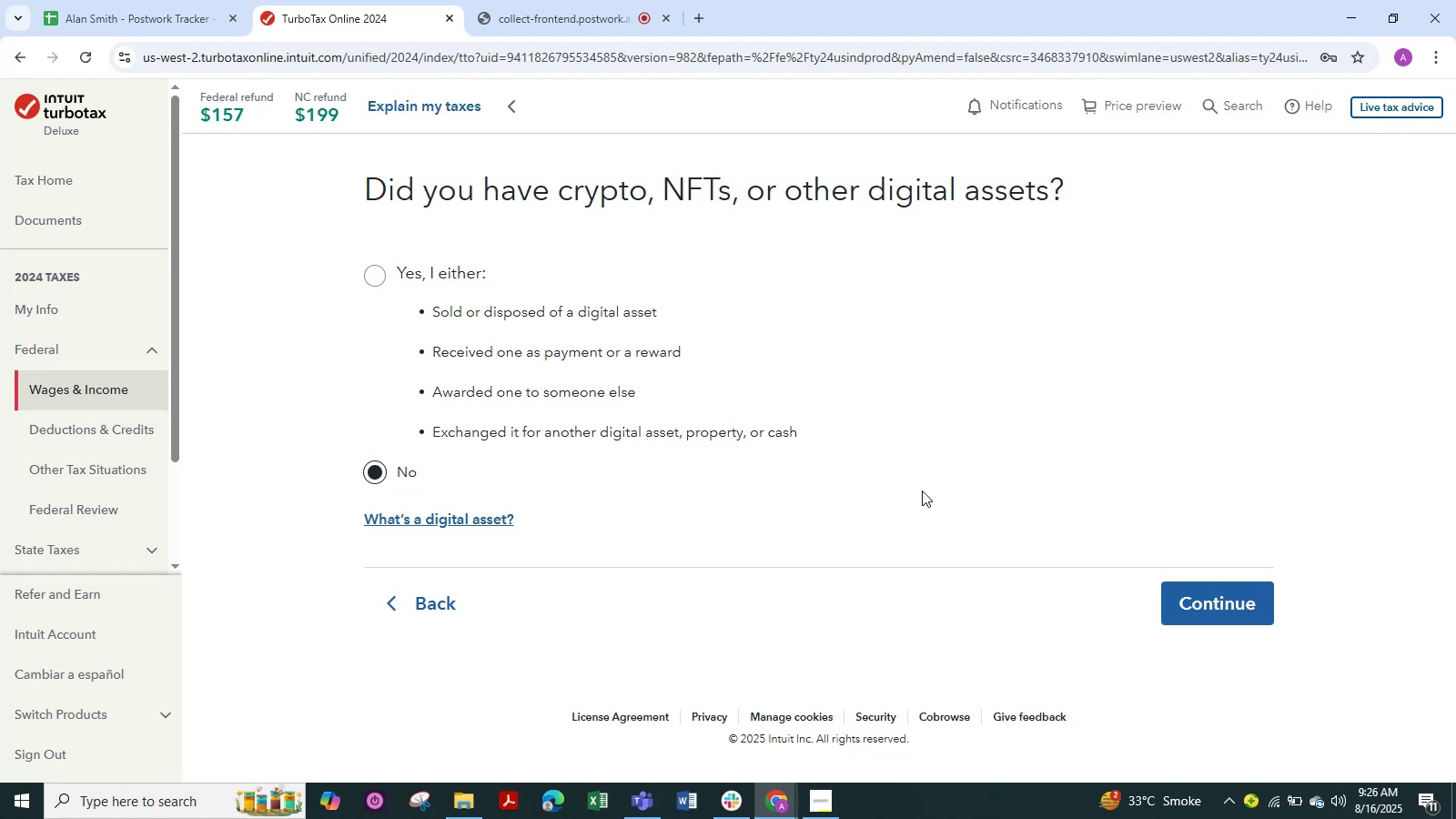 
wait(5.36)
 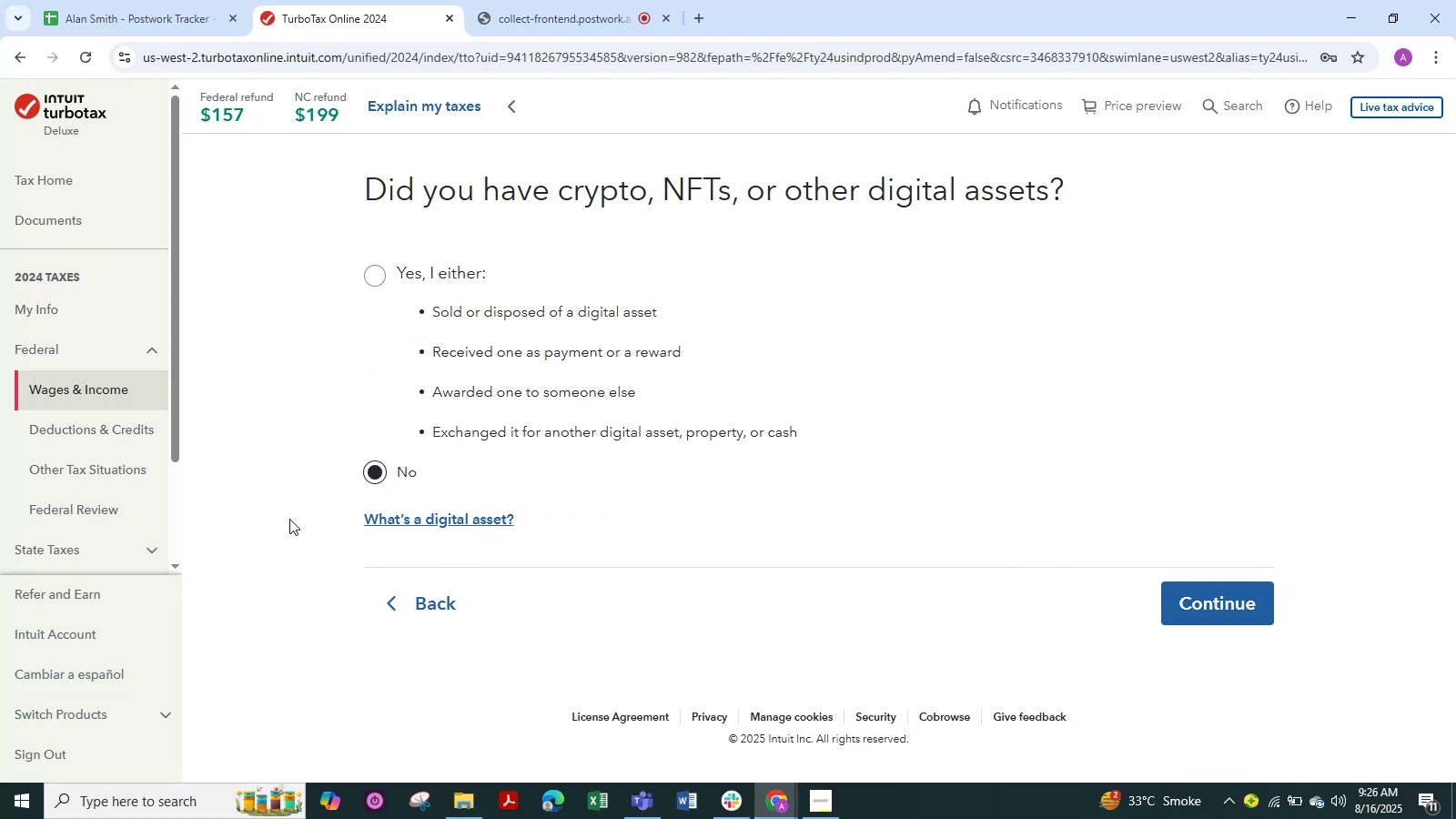 
left_click([1207, 599])
 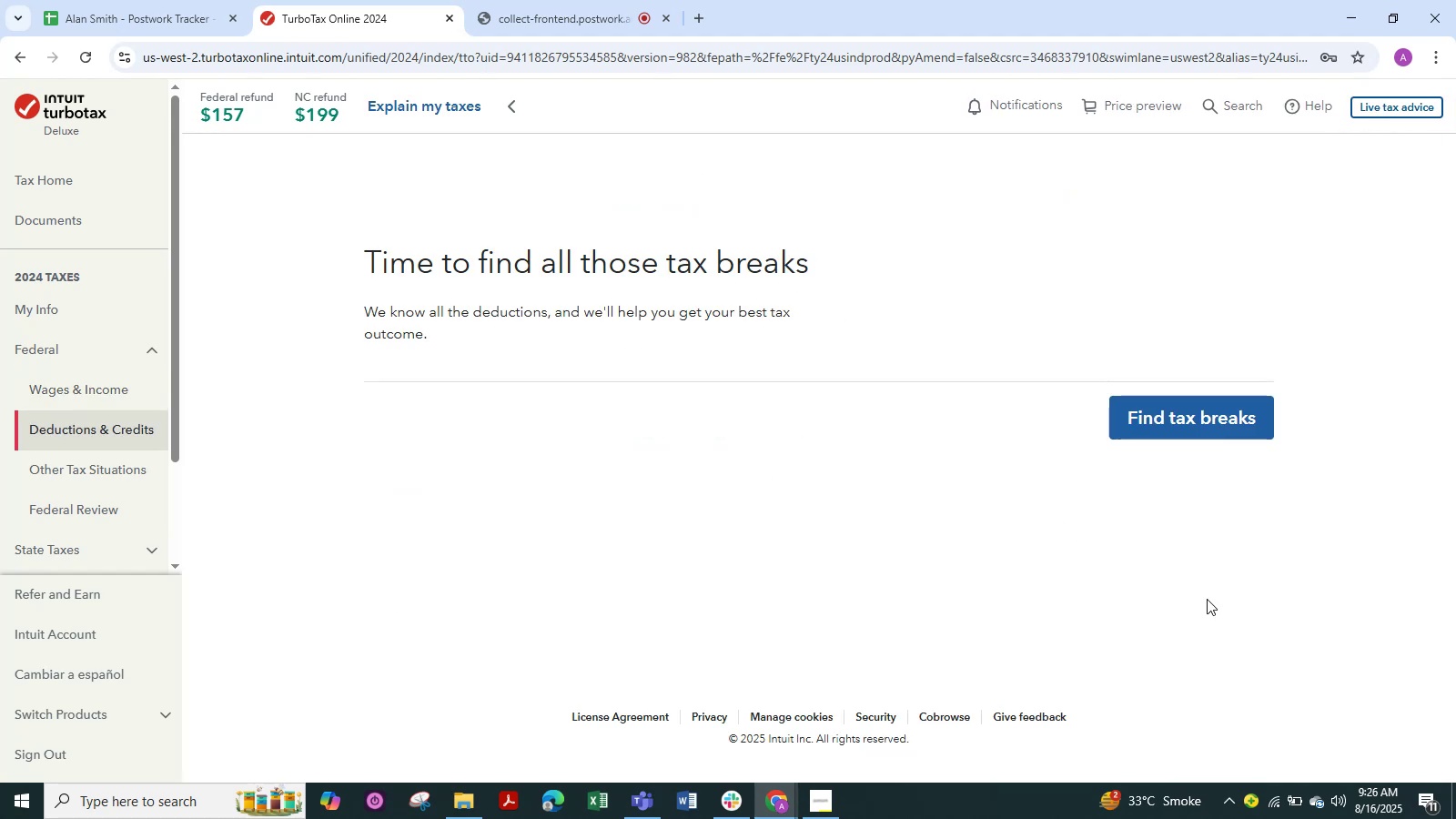 
left_click([1242, 428])
 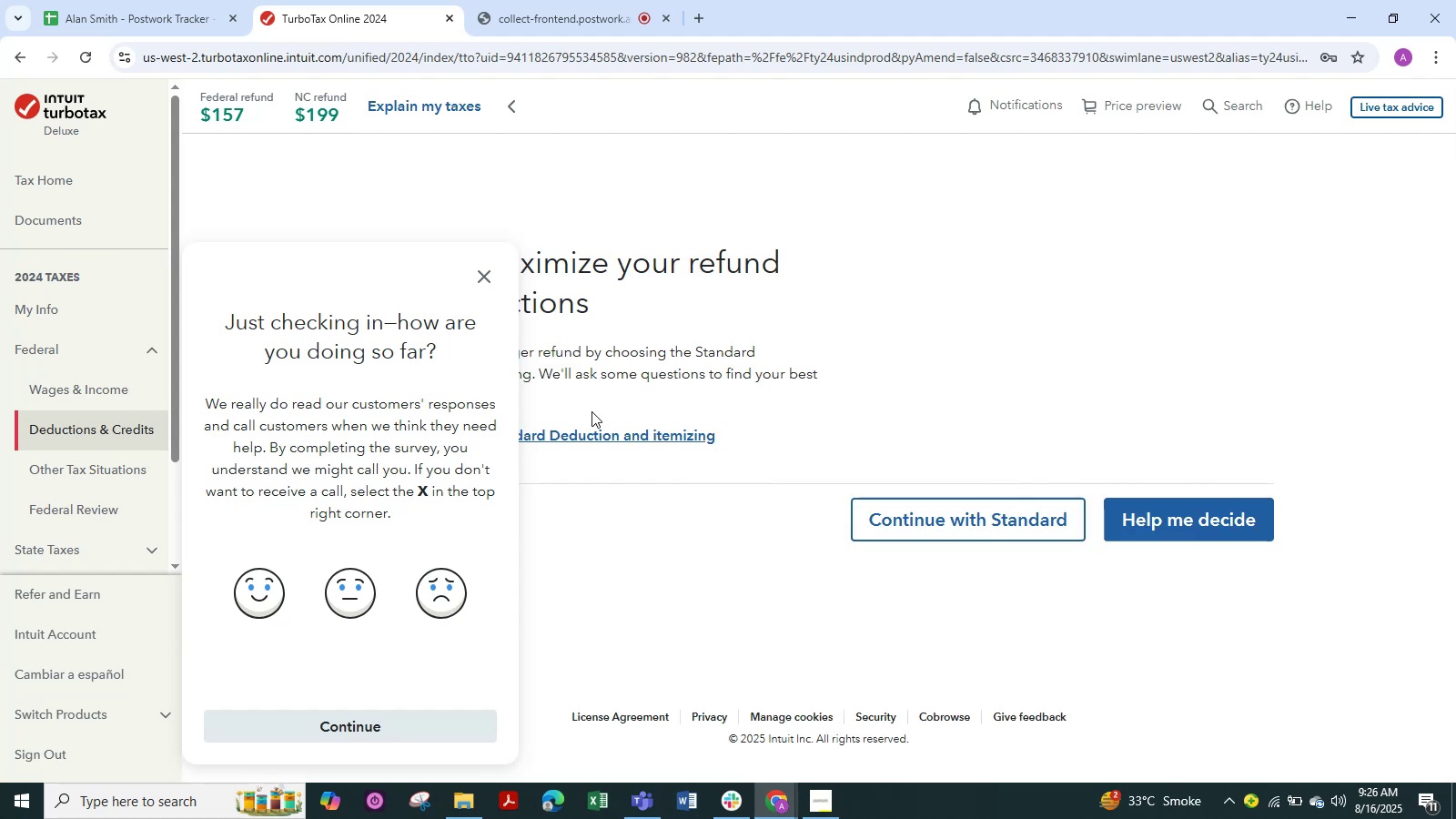 
wait(5.24)
 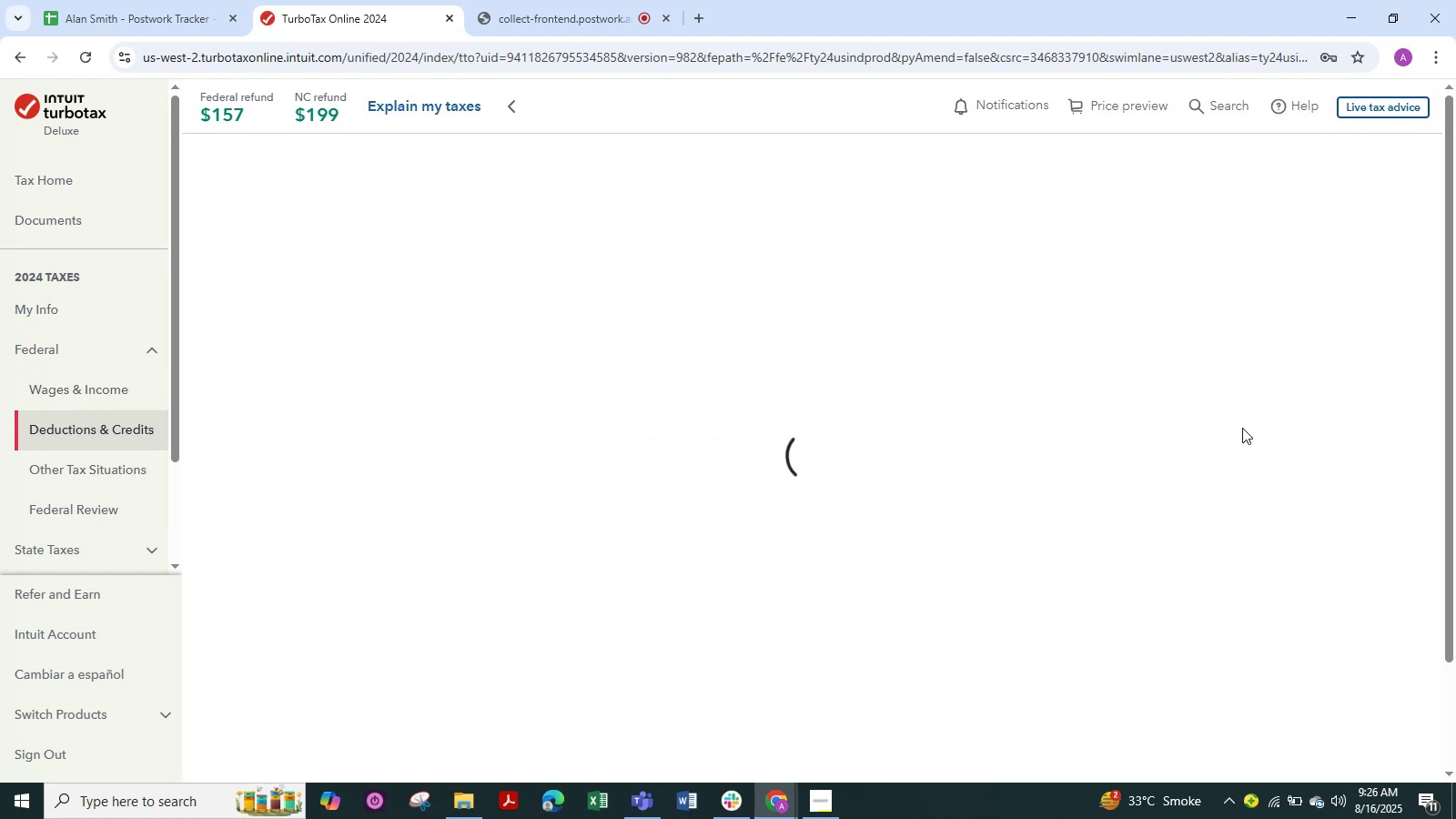 
left_click([479, 268])
 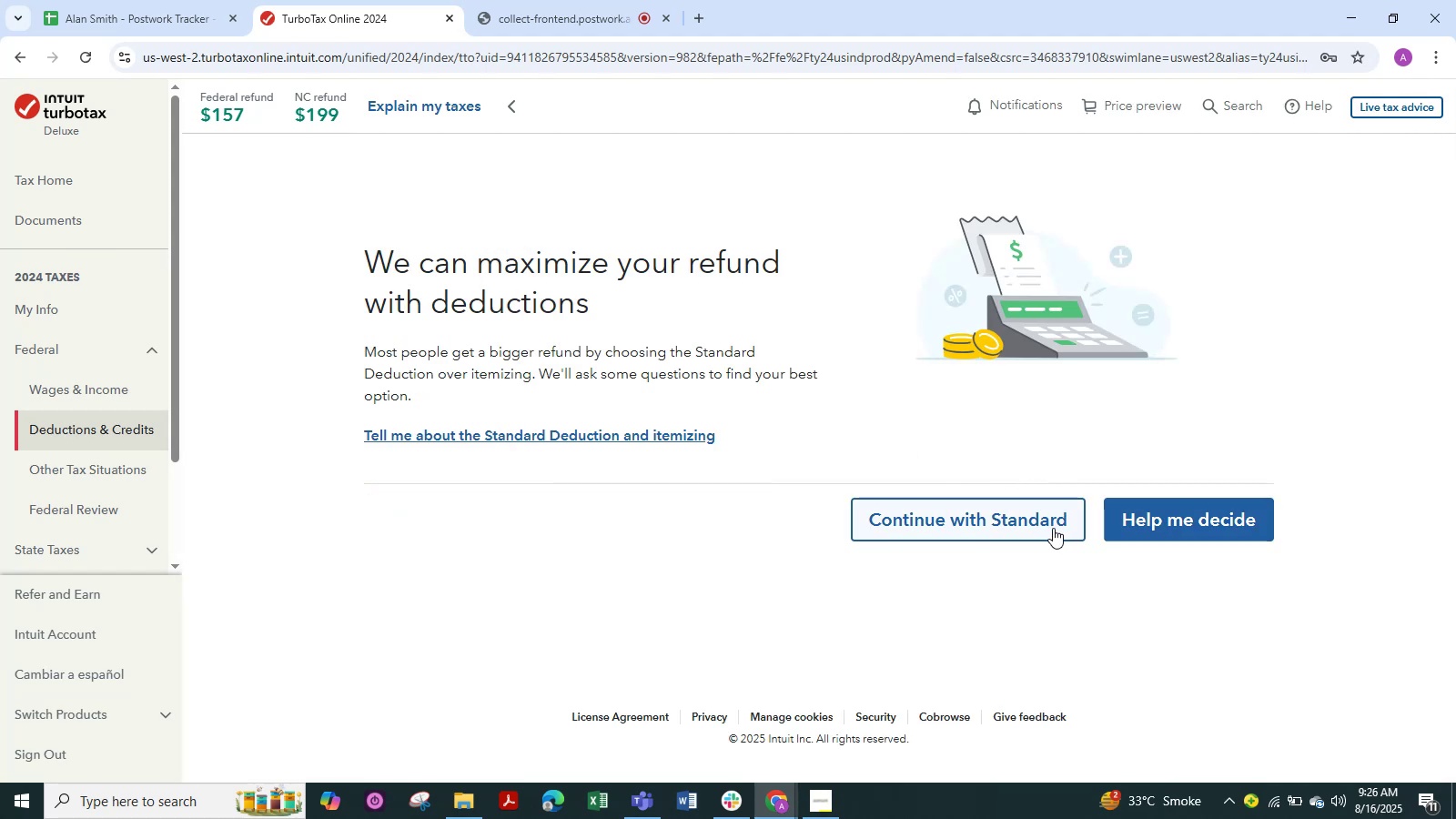 
left_click([1036, 523])
 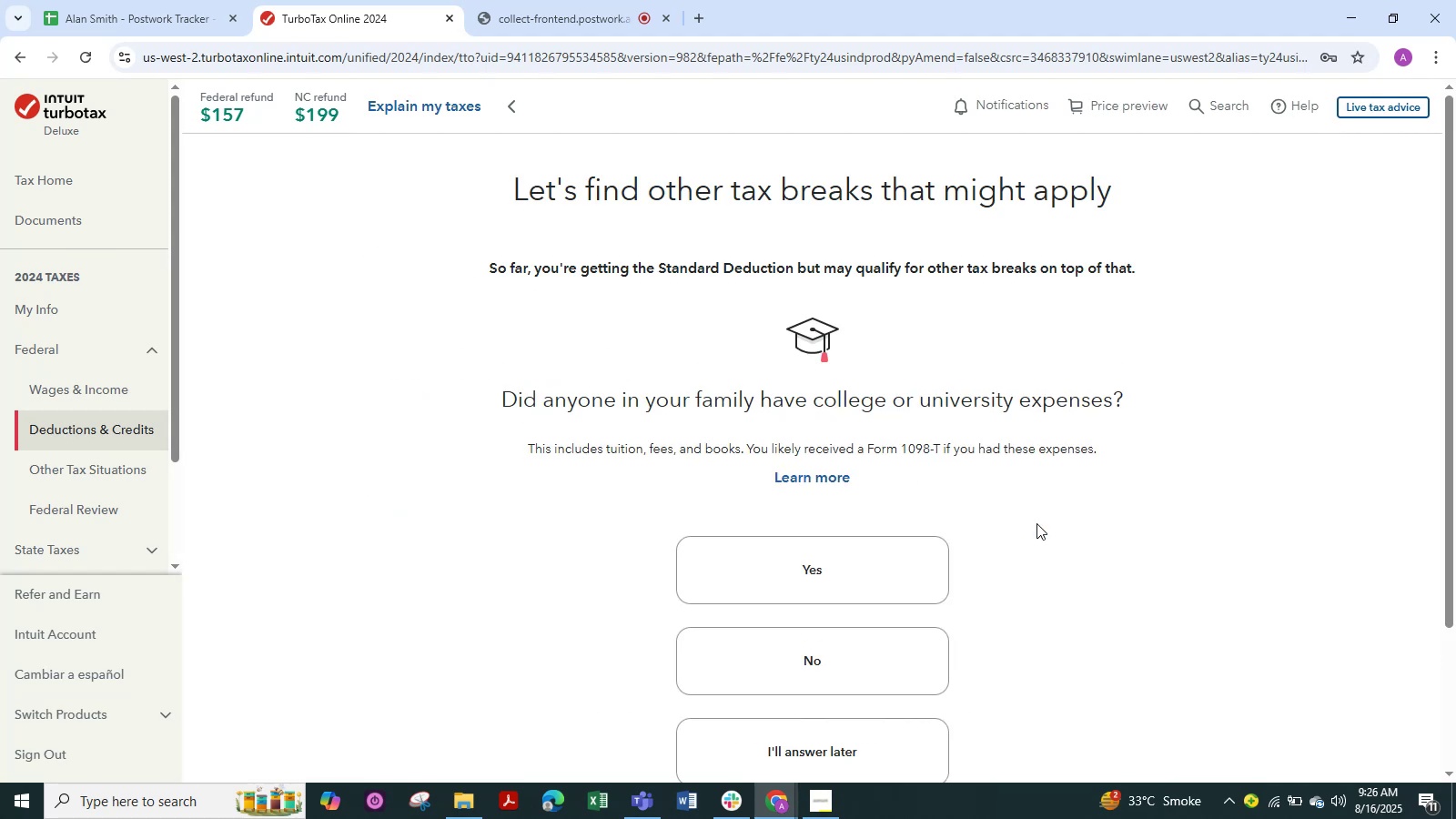 
scroll: coordinate [1035, 523], scroll_direction: down, amount: 2.0
 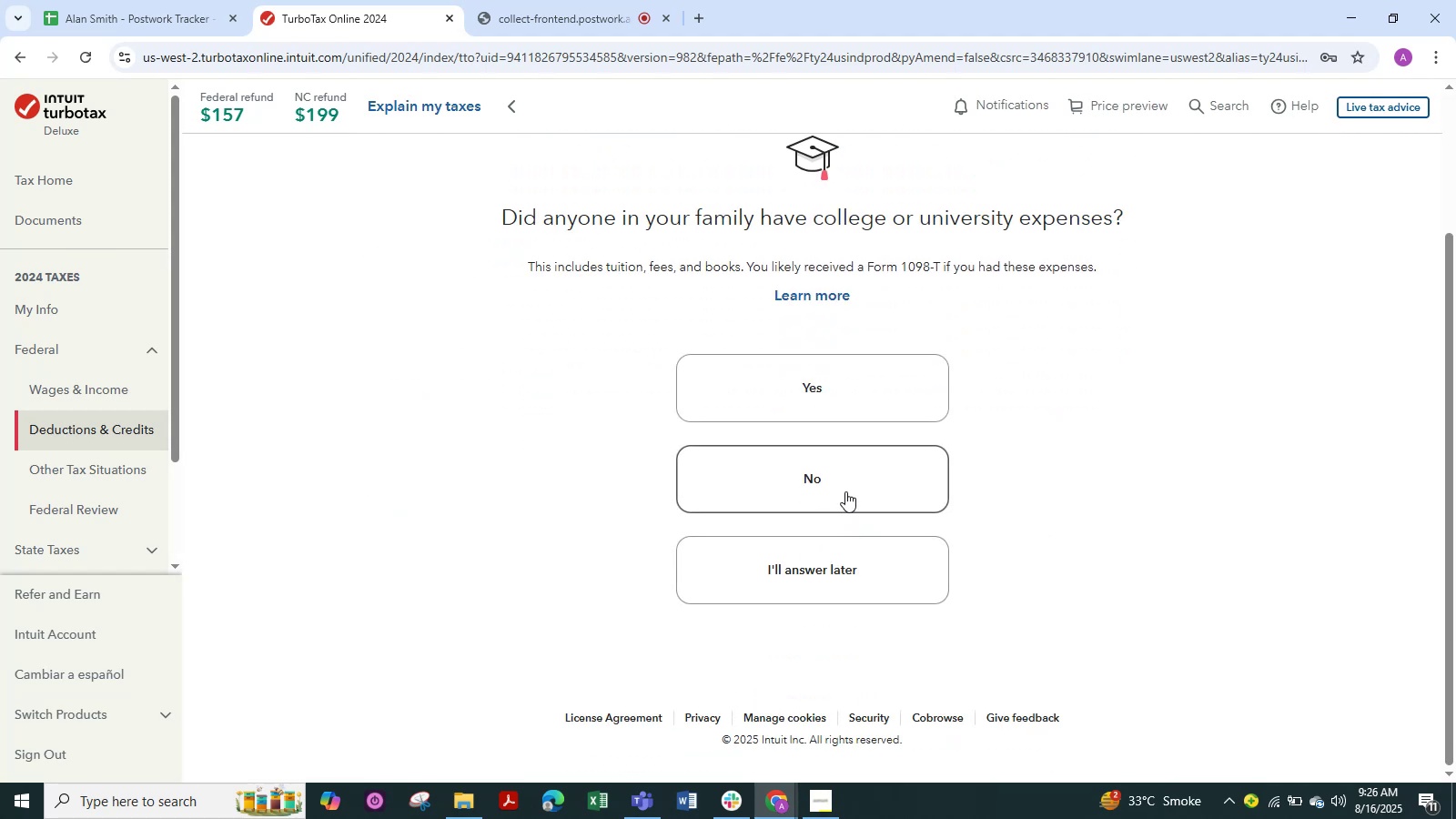 
left_click([845, 491])
 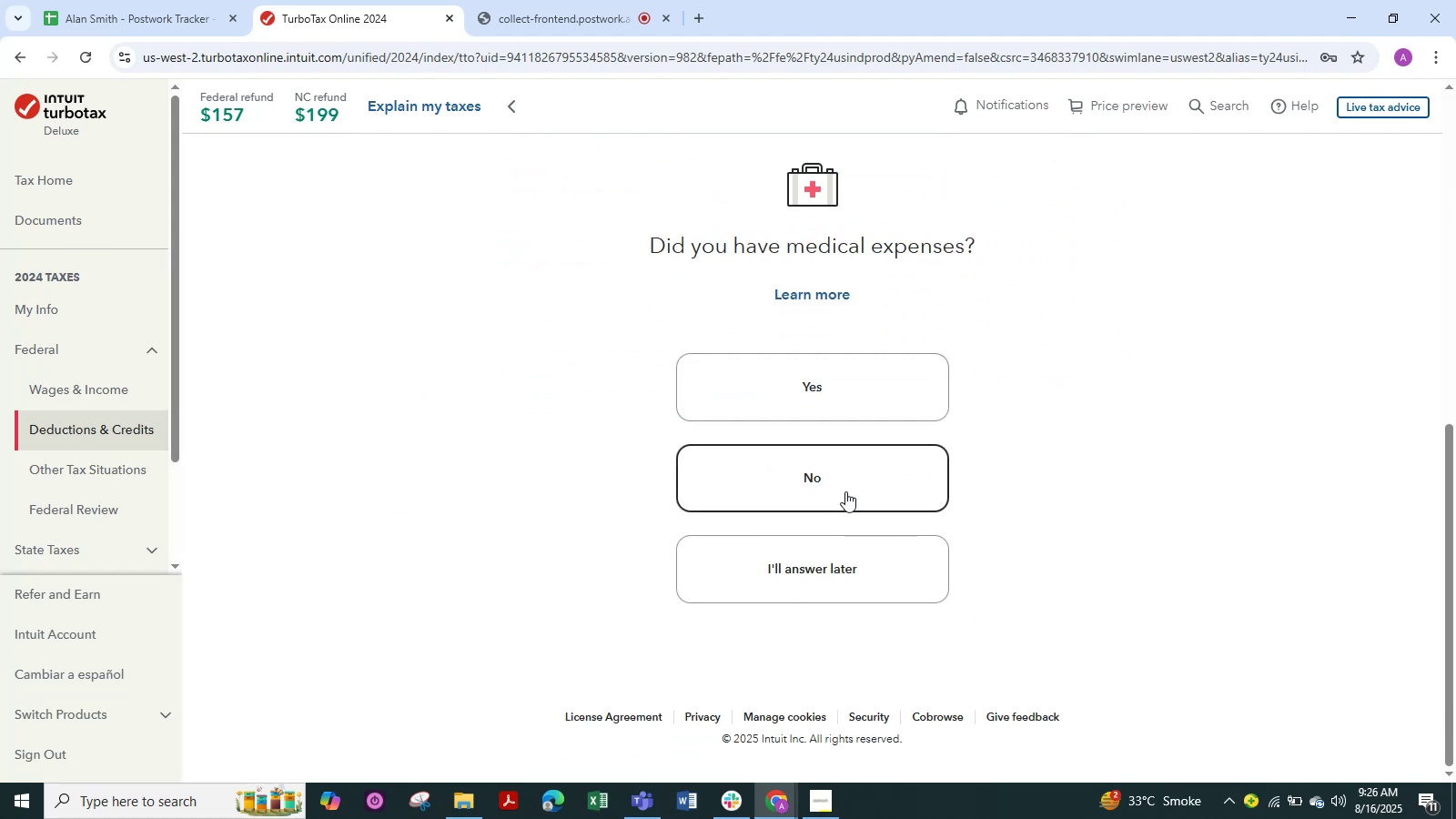 
left_click([845, 491])
 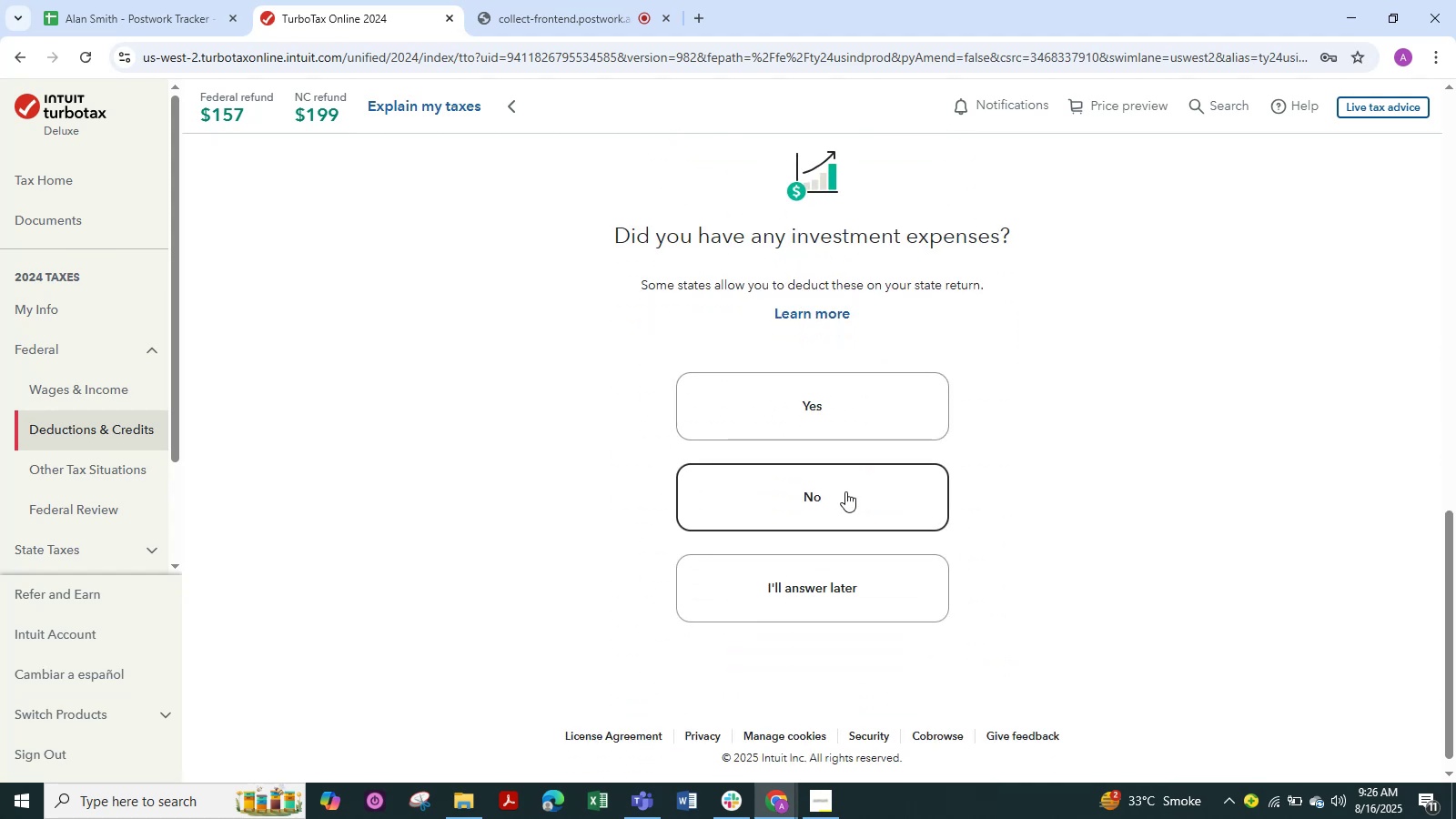 
left_click([845, 491])
 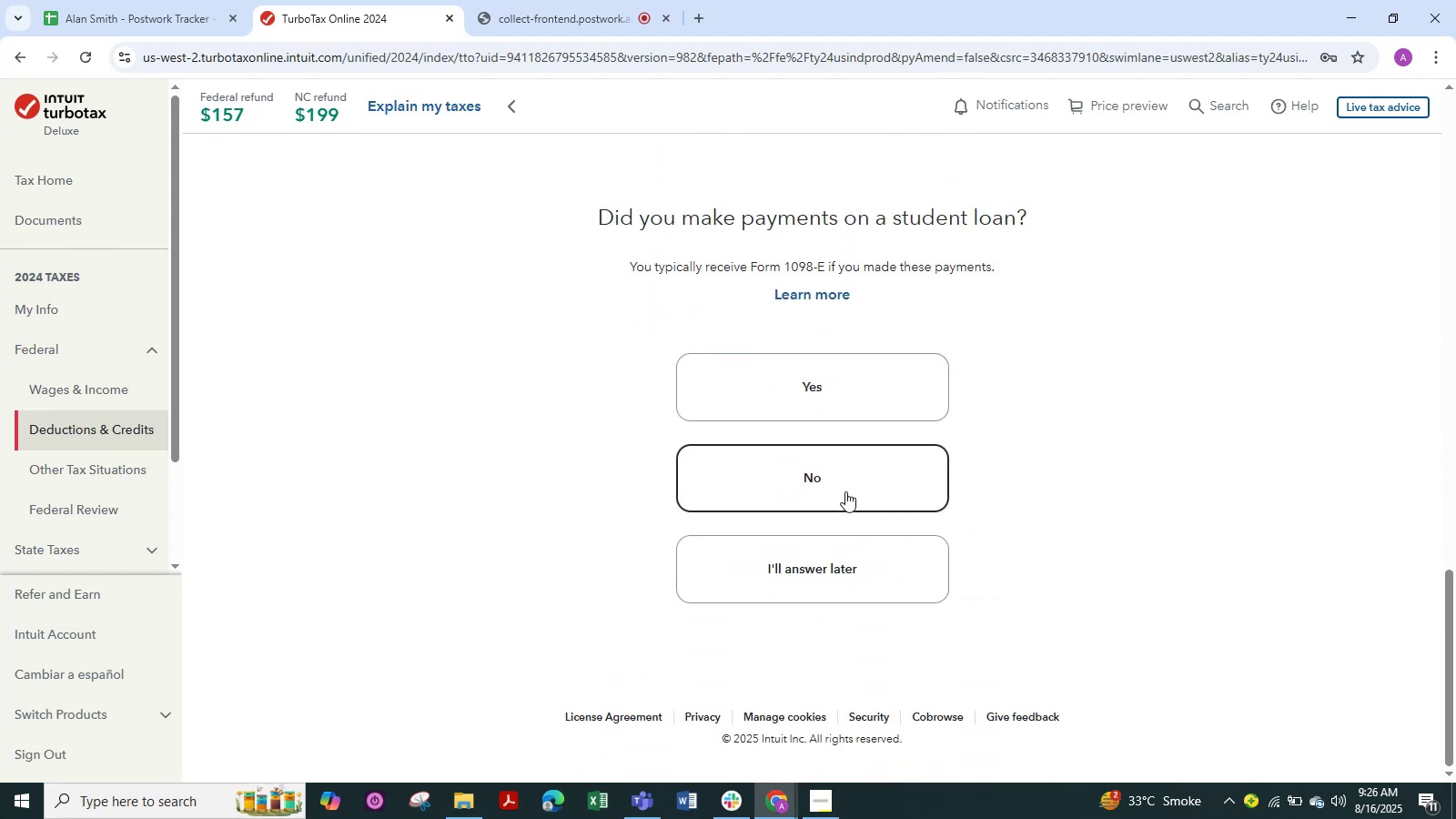 
left_click([845, 491])
 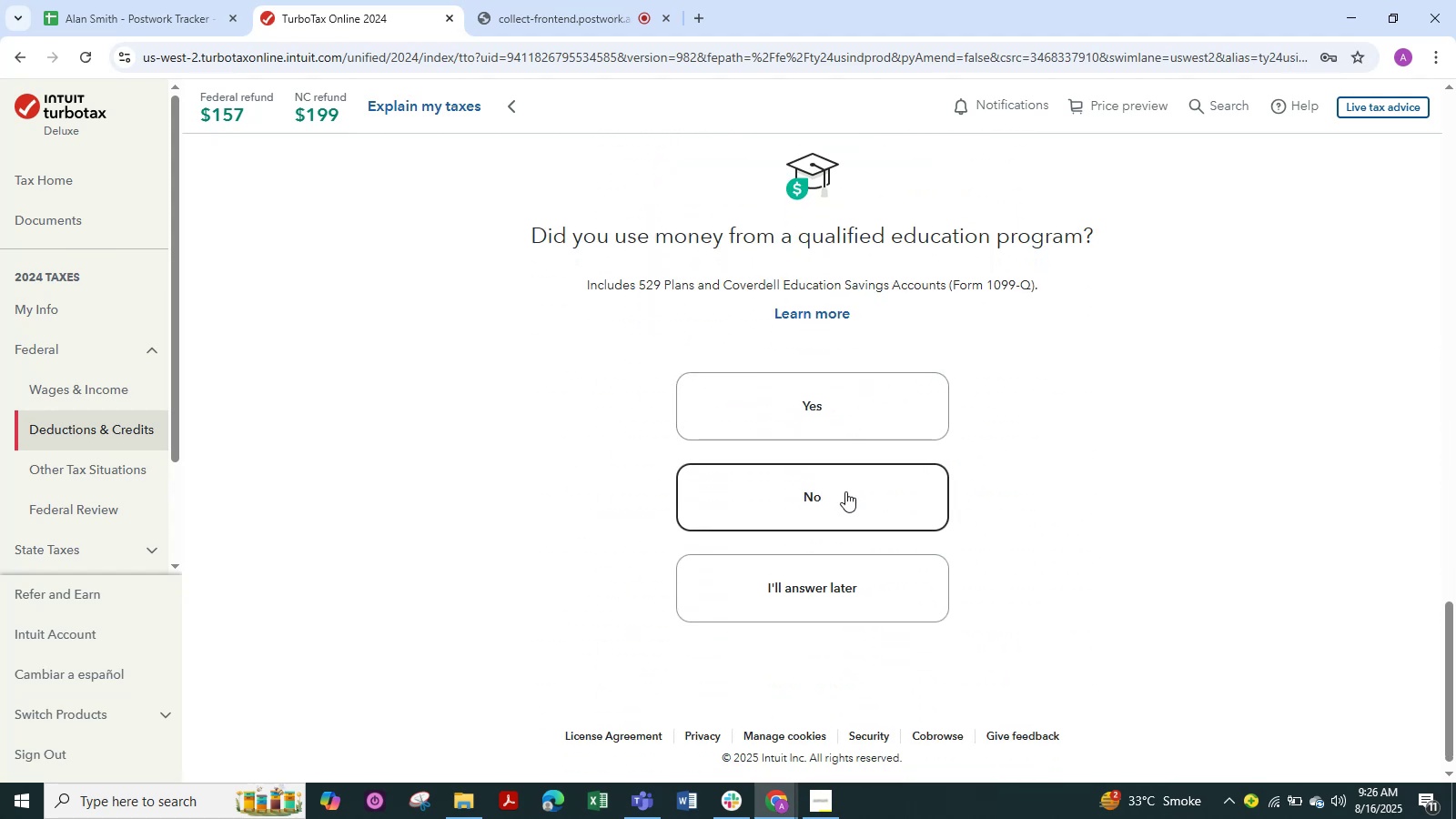 
left_click([845, 491])
 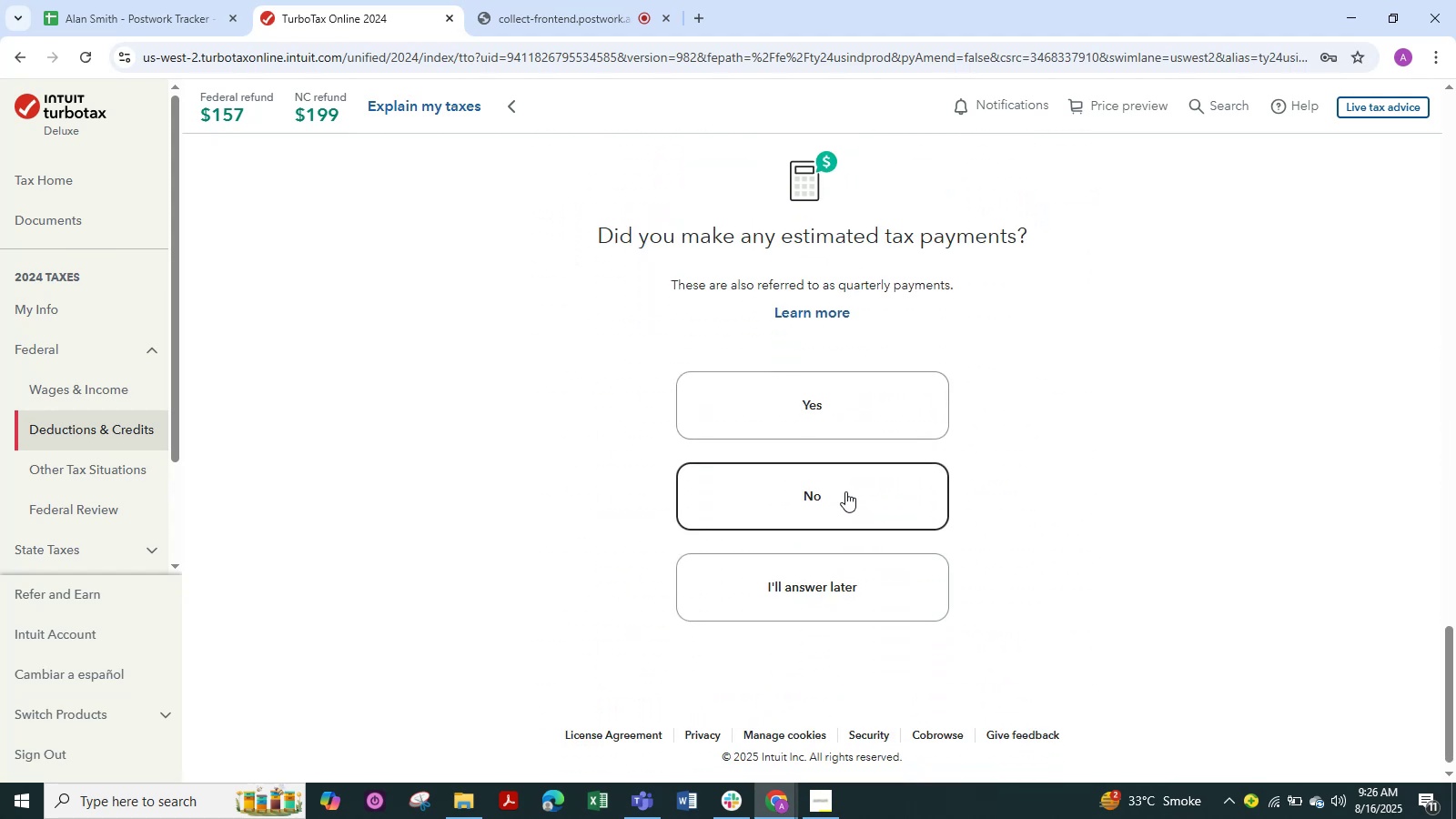 
left_click([845, 491])
 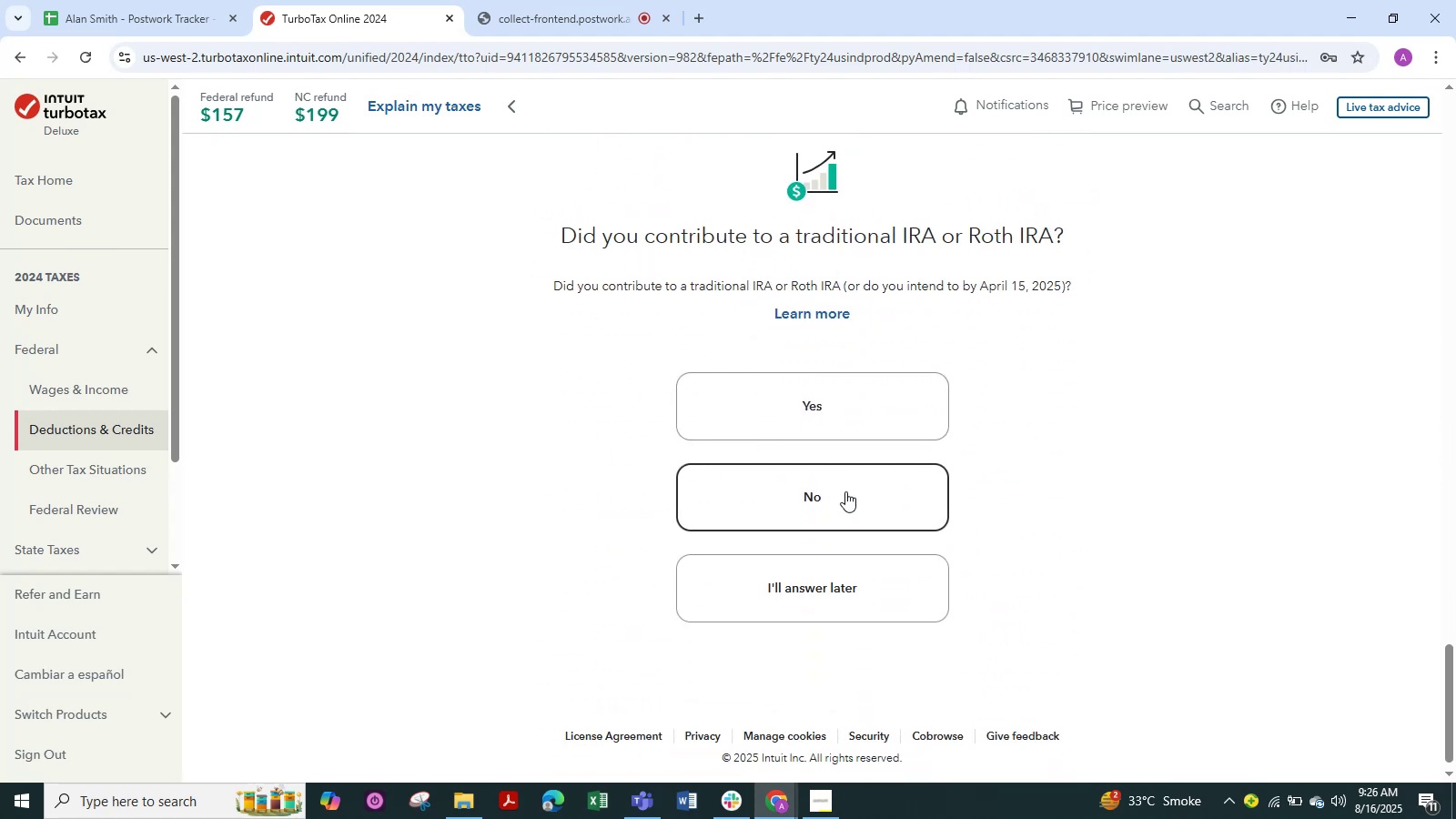 
left_click([845, 491])
 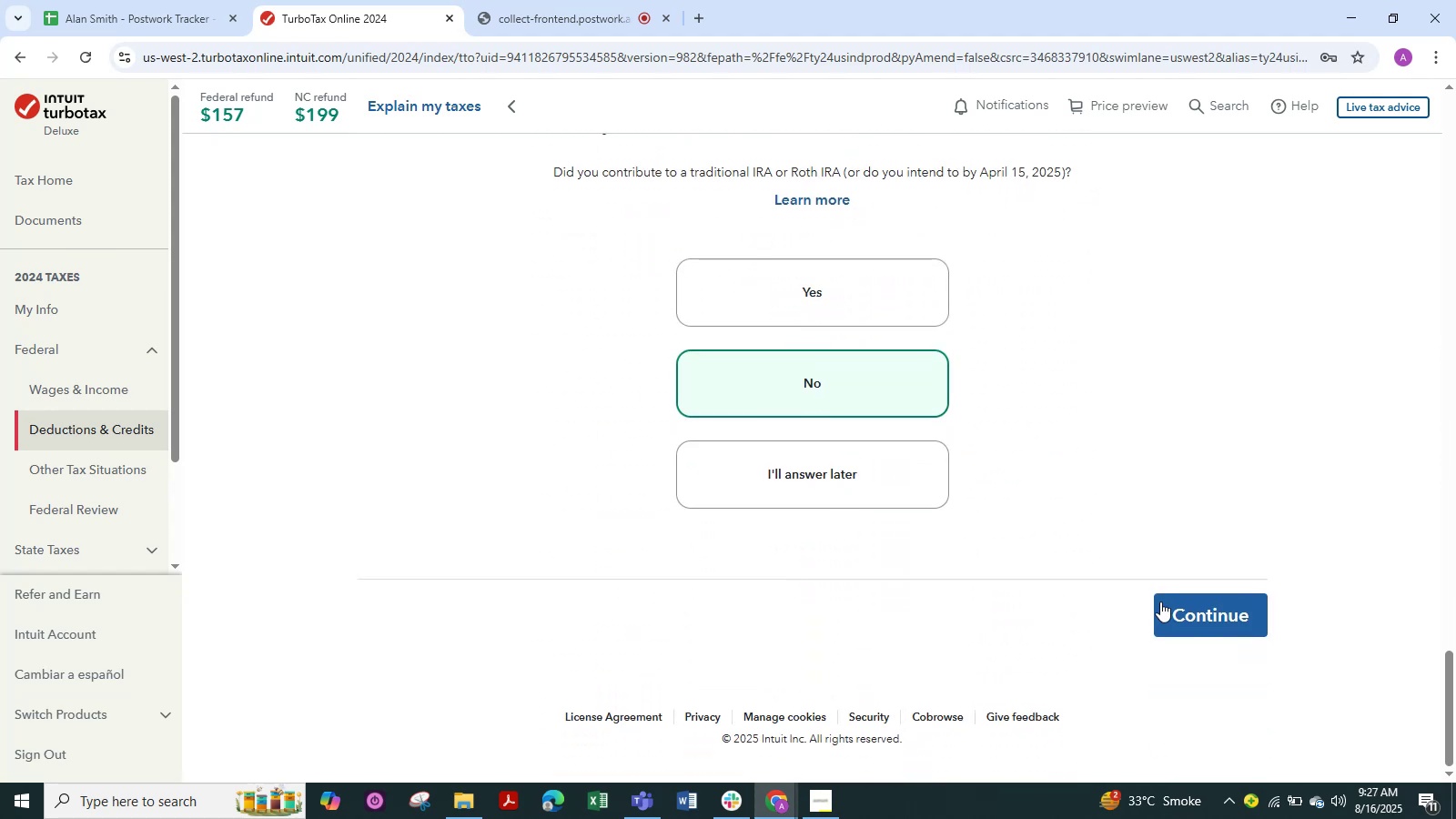 
left_click([1168, 602])
 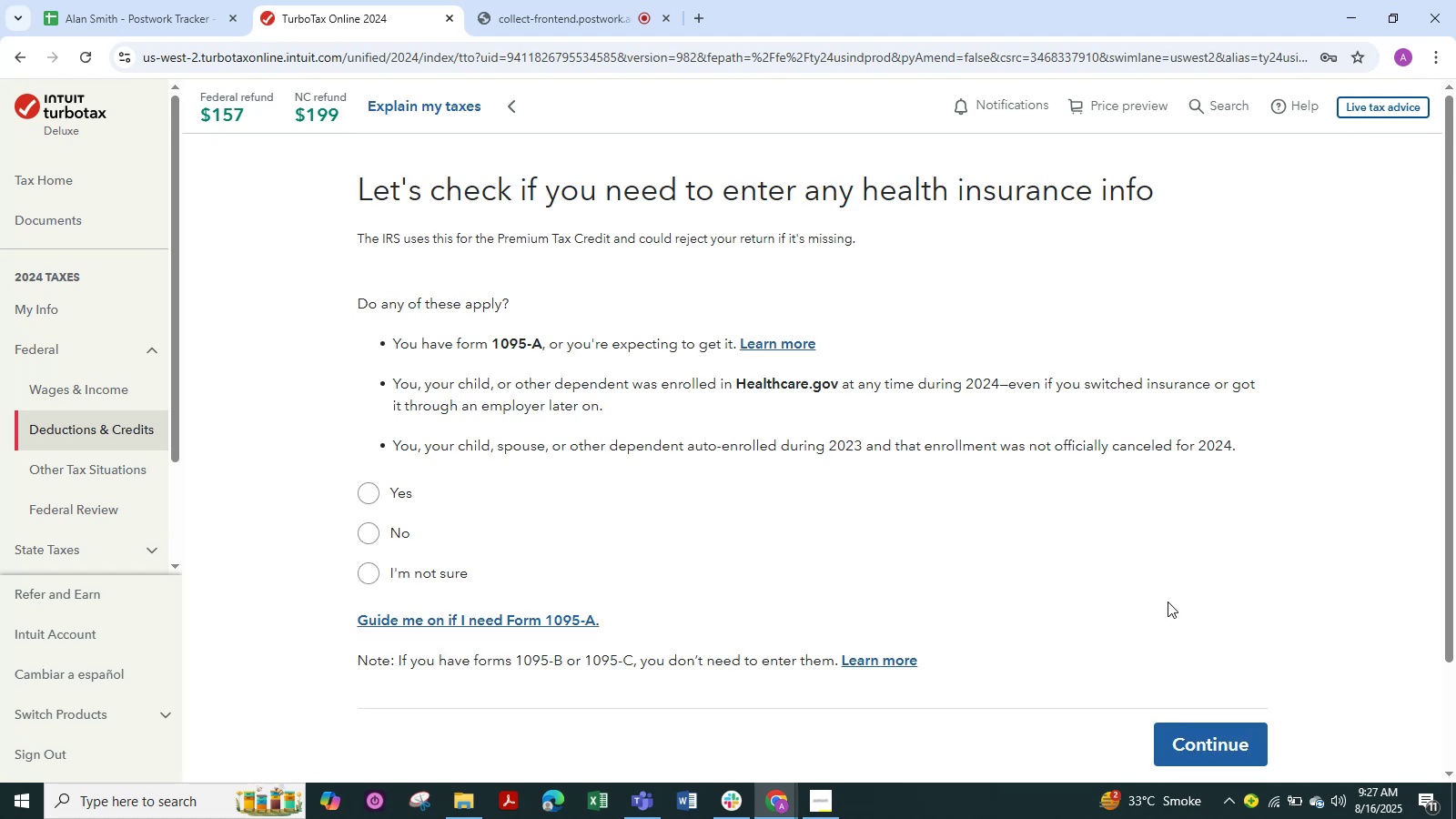 
wait(8.0)
 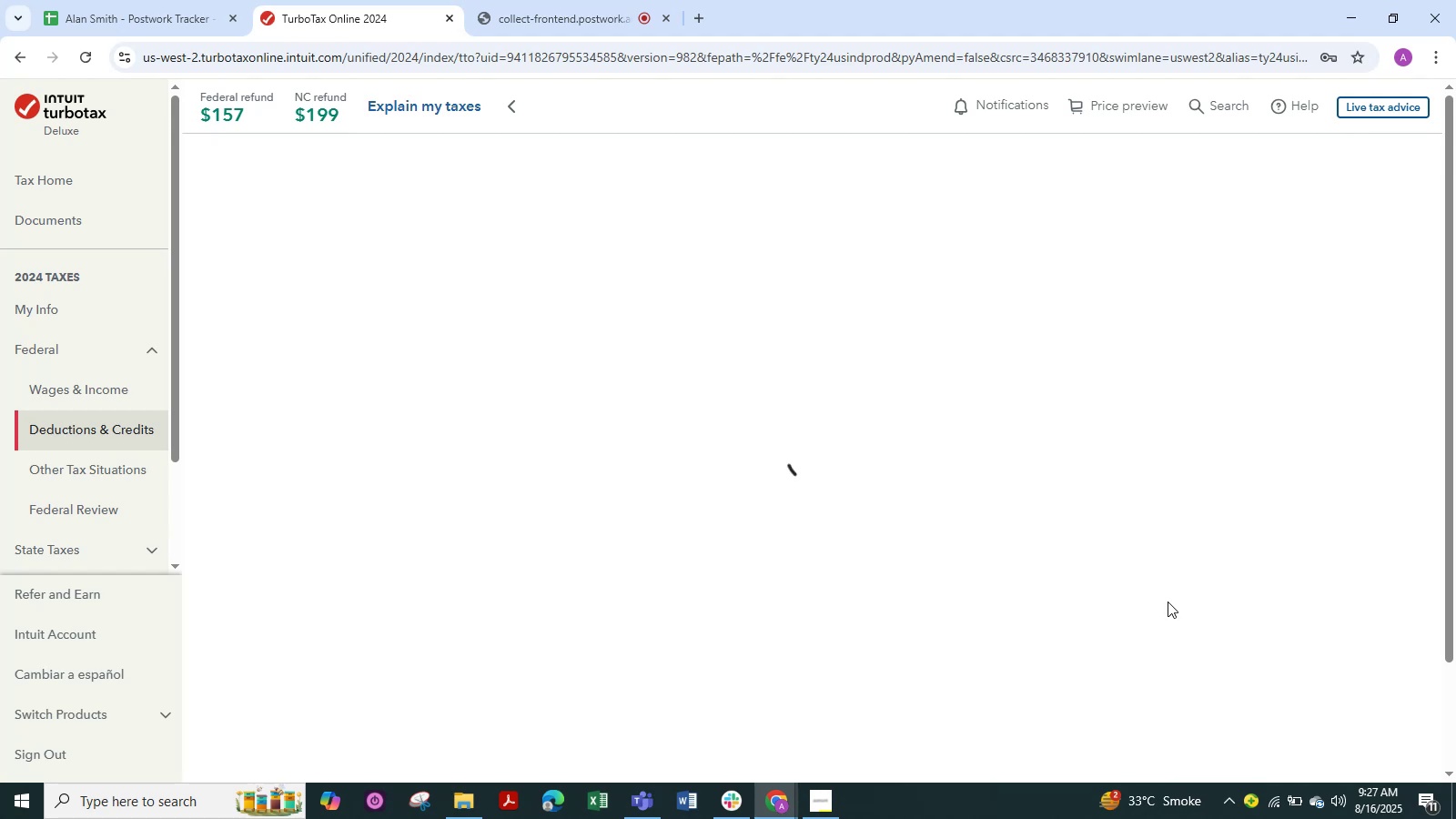 
left_click([365, 535])
 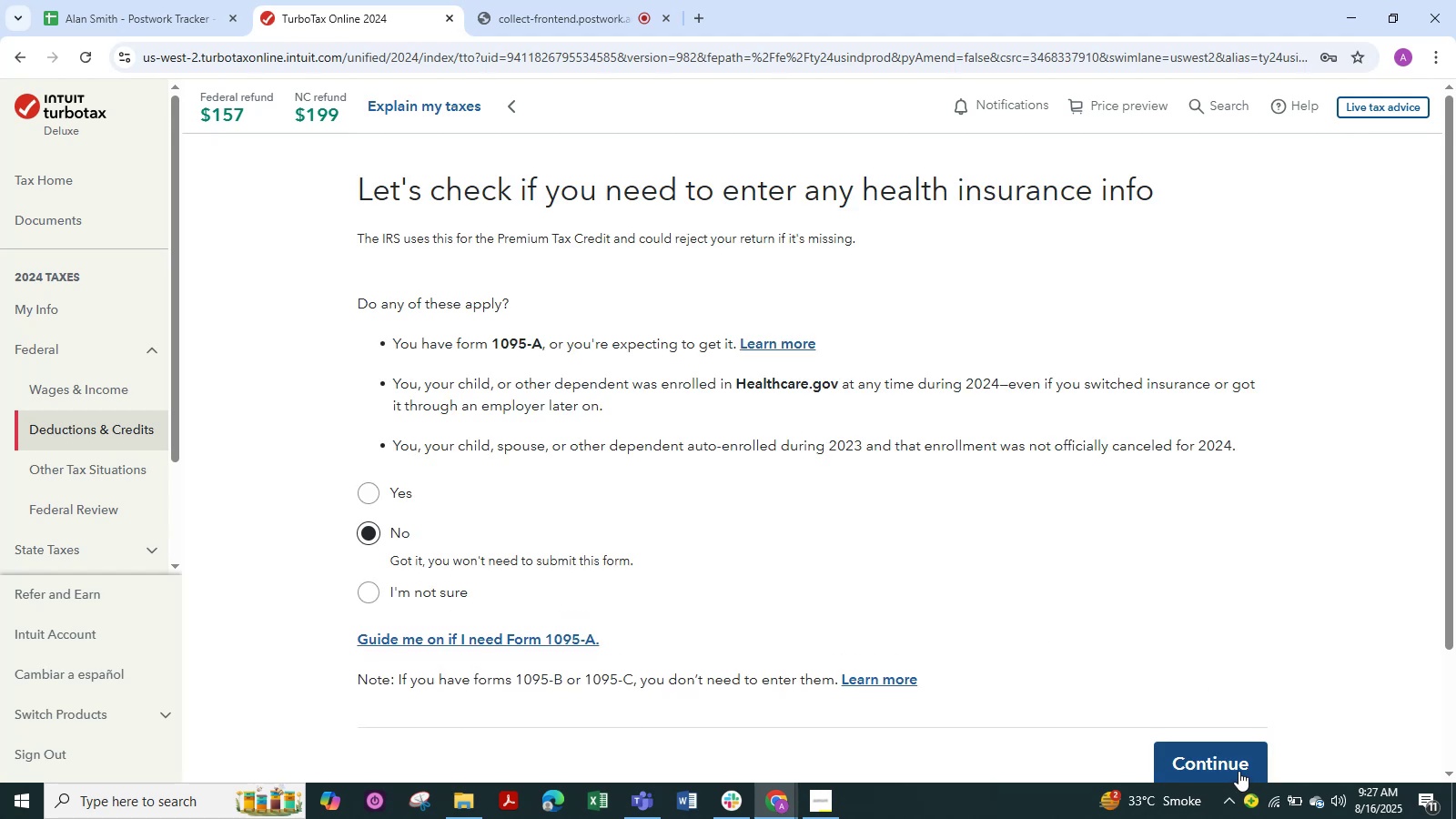 
left_click([1235, 764])
 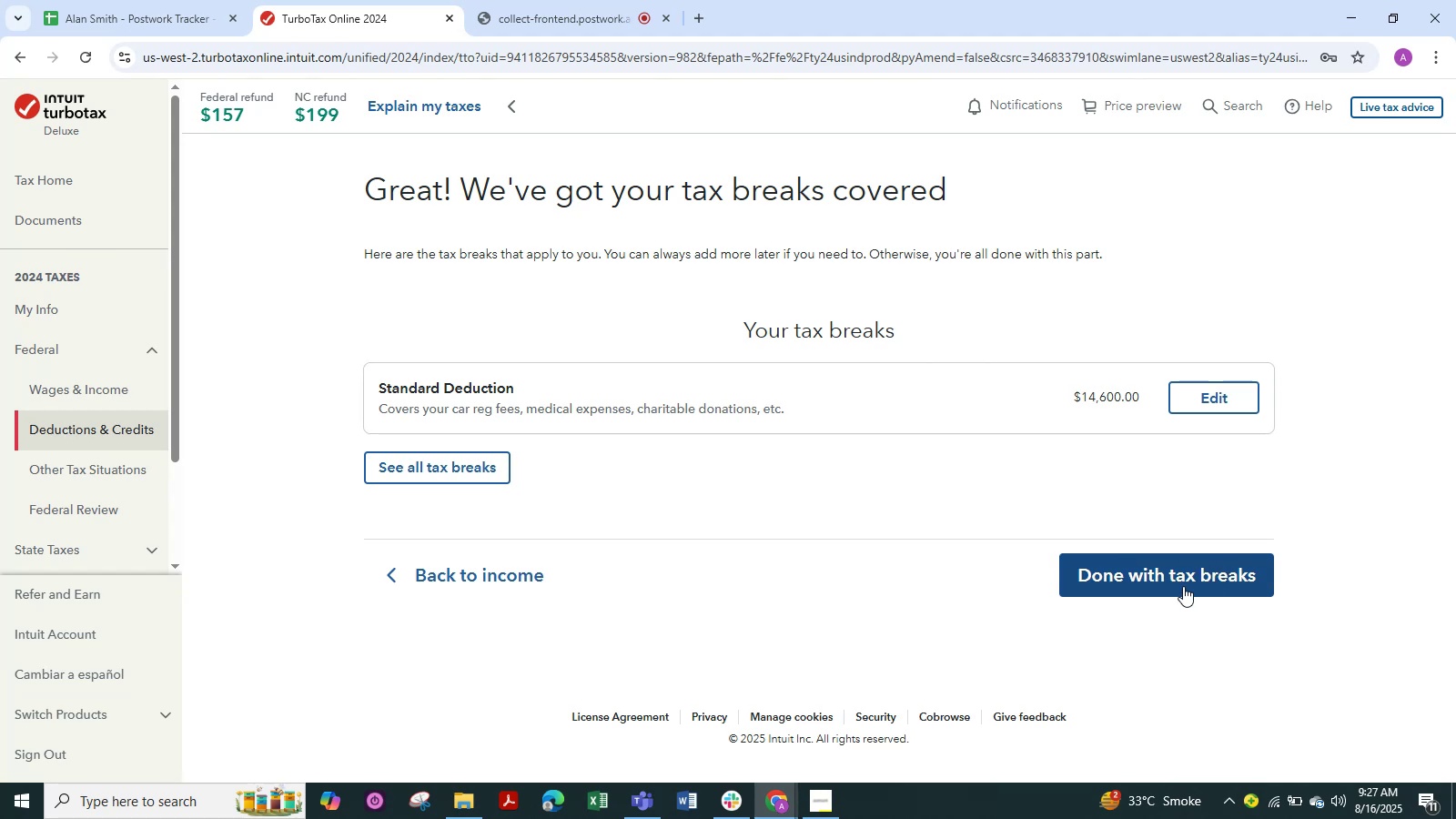 
wait(6.01)
 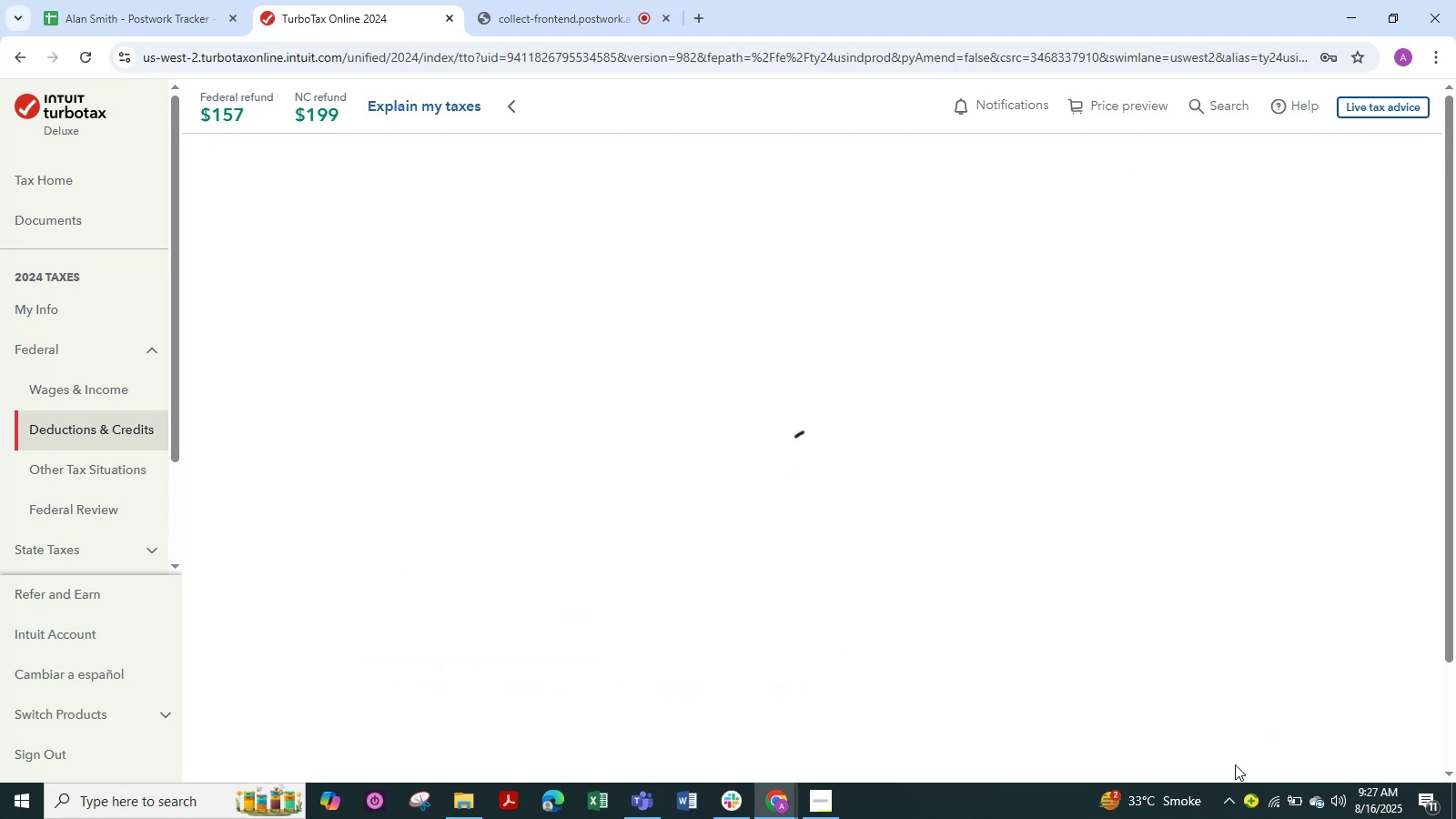 
left_click([1183, 586])
 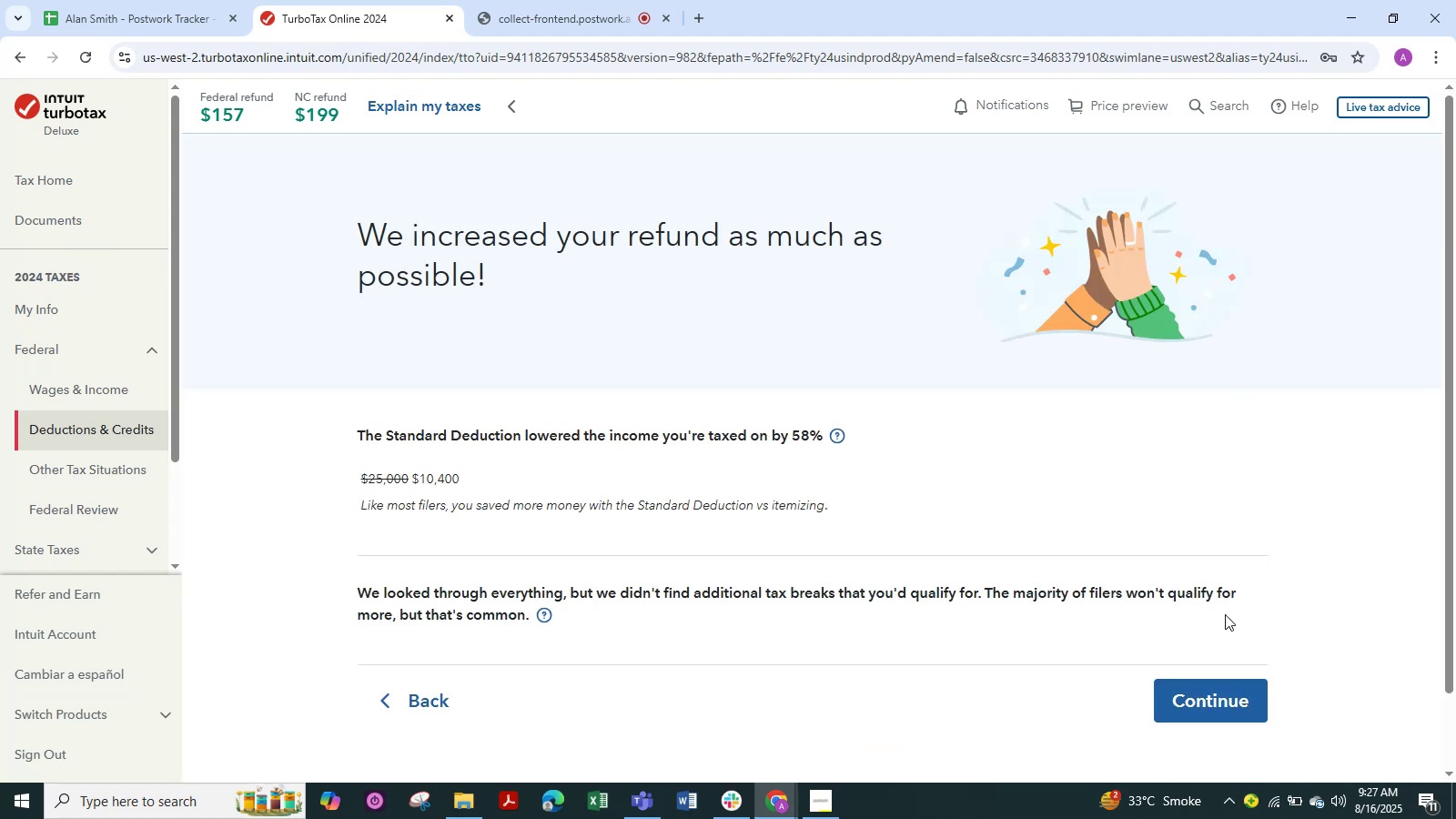 
left_click([1208, 688])
 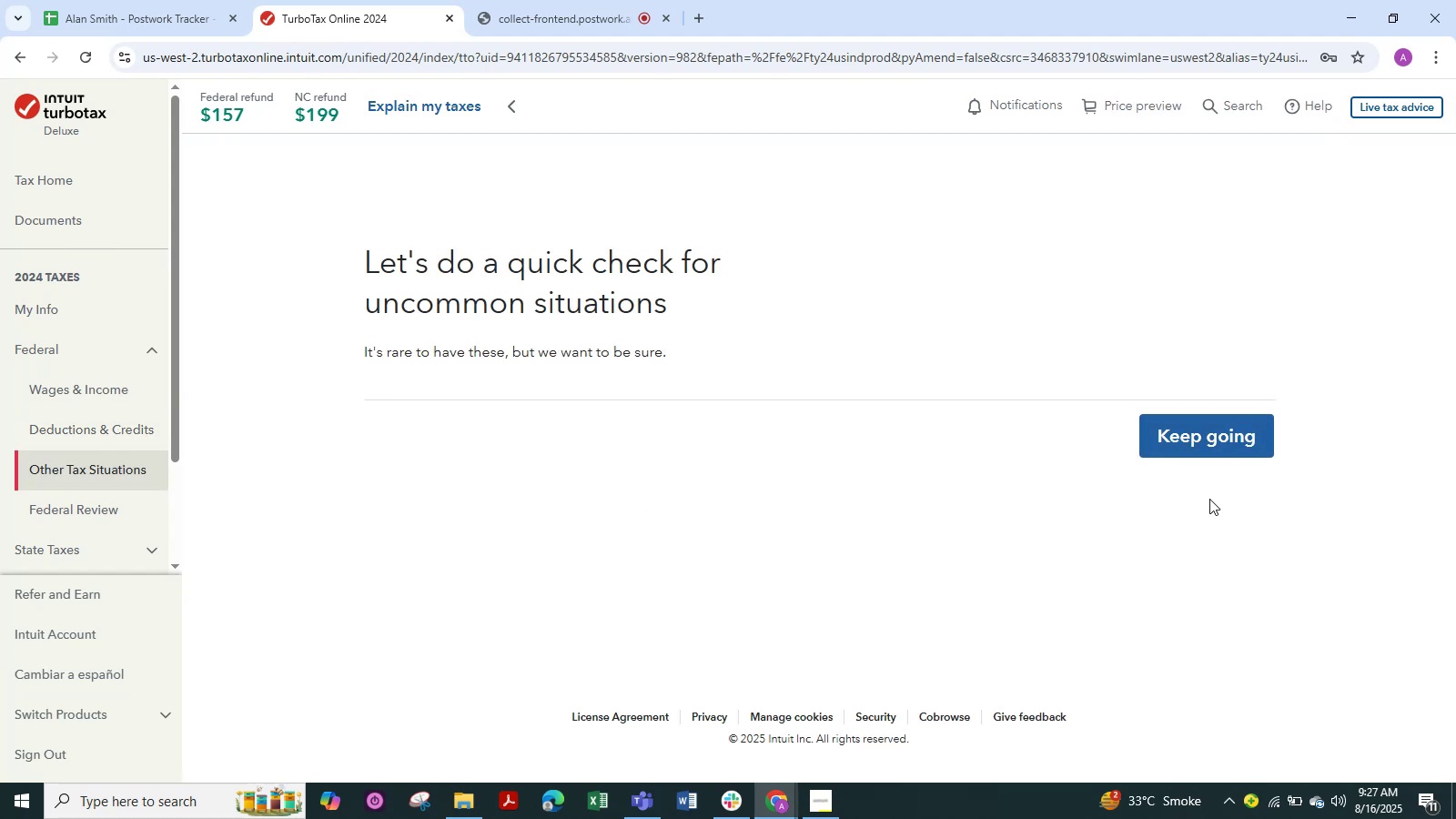 
left_click([1198, 433])
 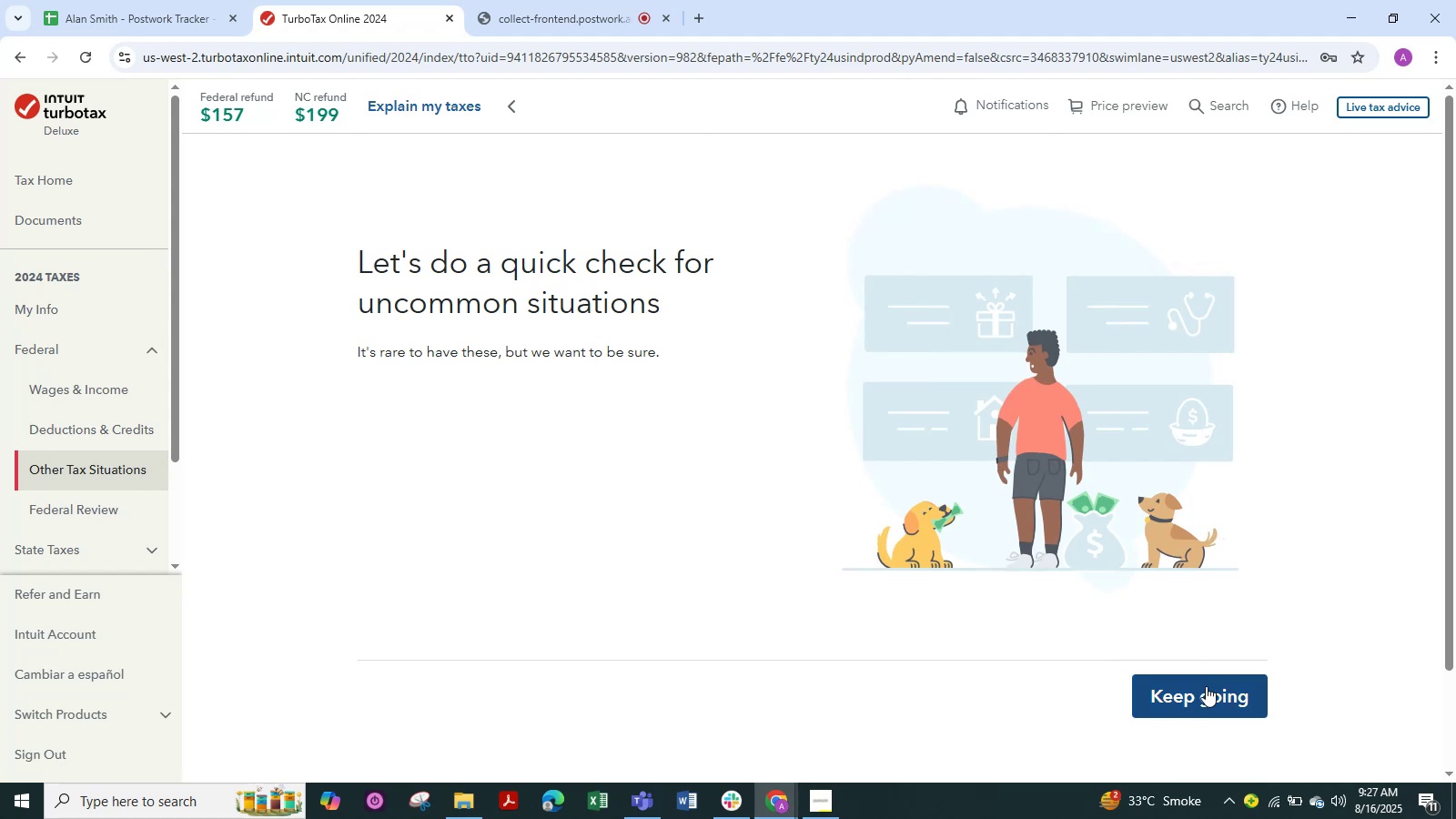 
left_click([1206, 686])
 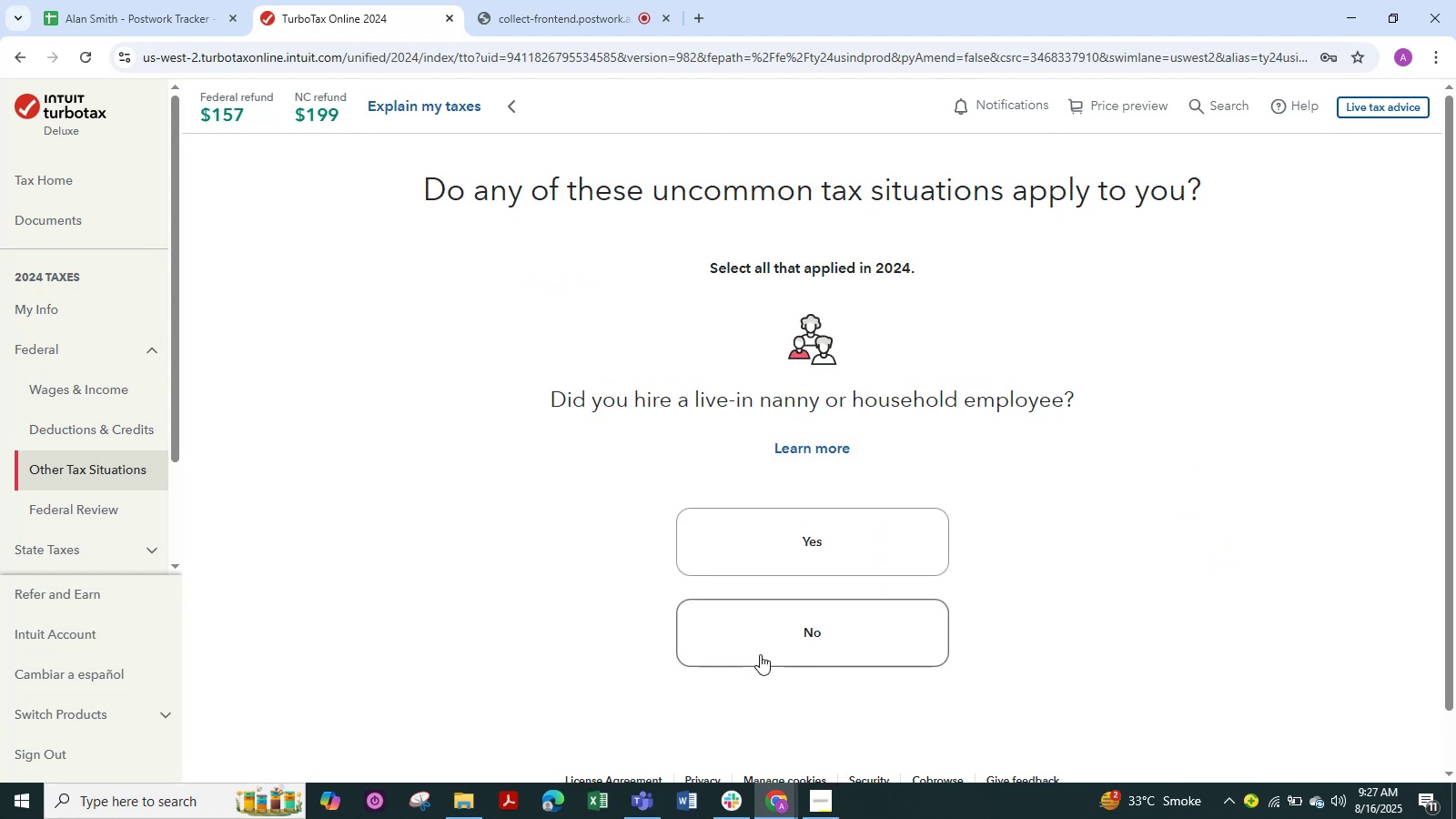 
left_click([816, 612])
 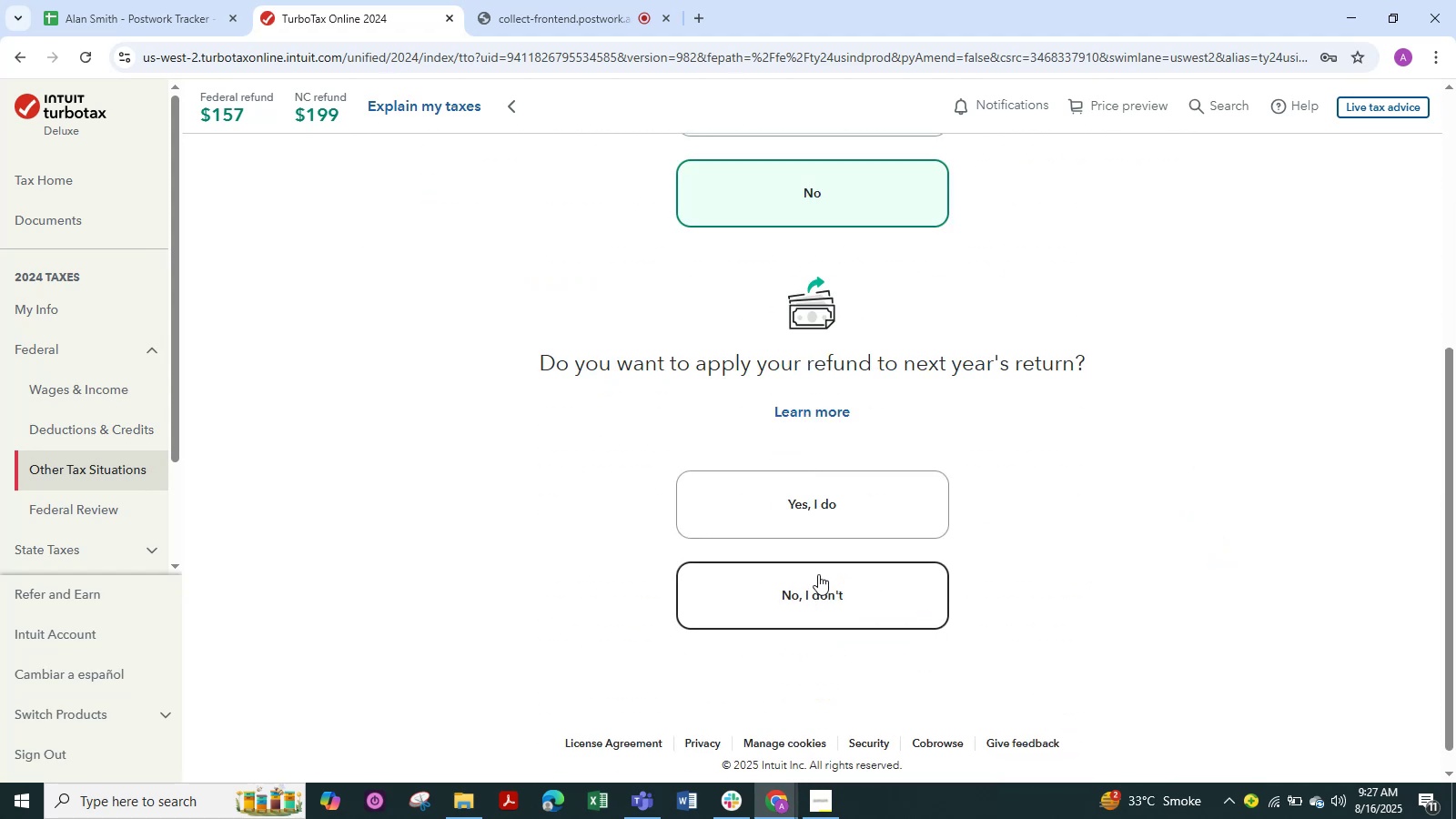 
left_click([818, 574])
 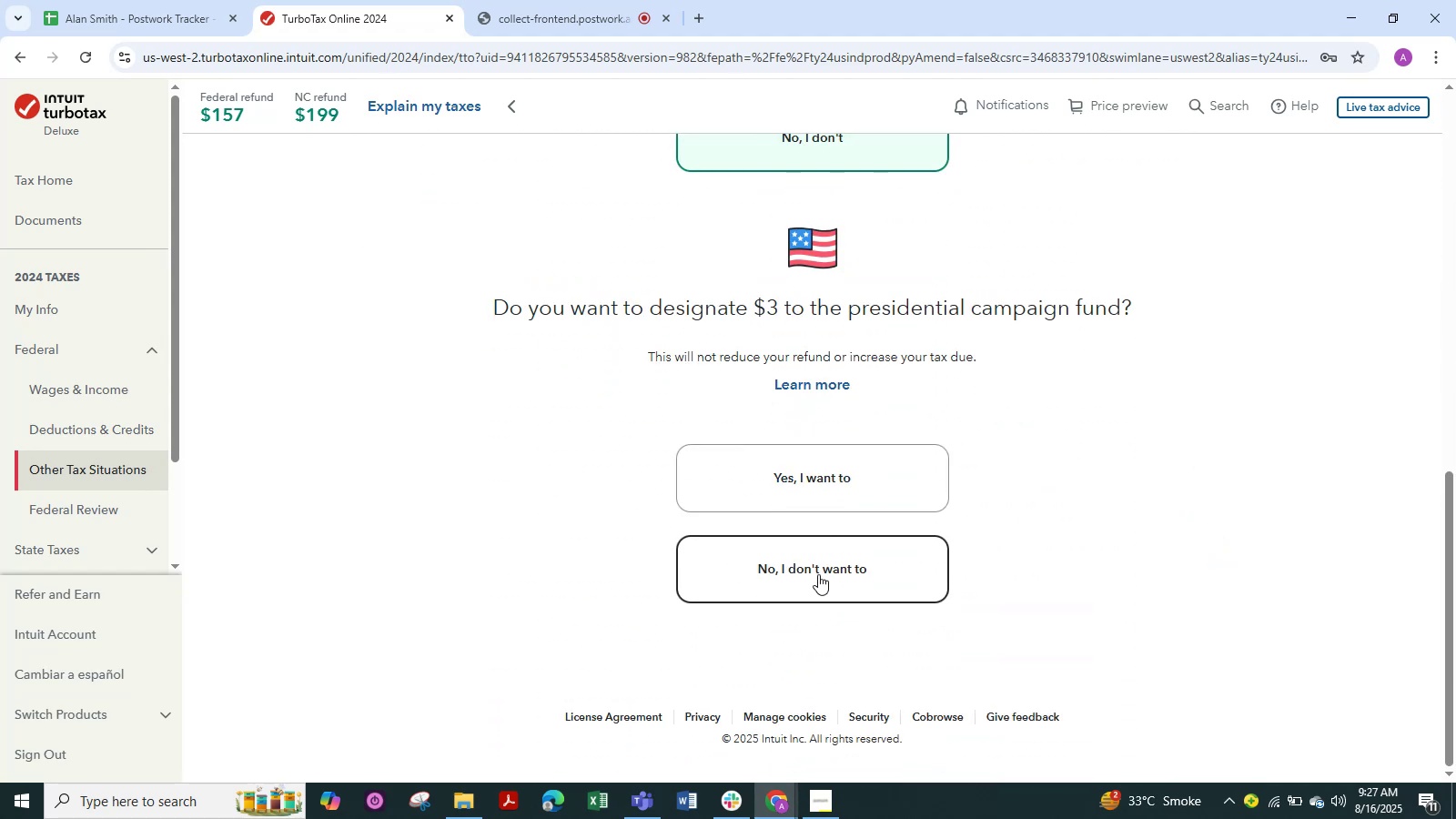 
left_click([818, 574])
 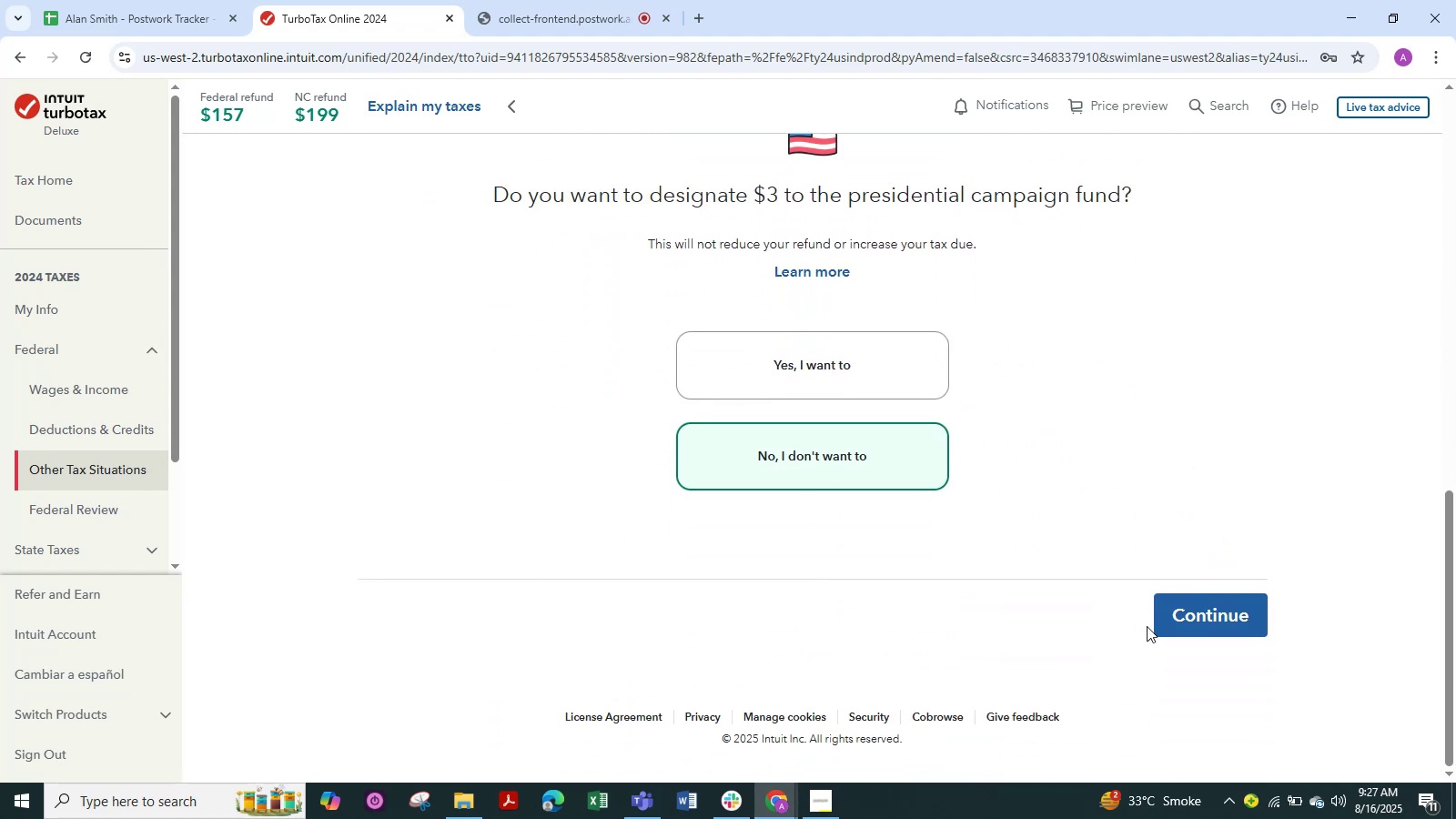 
left_click([1162, 619])
 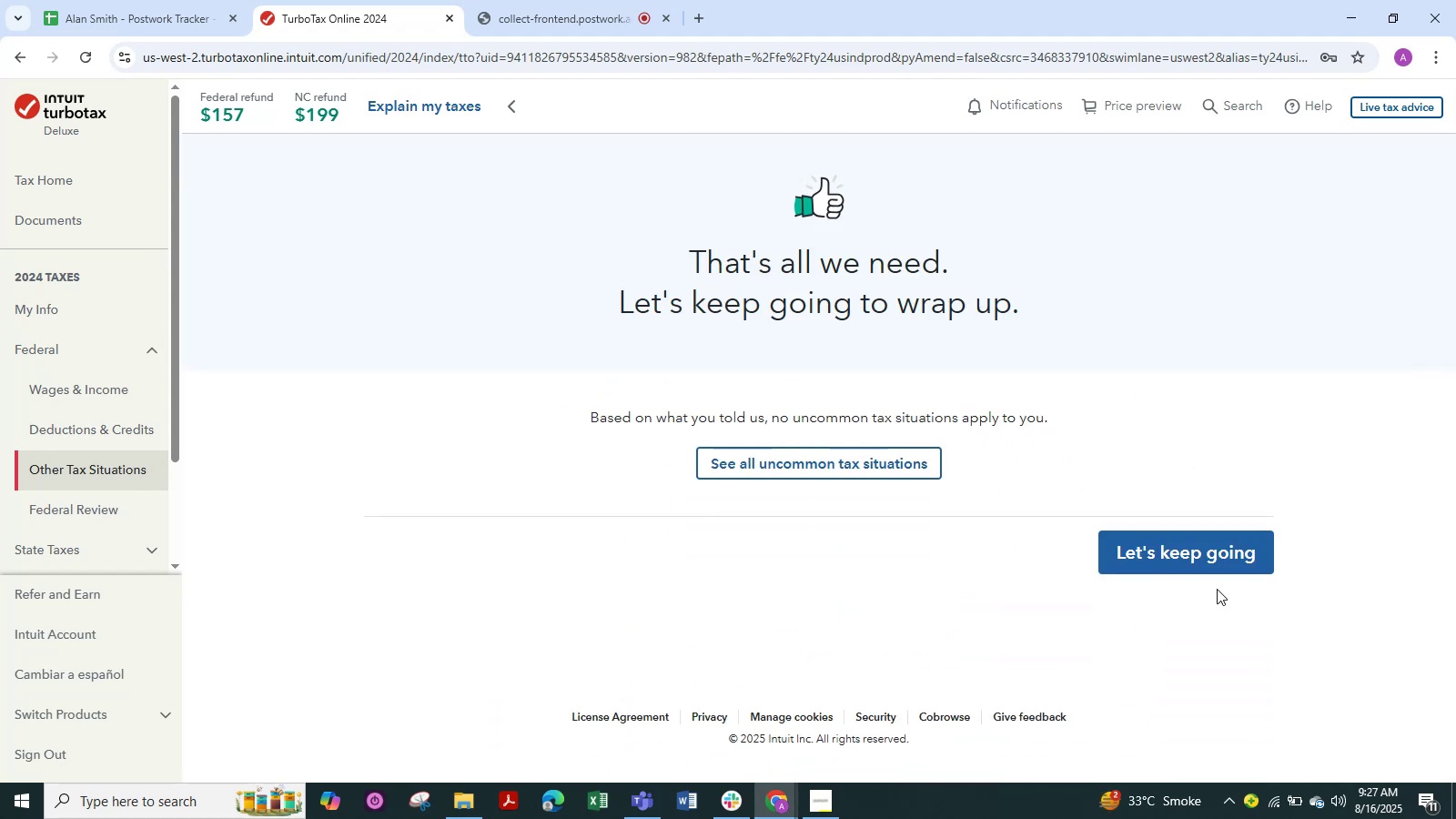 
left_click([1210, 541])
 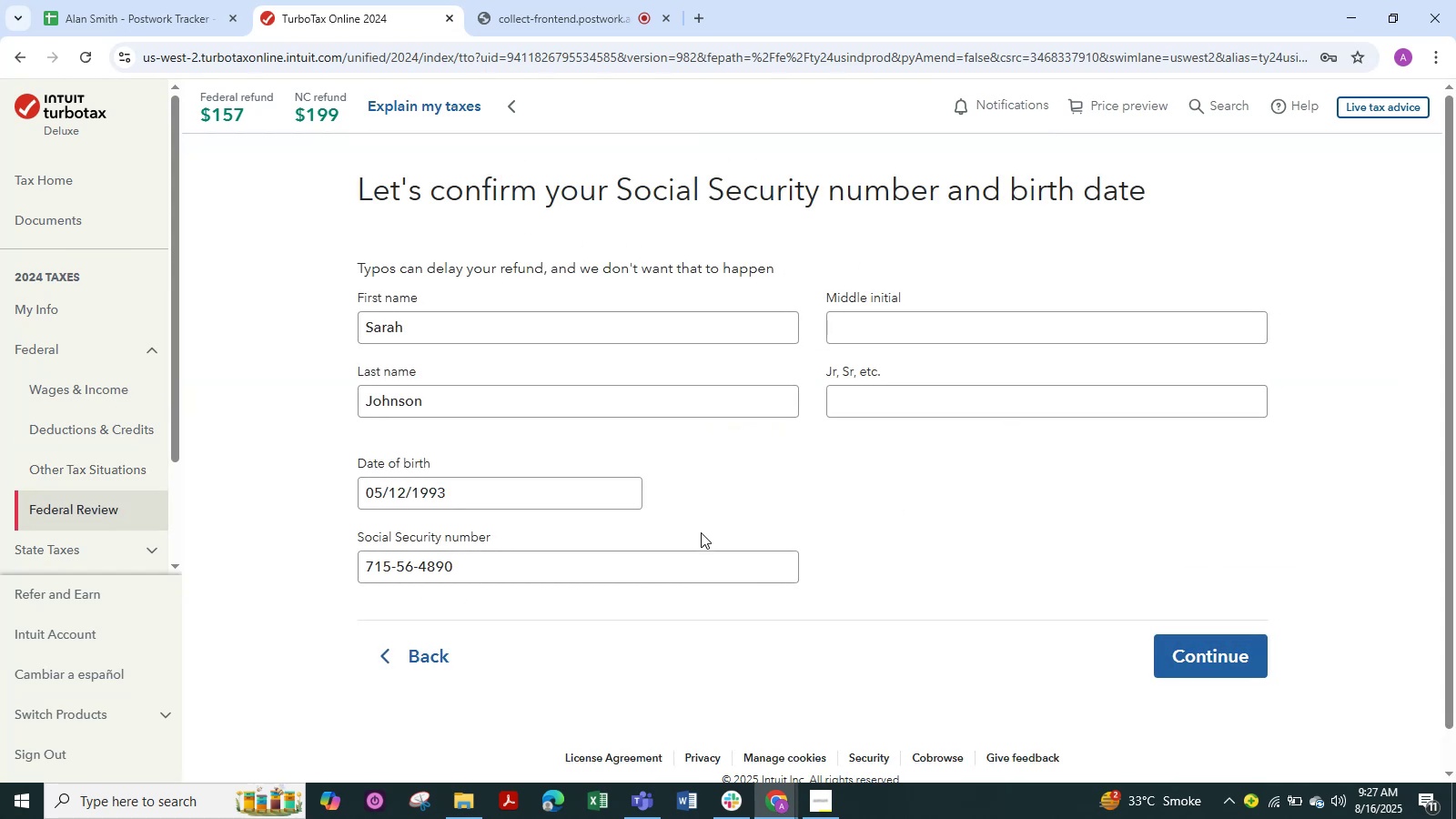 
wait(11.86)
 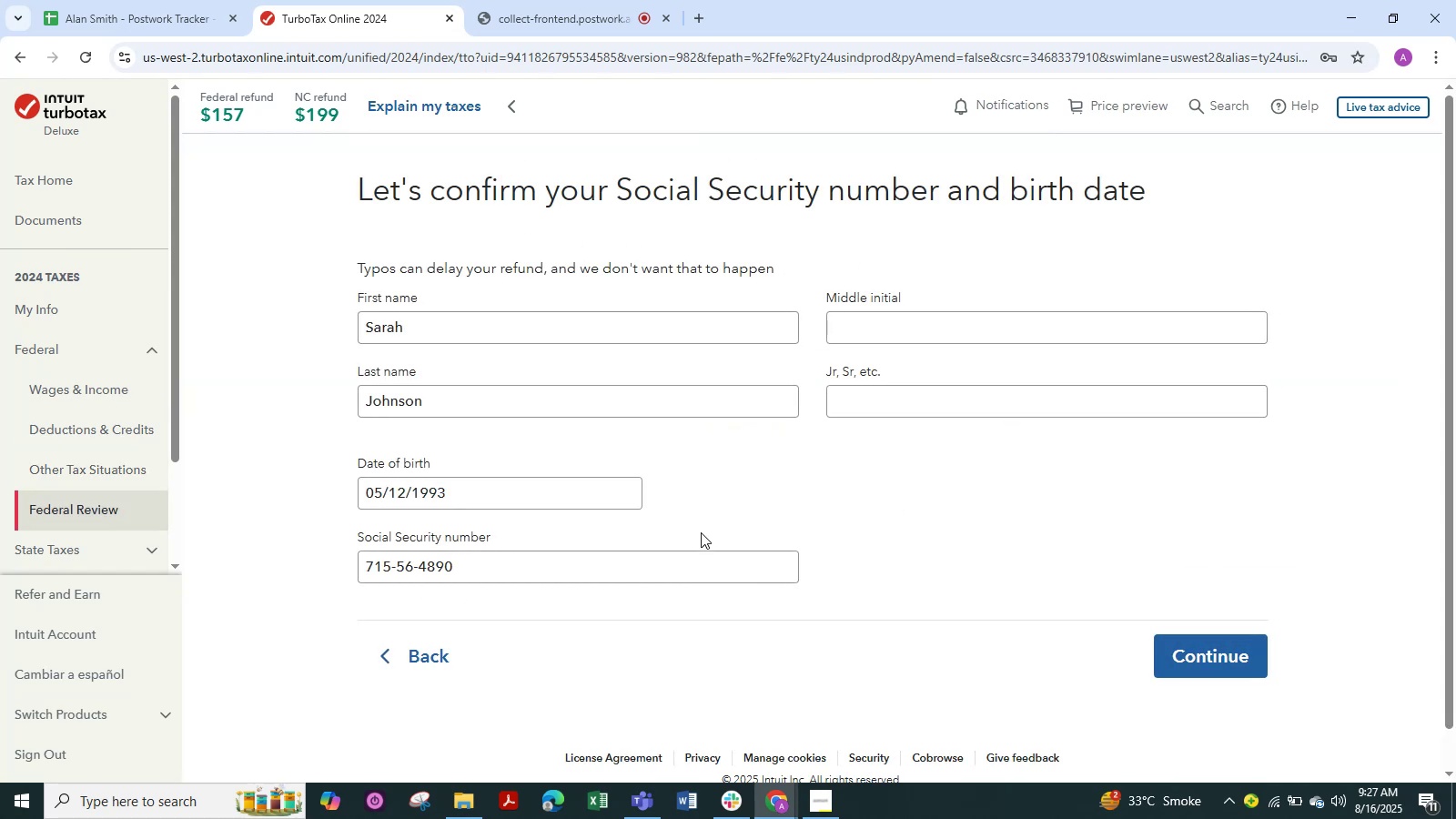 
left_click([1227, 641])
 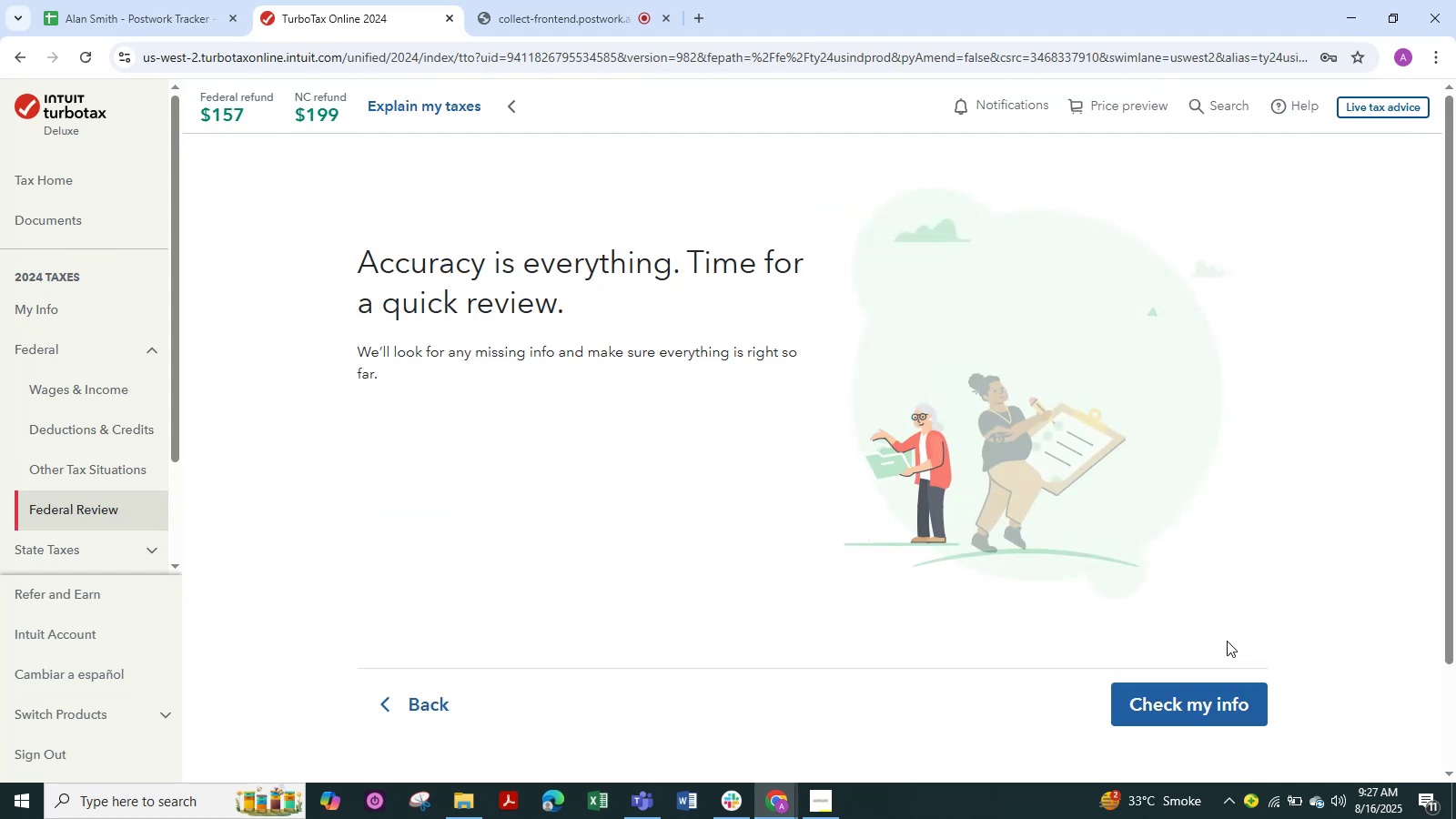 
left_click([1199, 694])
 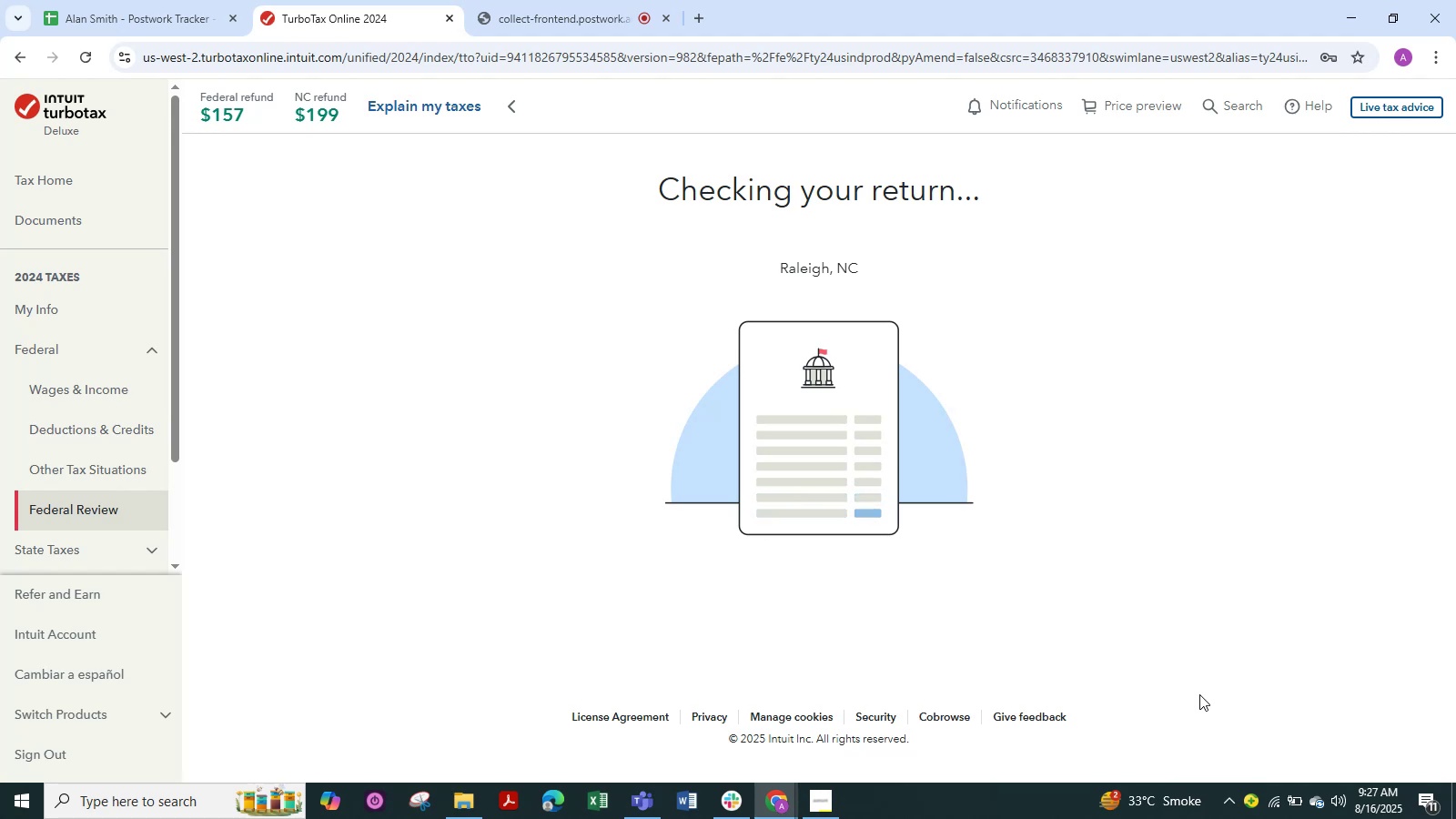 
wait(10.19)
 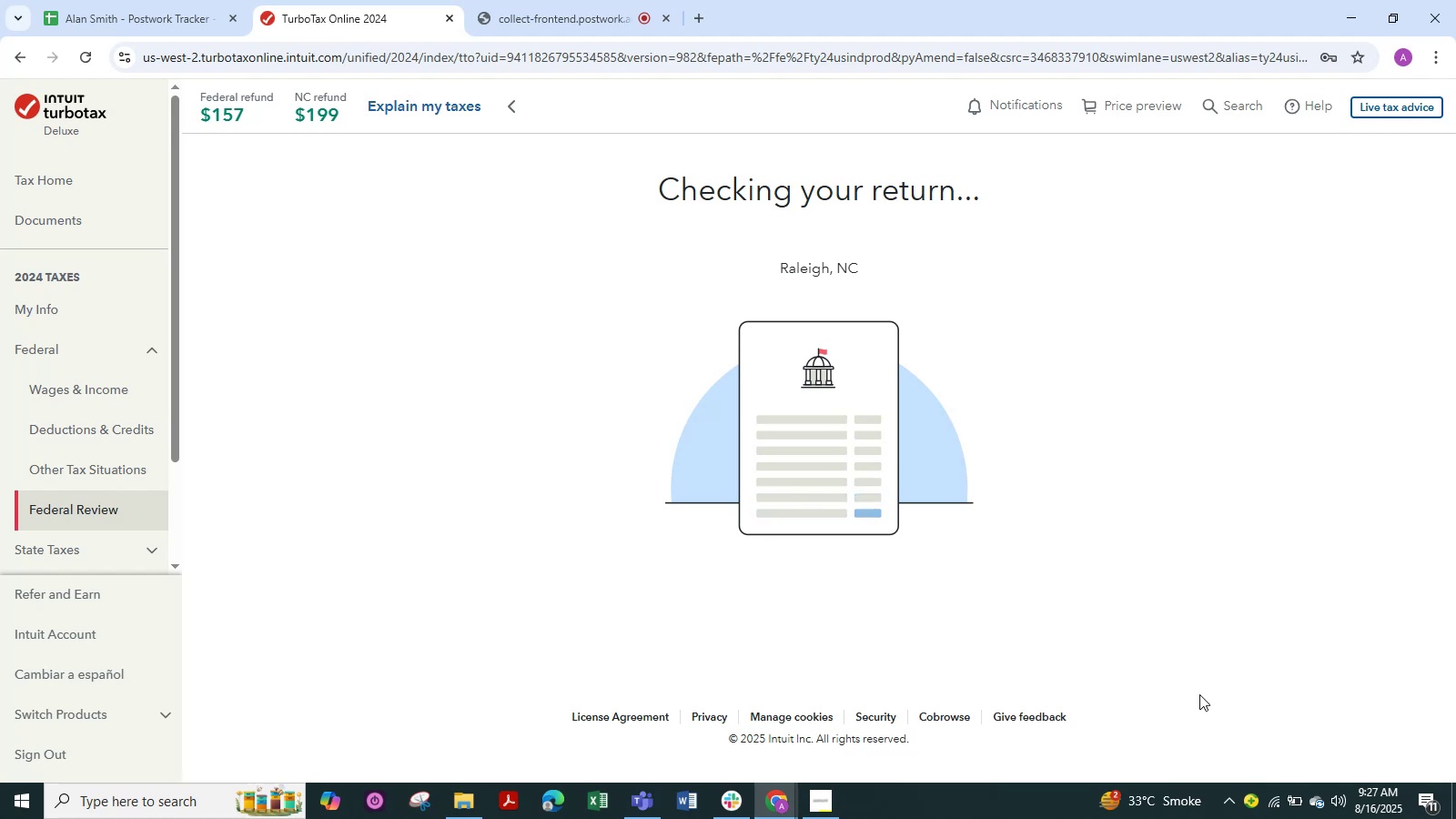 
left_click([1198, 609])
 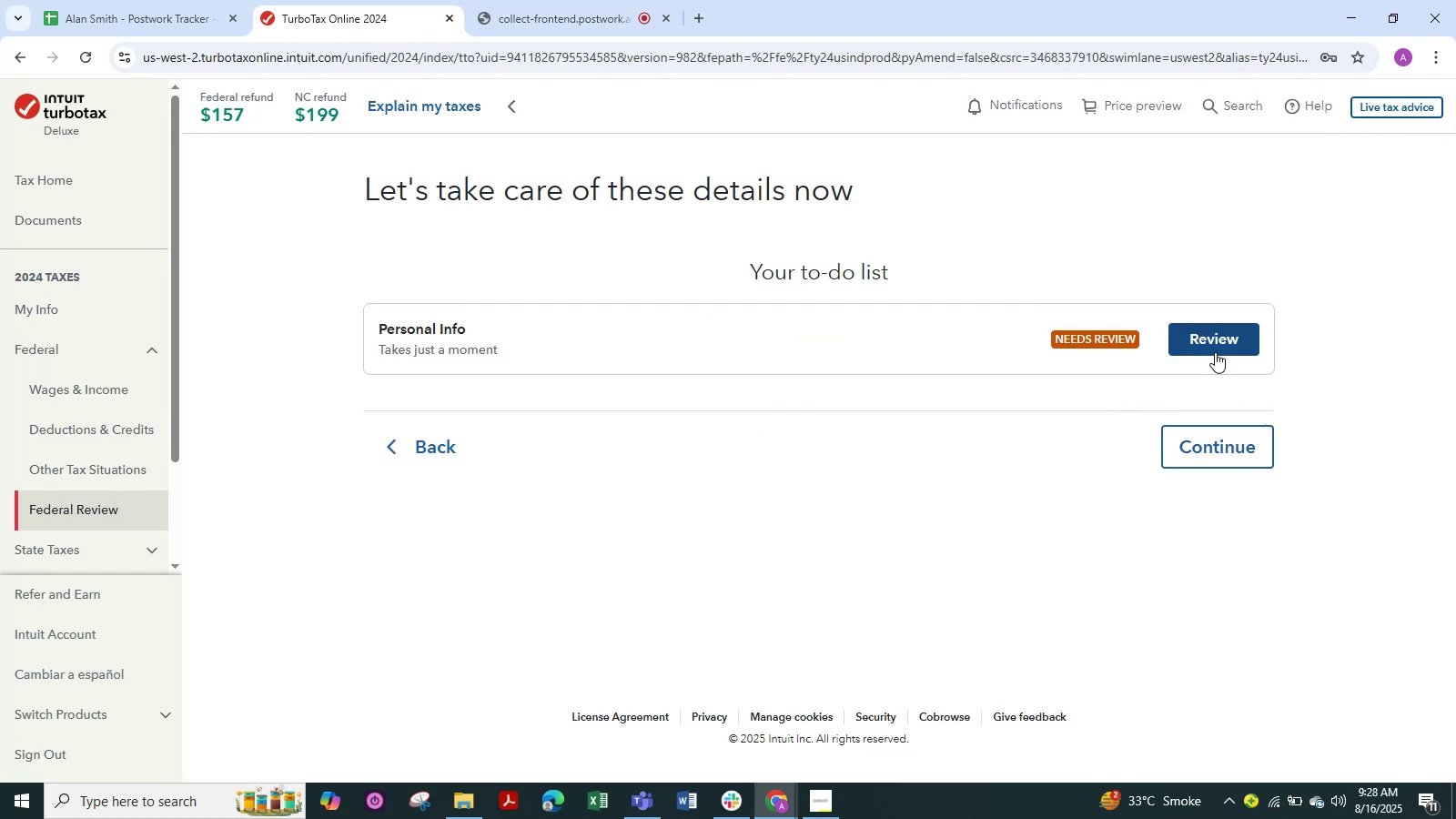 
left_click([1218, 344])
 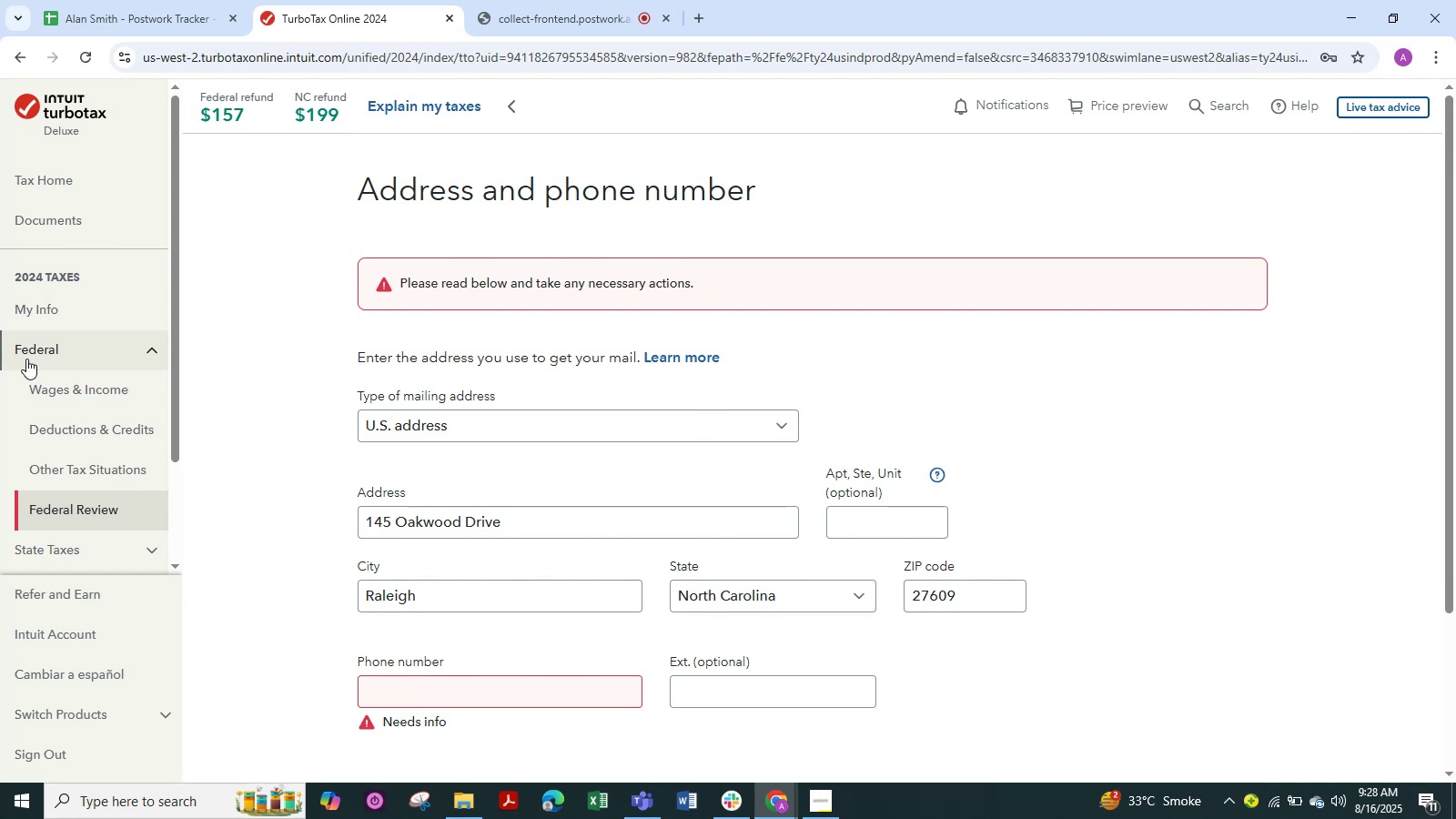 
wait(47.05)
 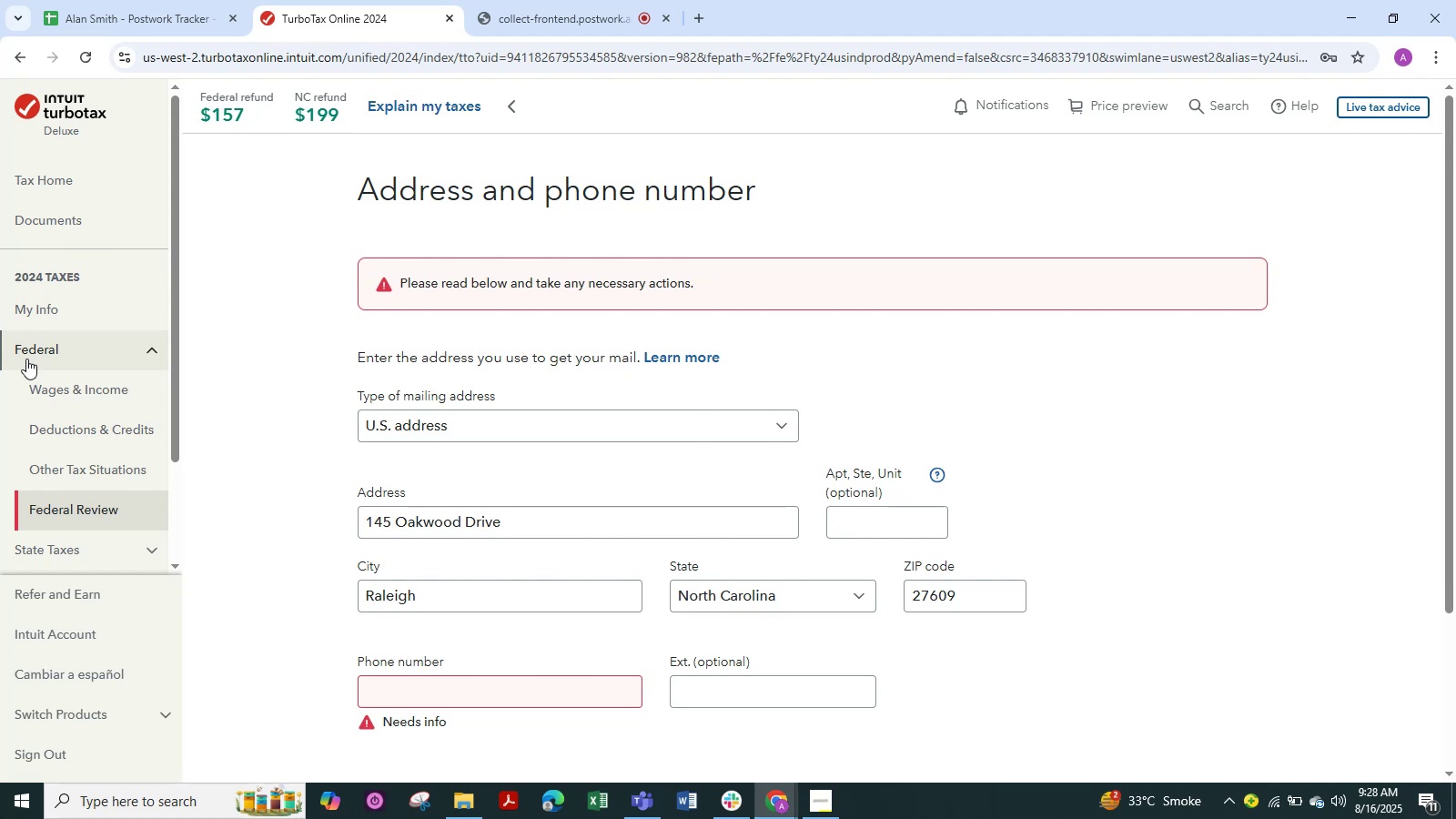 
scroll: coordinate [539, 696], scroll_direction: down, amount: 4.0
 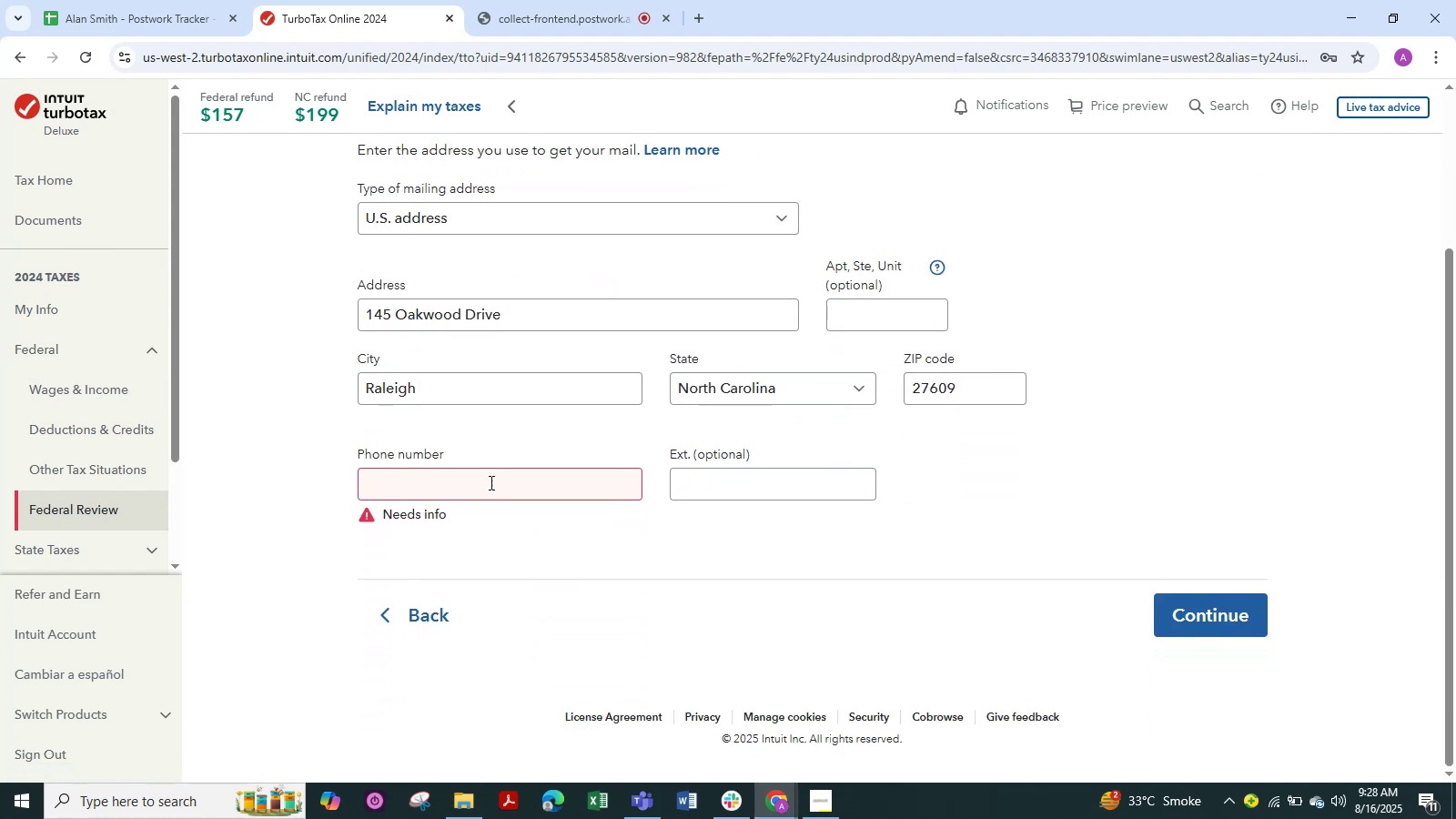 
left_click([490, 479])
 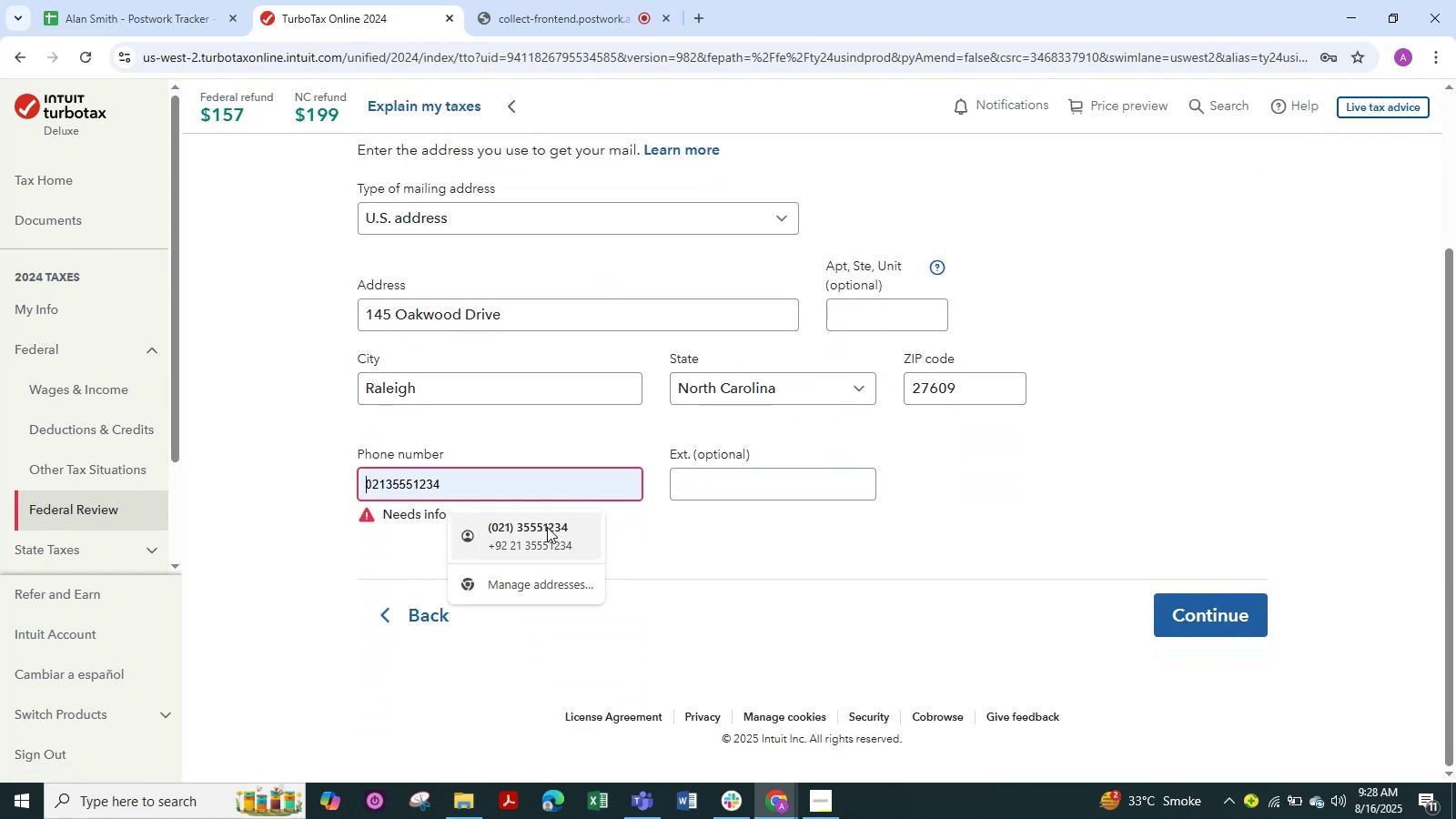 
left_click([547, 527])
 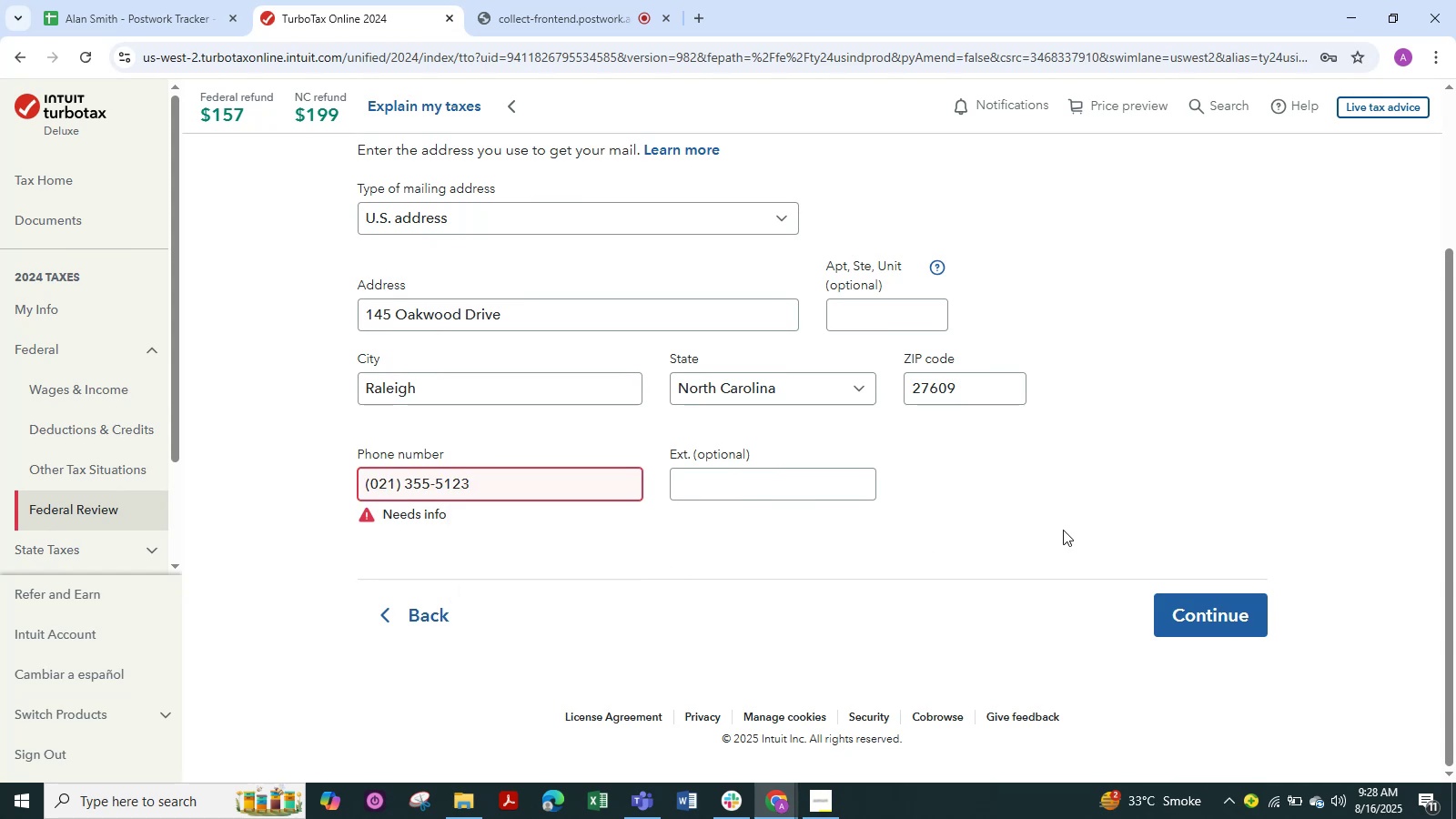 
left_click([1048, 505])
 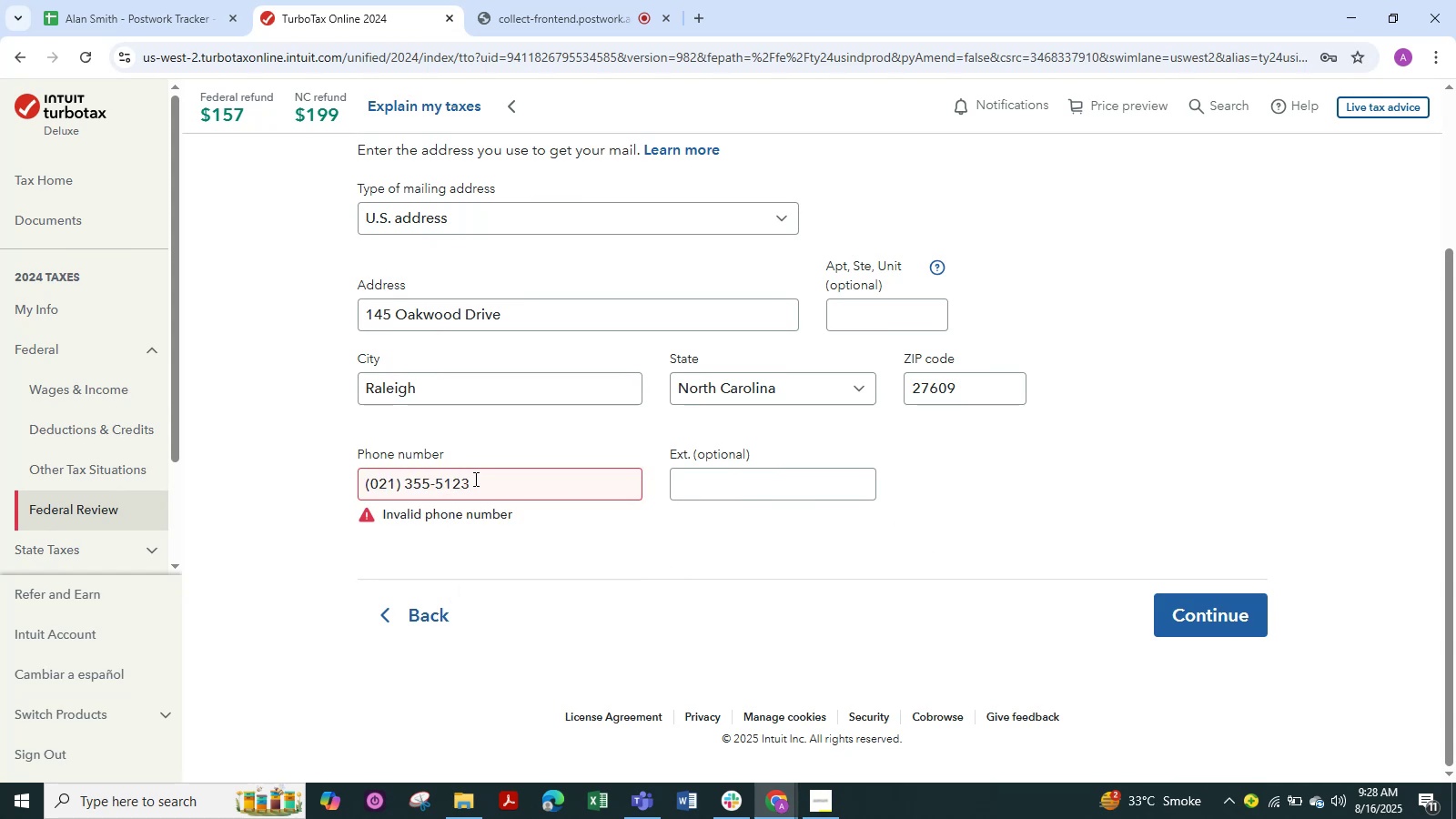 
left_click([474, 479])
 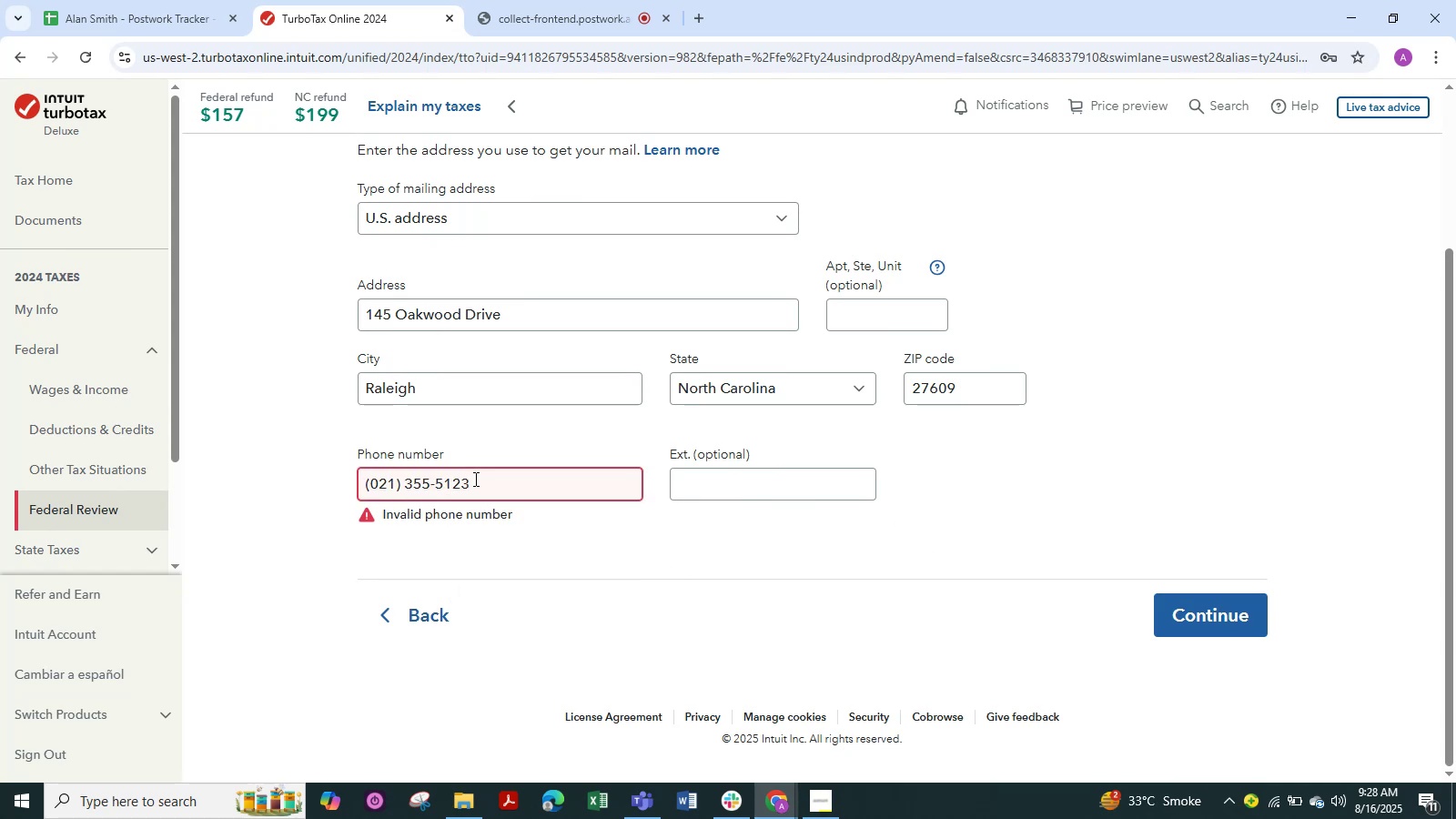 
hold_key(key=Backspace, duration=1.18)
 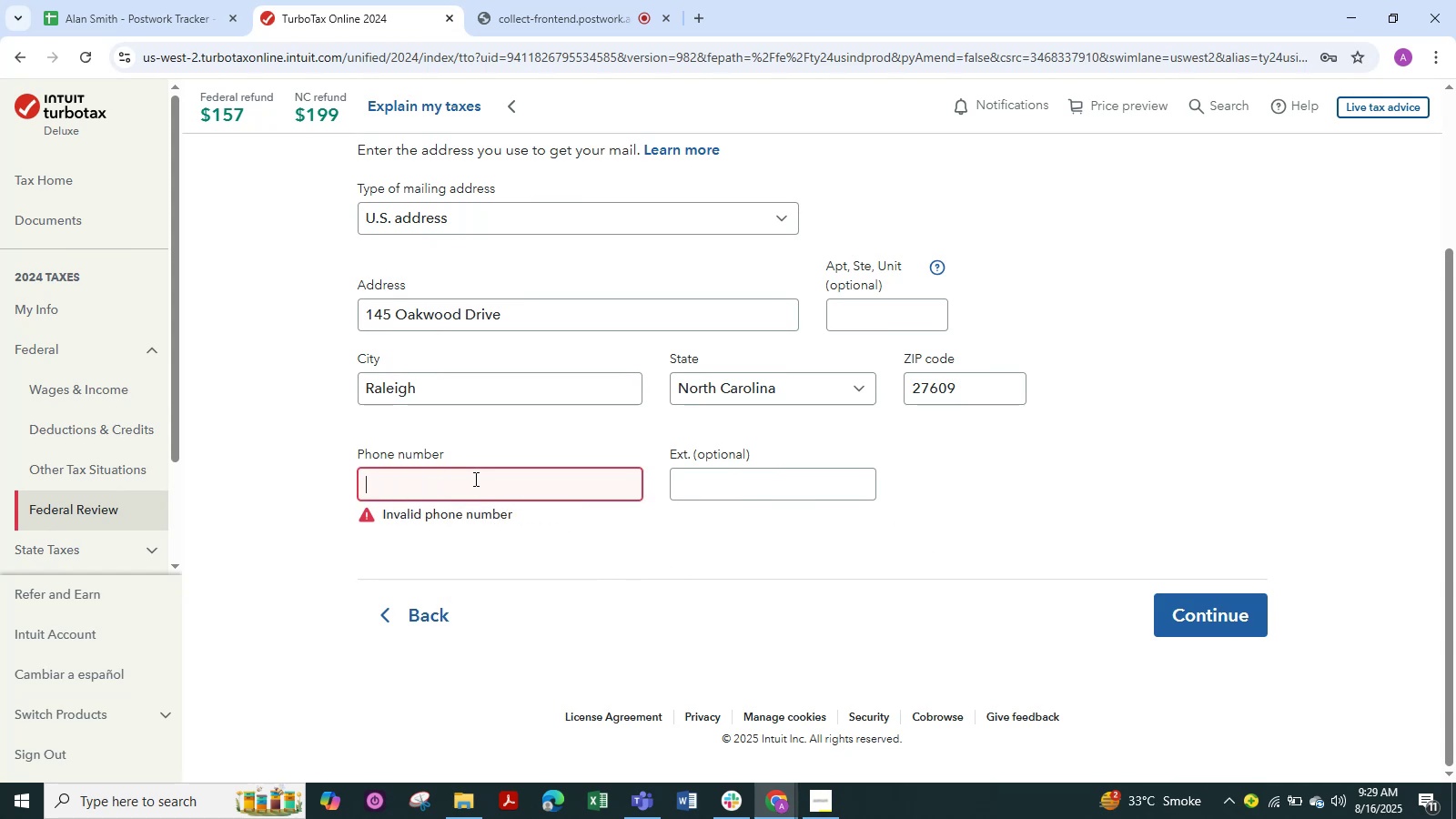 
key(Numpad5)
 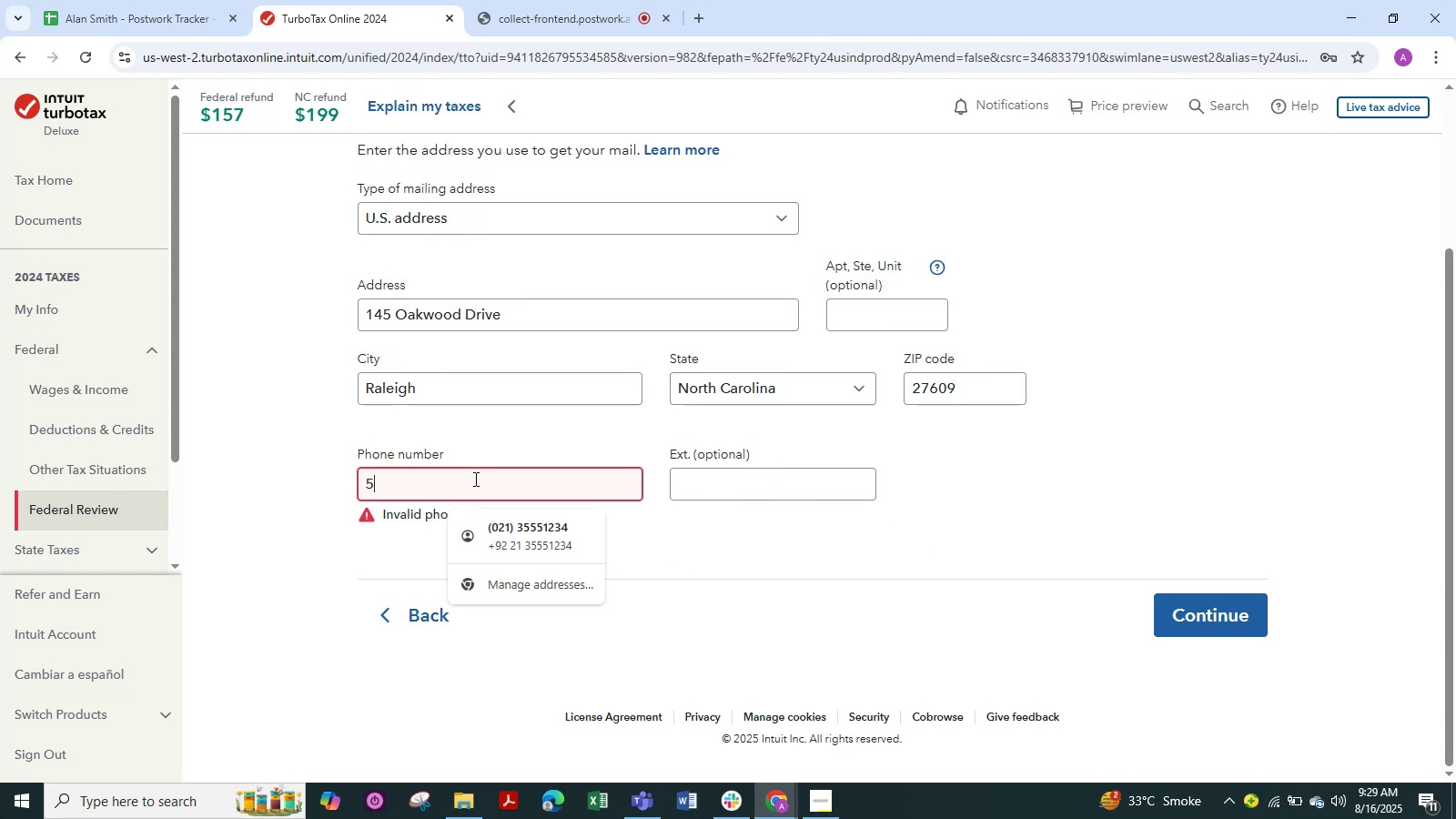 
key(Numpad1)
 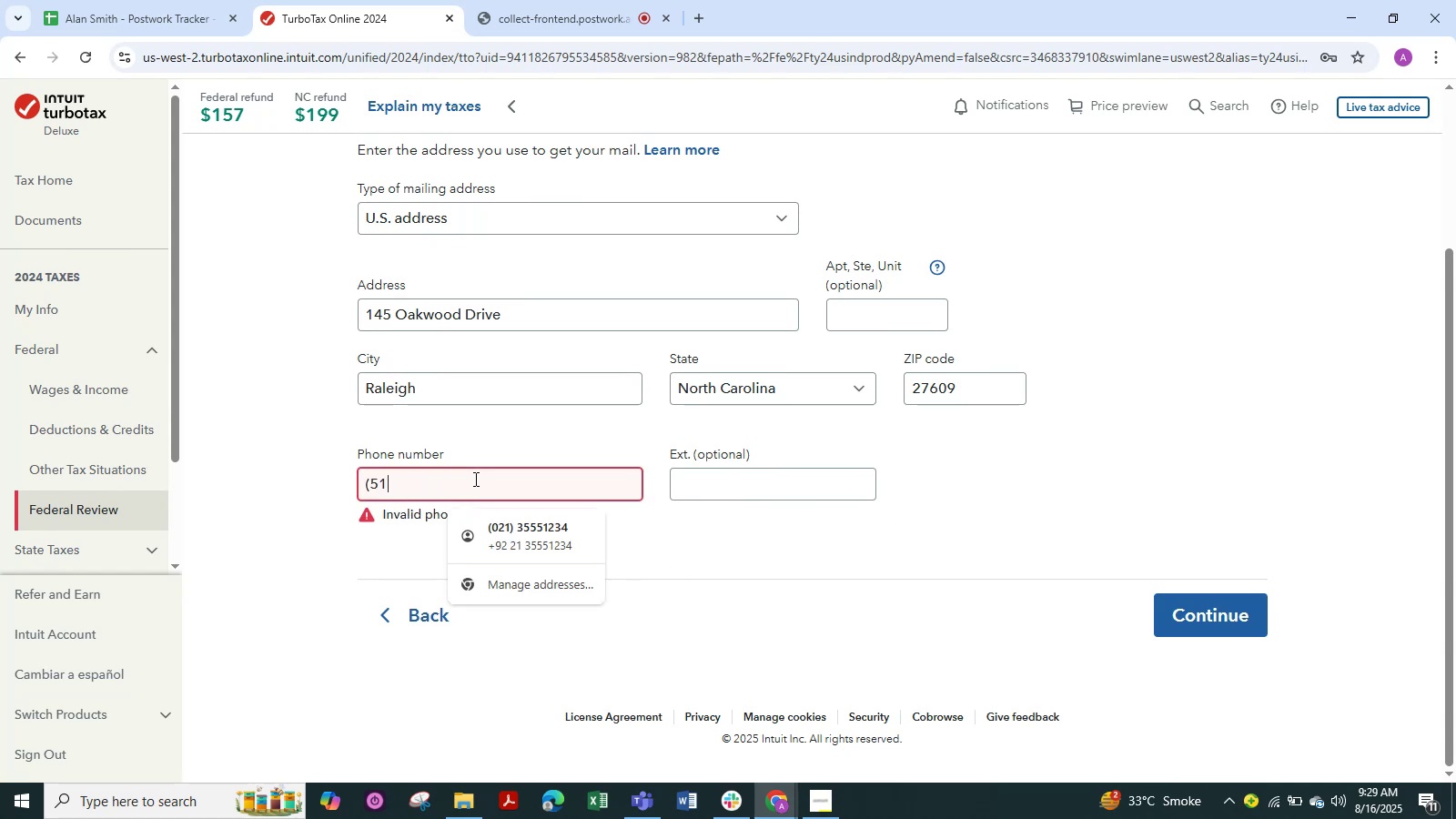 
key(Numpad3)
 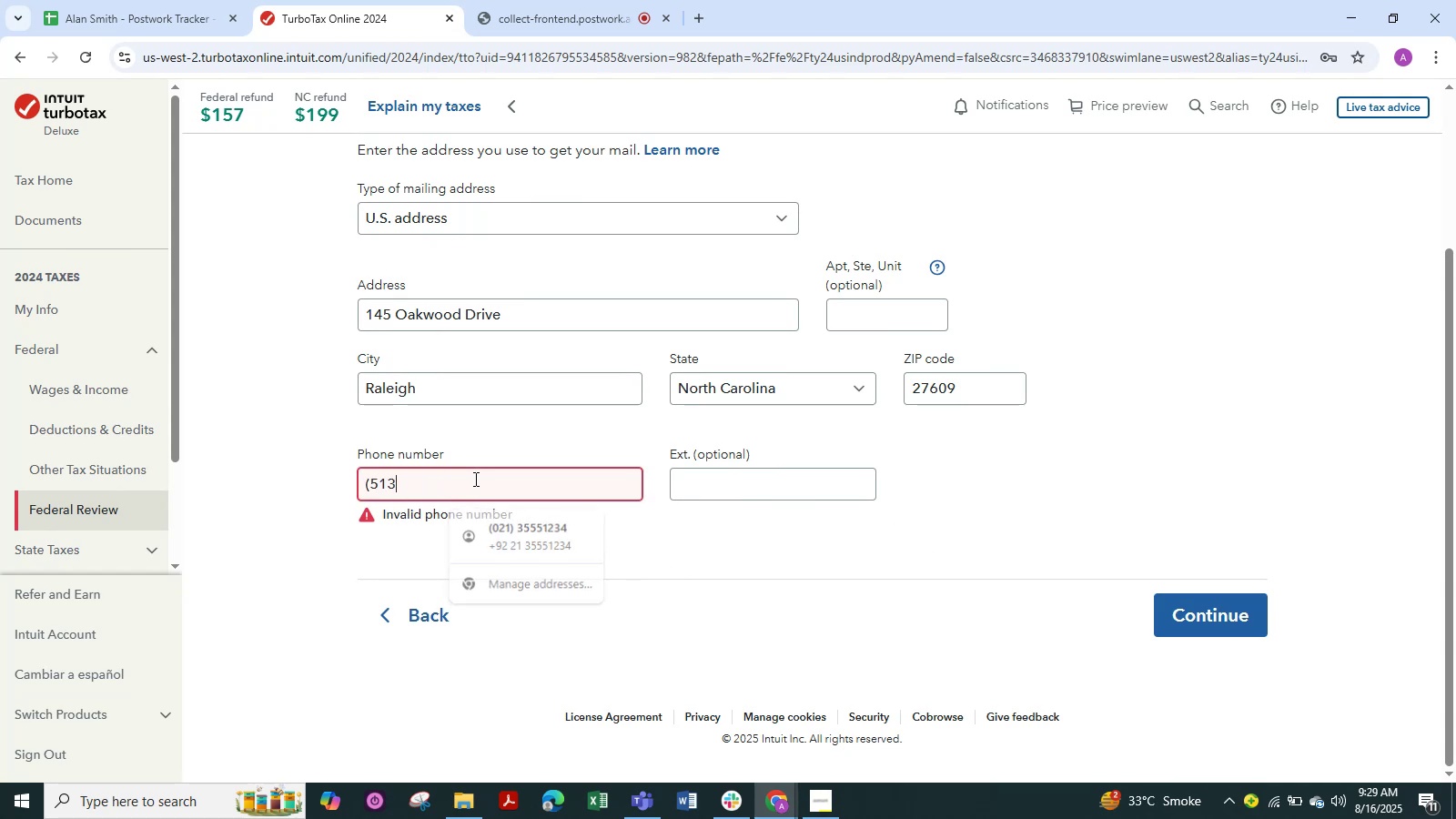 
key(Numpad6)
 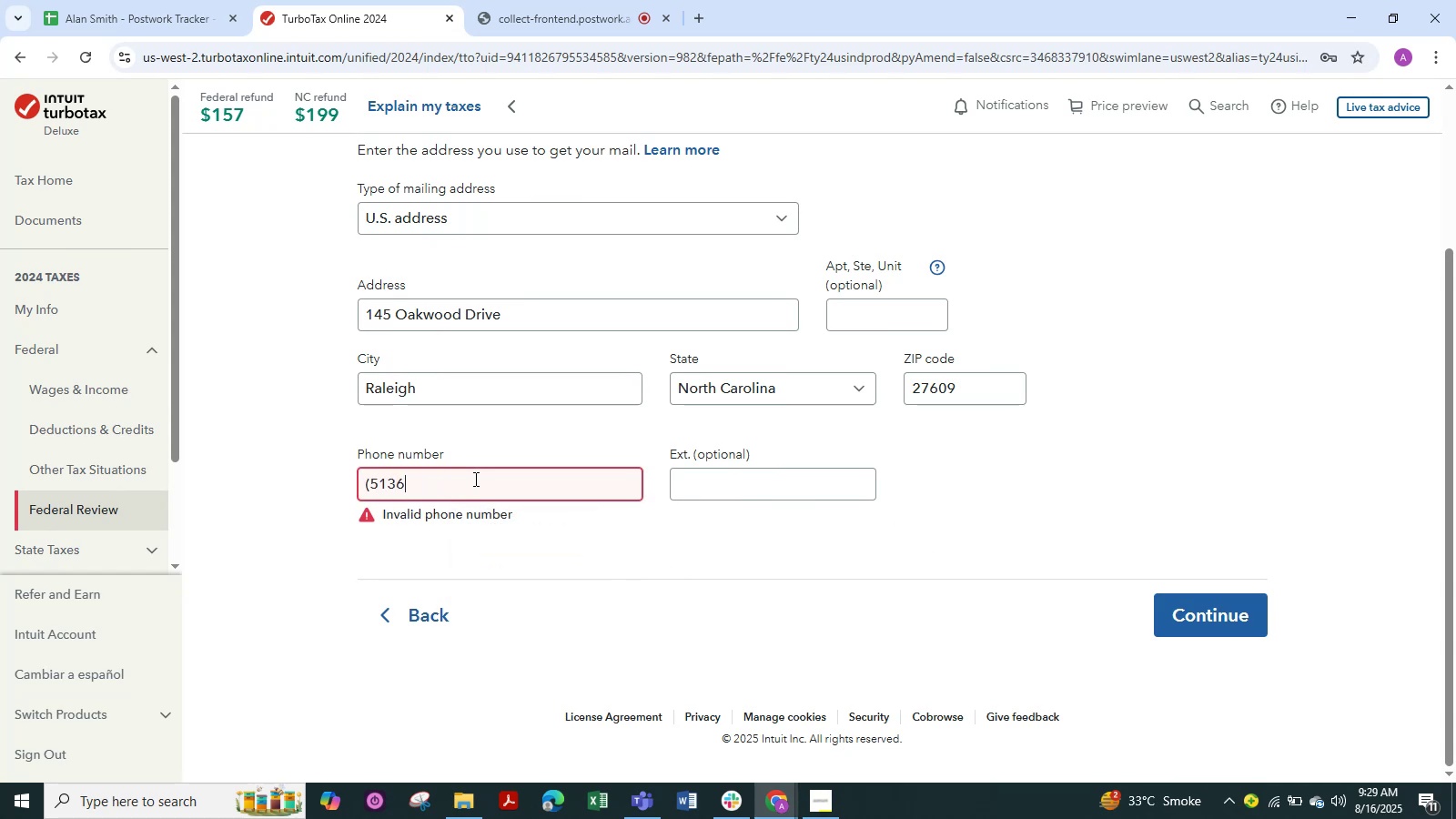 
key(Numpad4)
 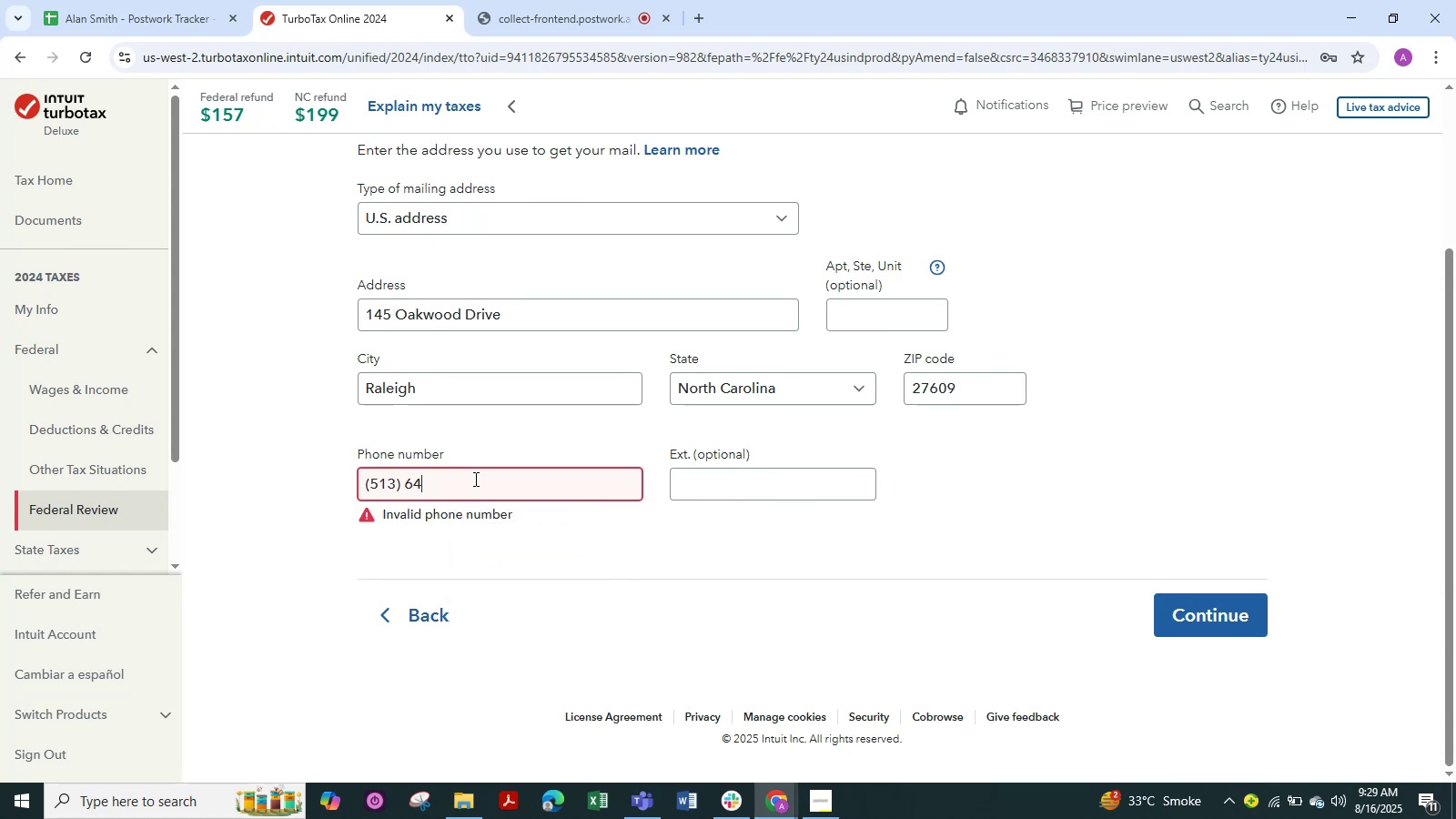 
key(Numpad8)
 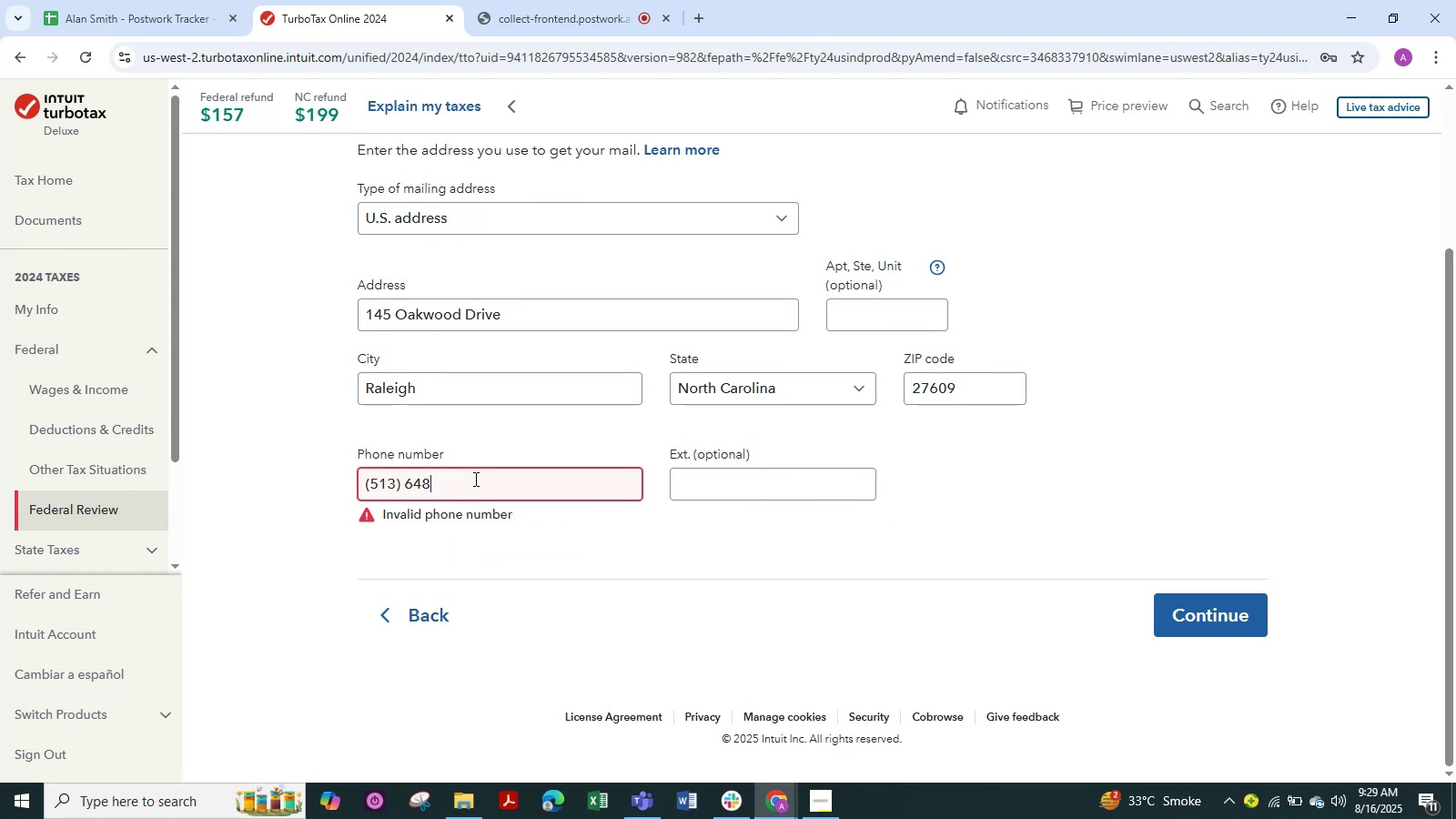 
key(Numpad7)
 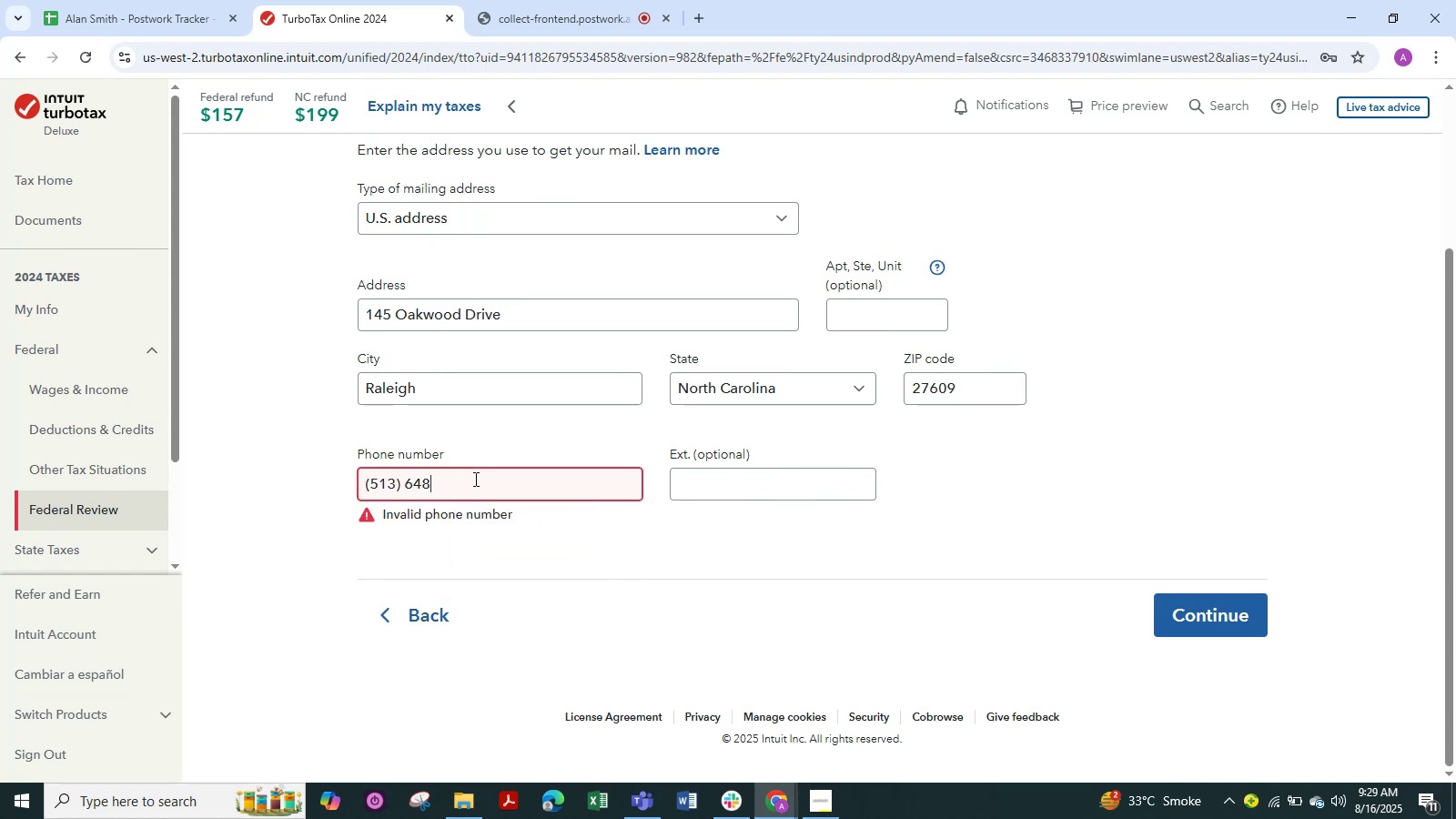 
key(Numpad4)
 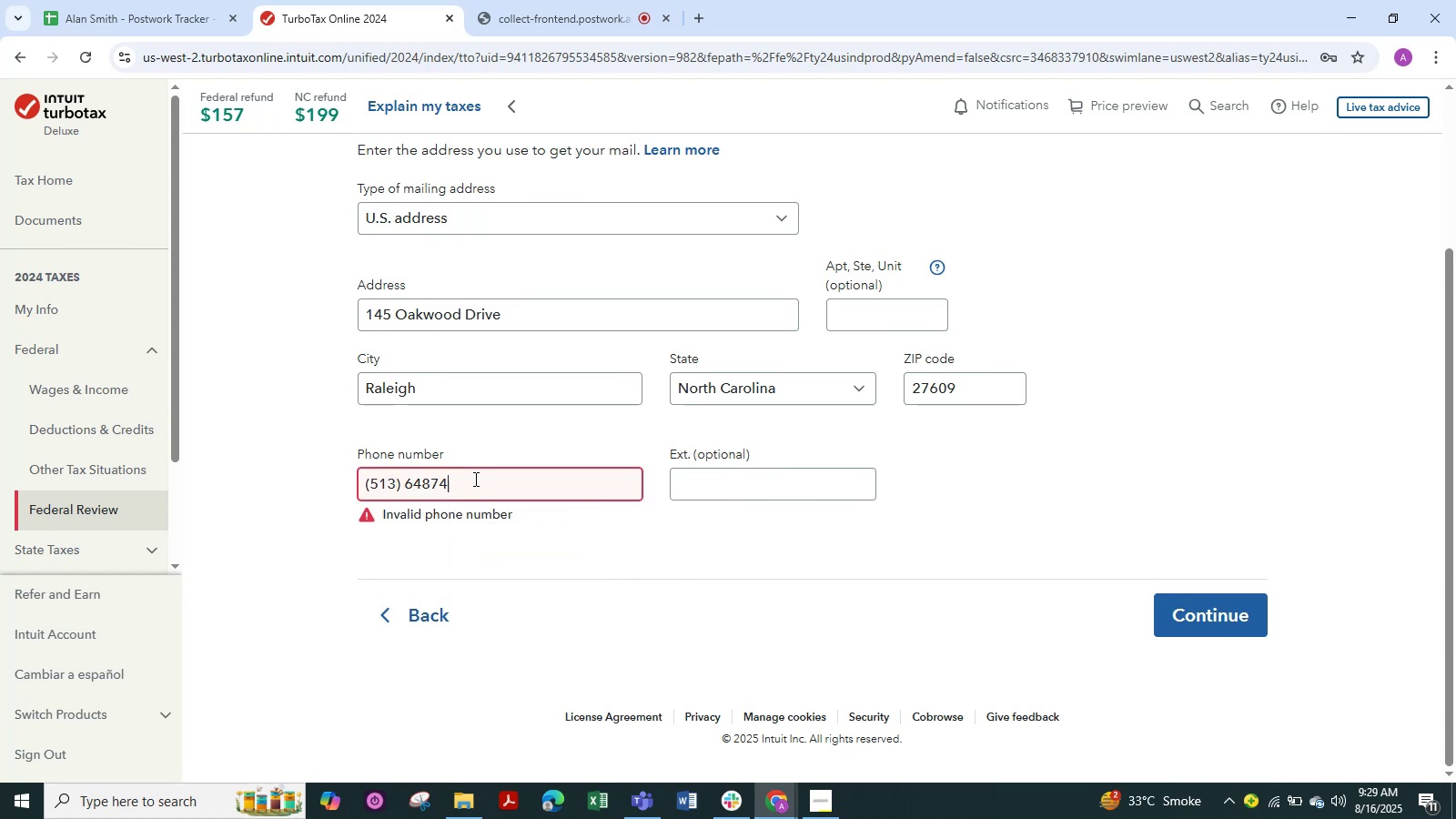 
key(Numpad1)
 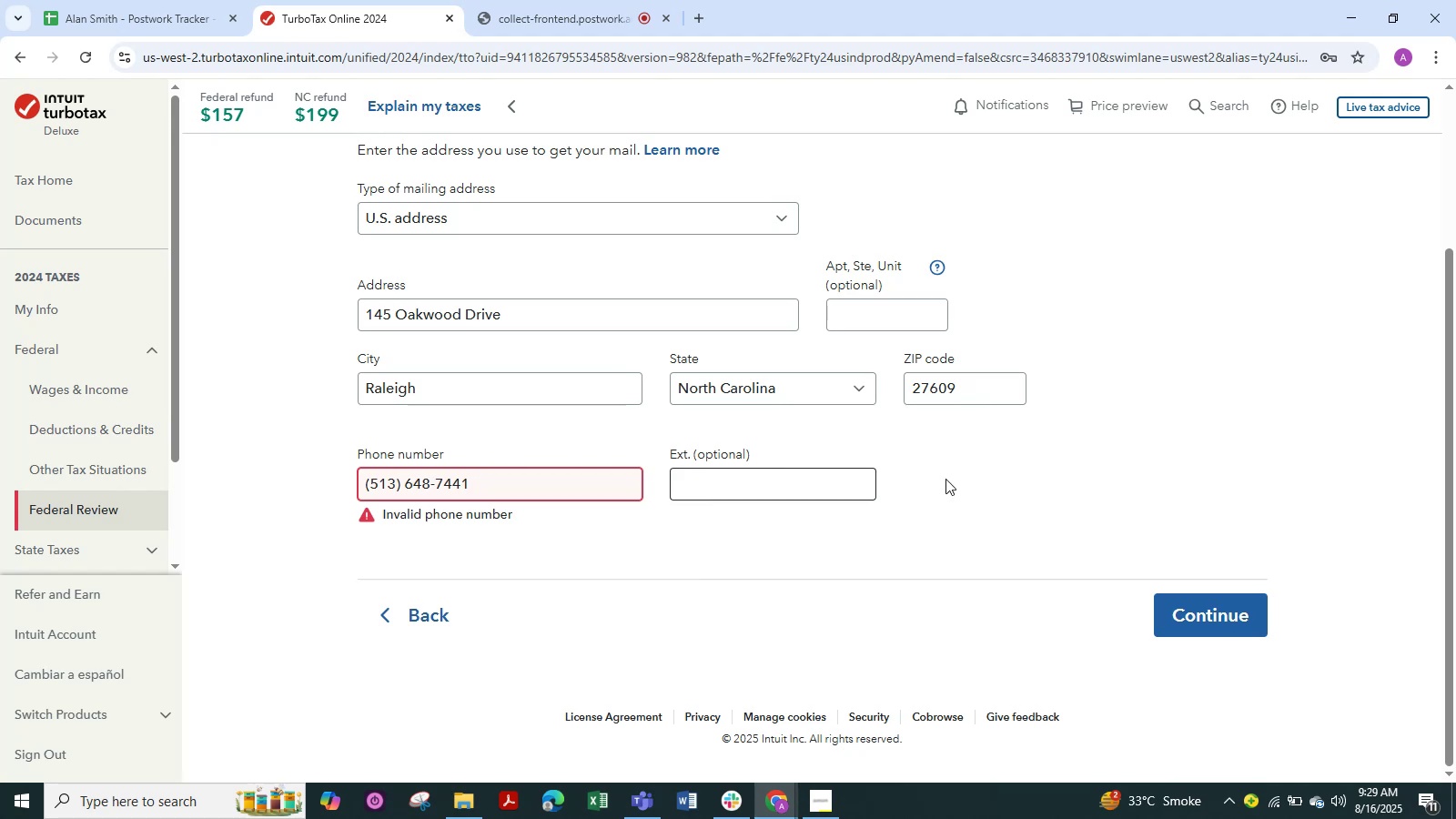 
key(Numpad4)
 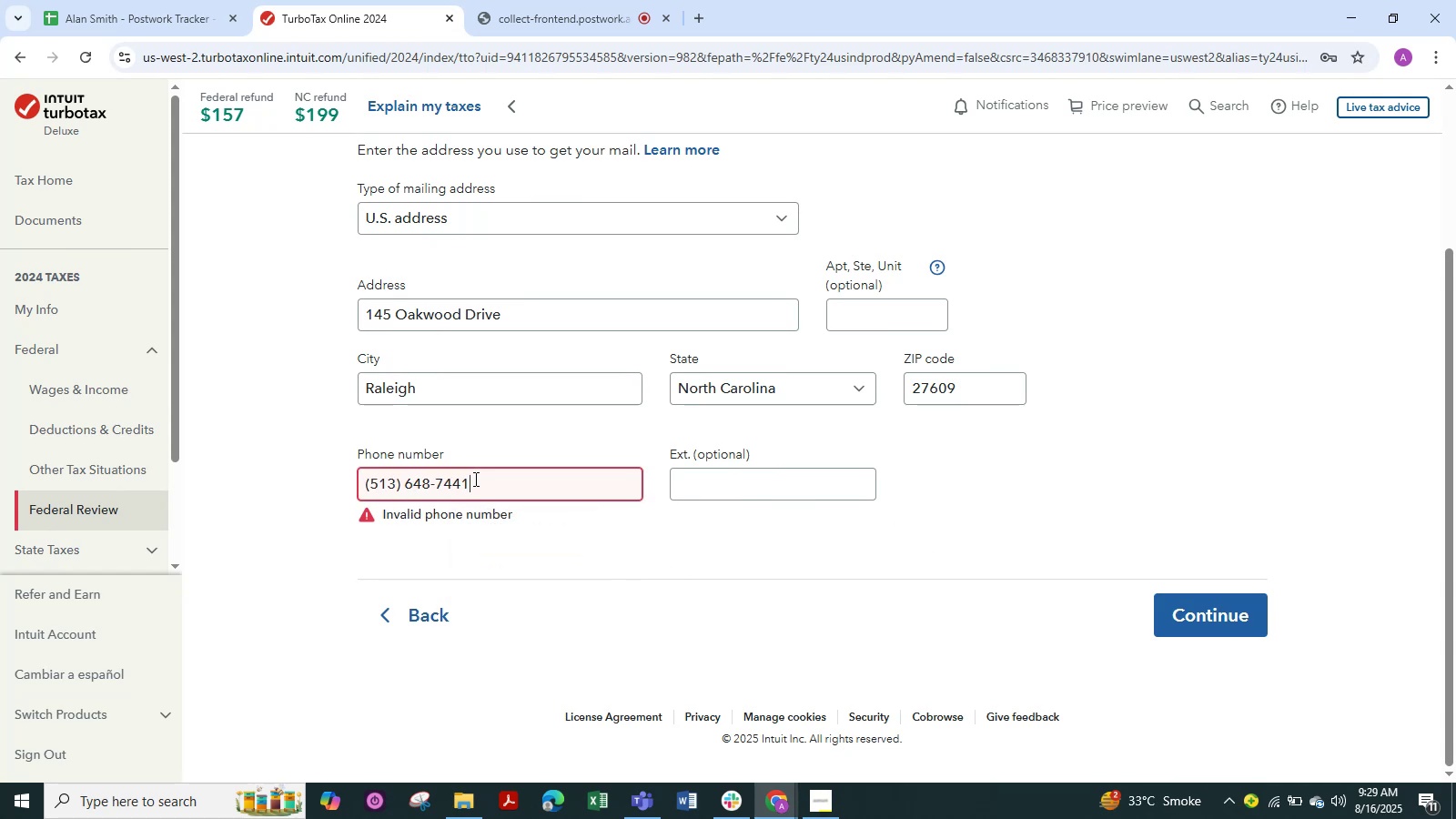 
left_click([988, 479])
 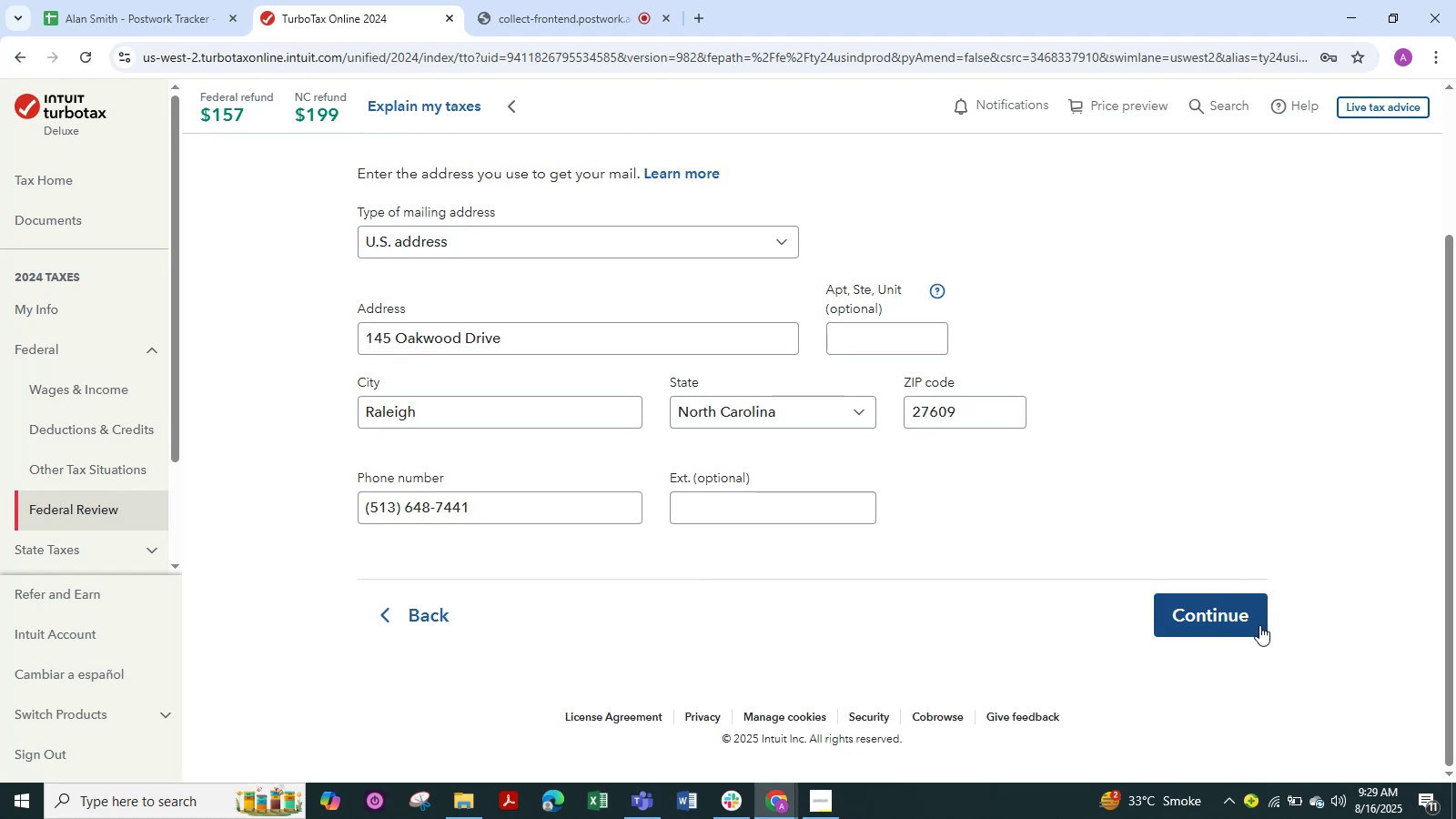 
left_click([1237, 623])
 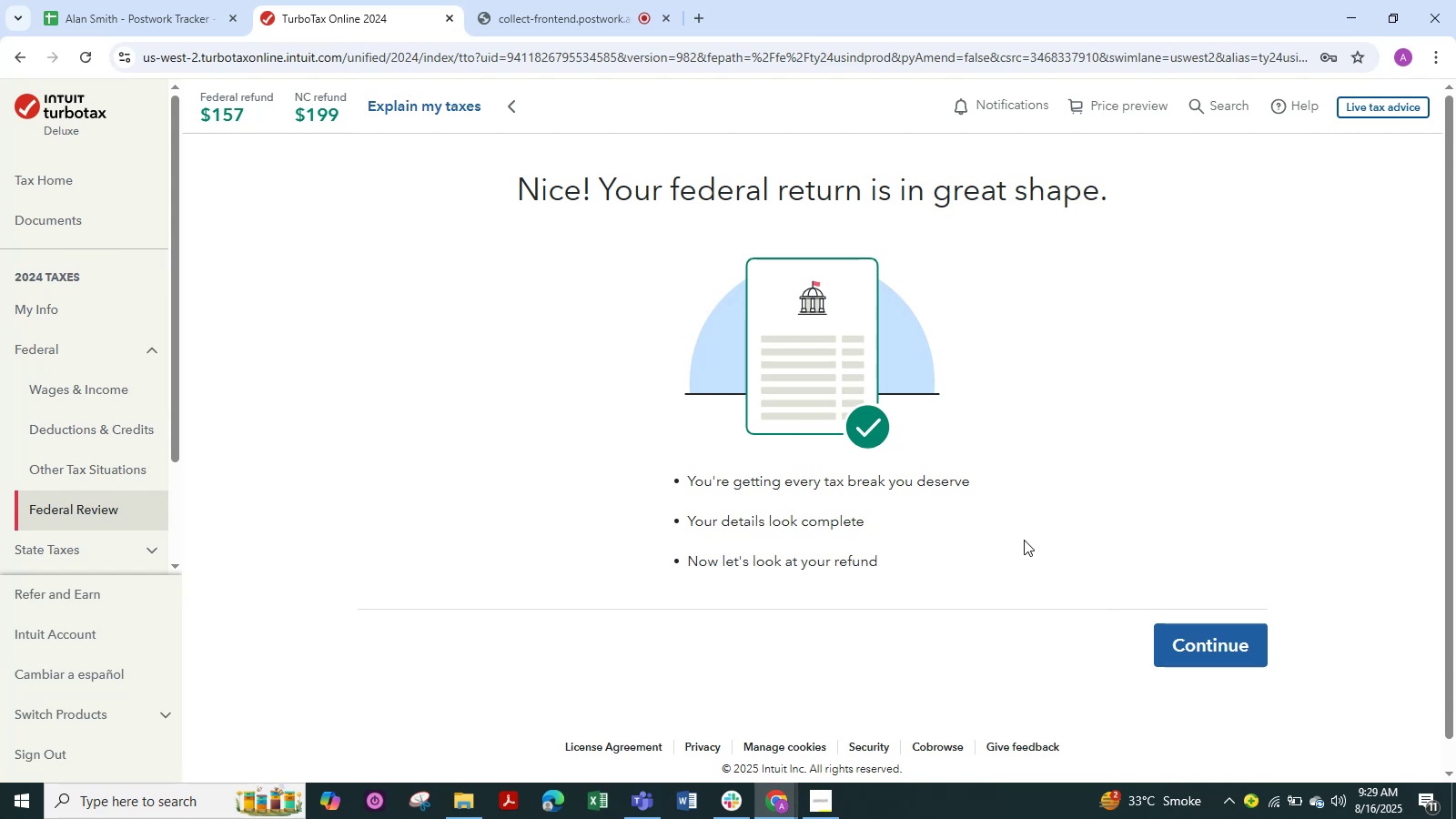 
wait(36.47)
 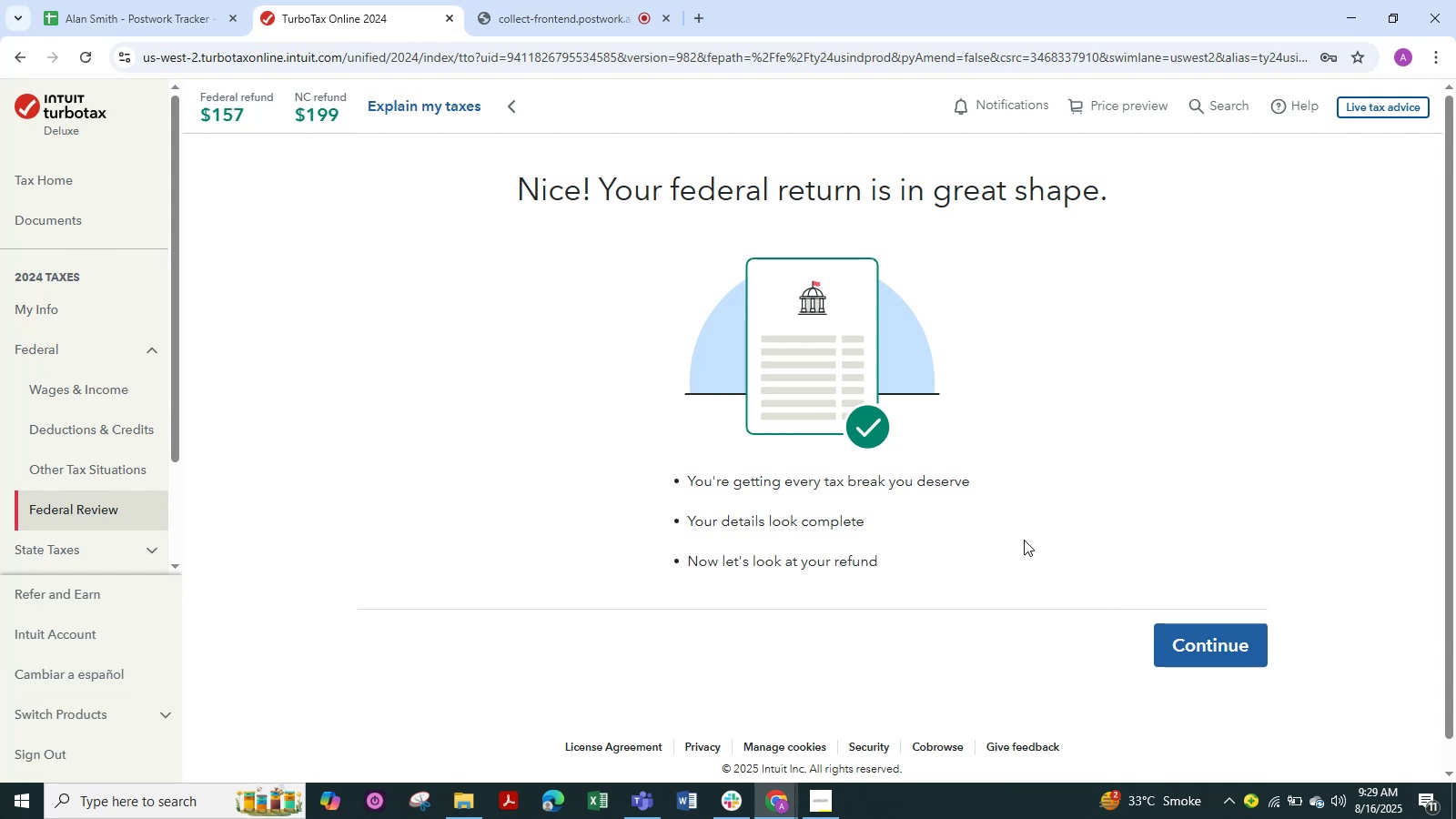 
left_click([1208, 647])
 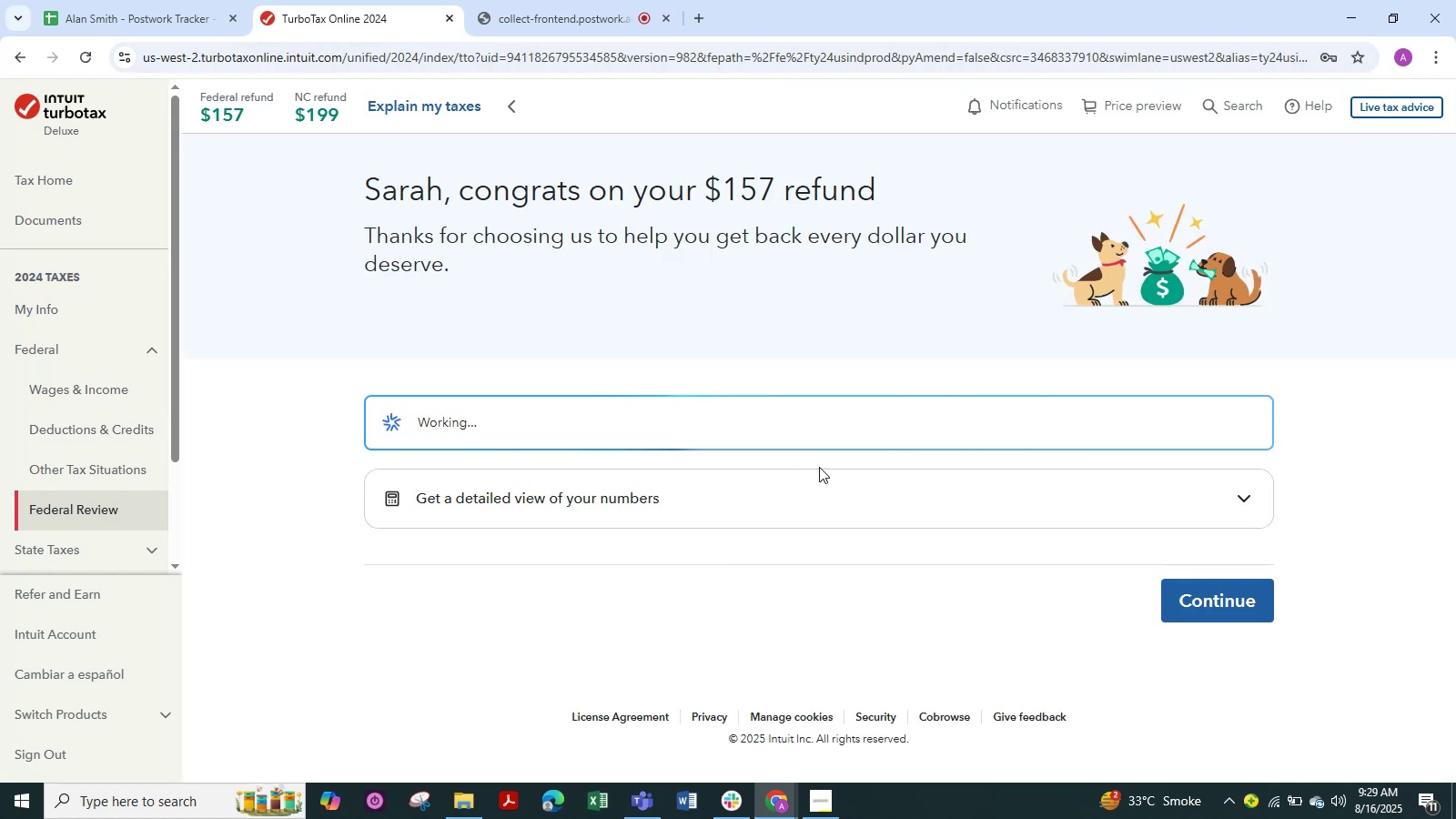 
wait(6.56)
 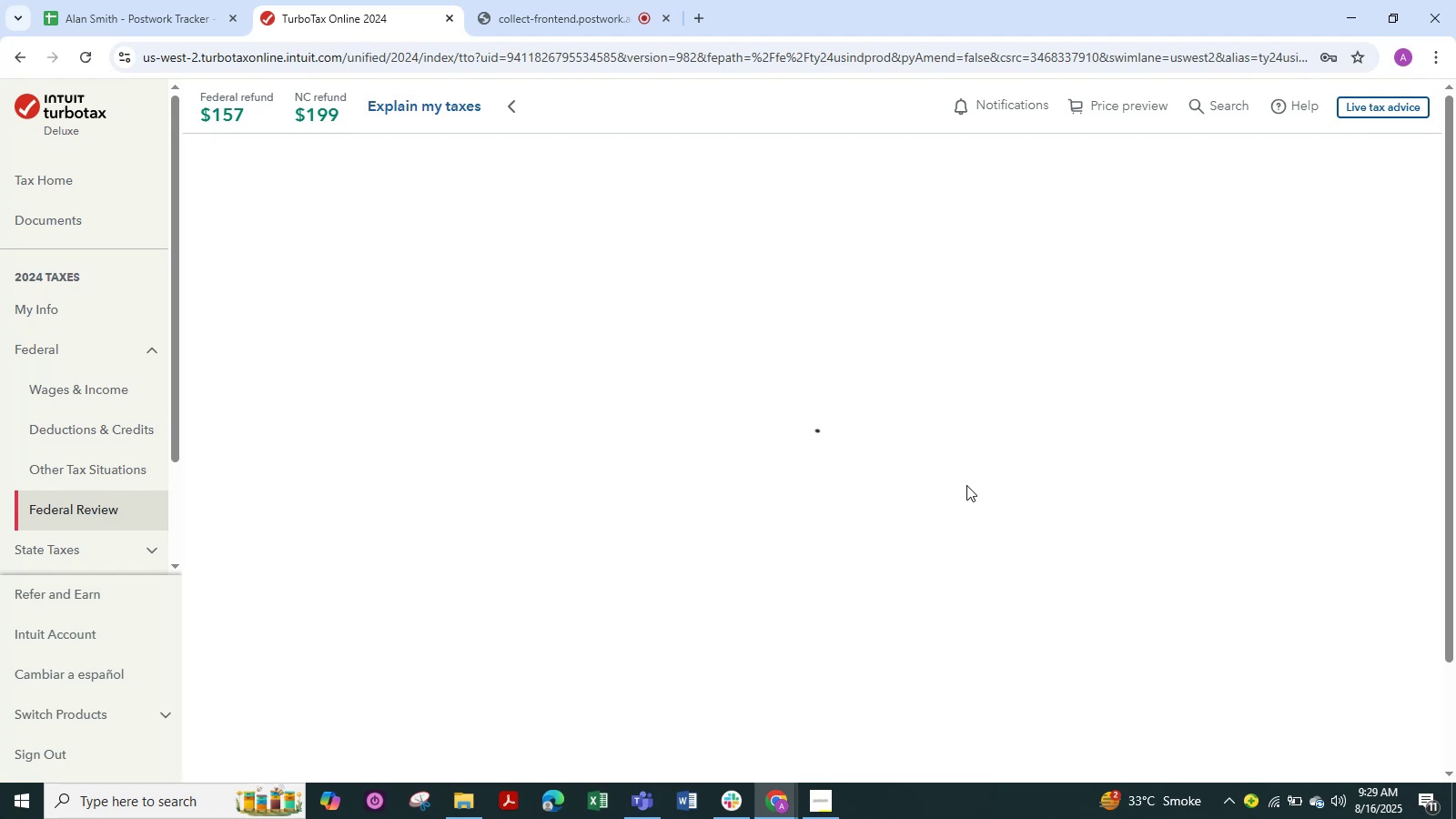 
scroll: coordinate [1152, 574], scroll_direction: down, amount: 2.0
 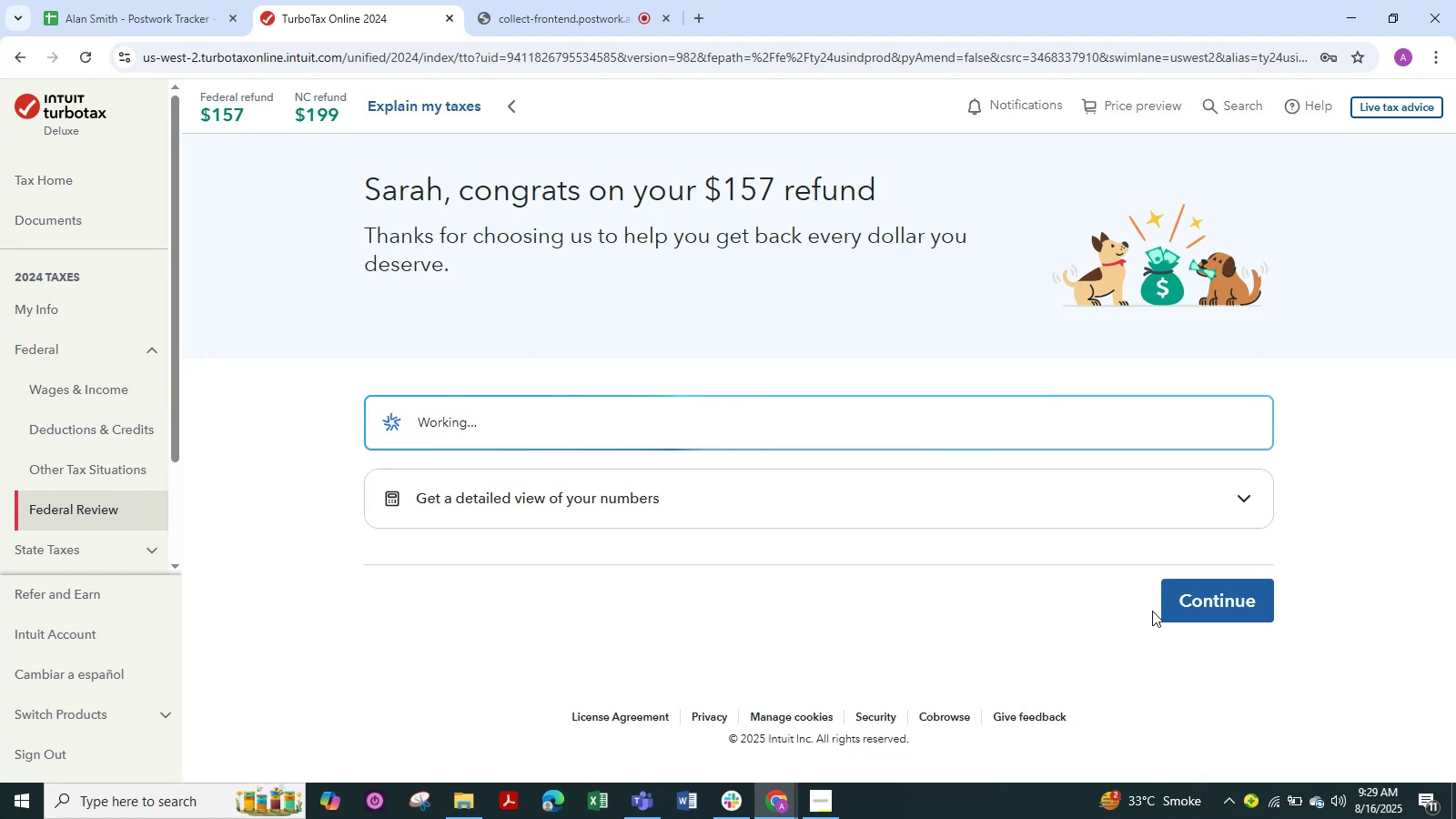 
wait(6.75)
 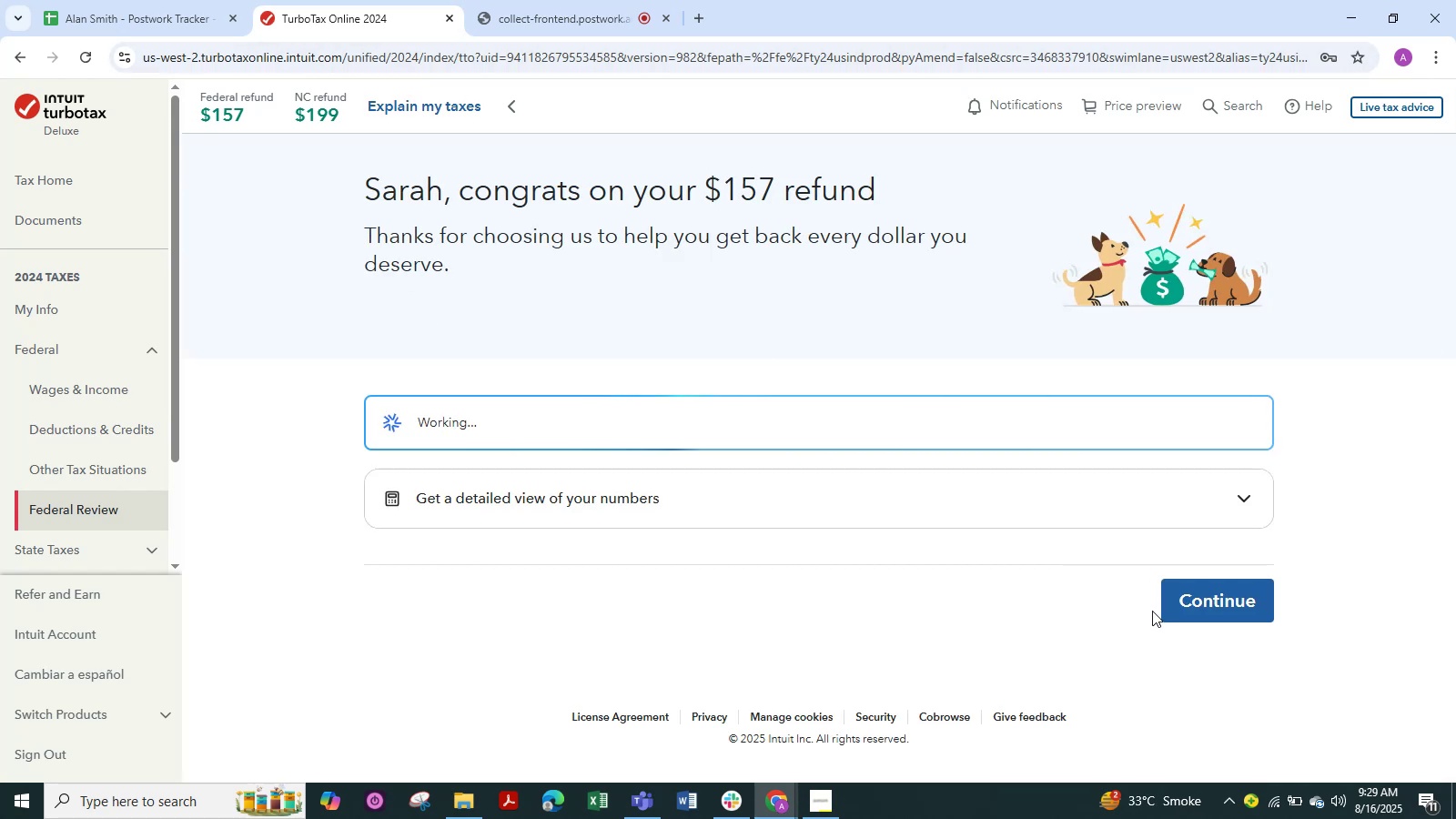 
scroll: coordinate [650, 507], scroll_direction: down, amount: 7.0
 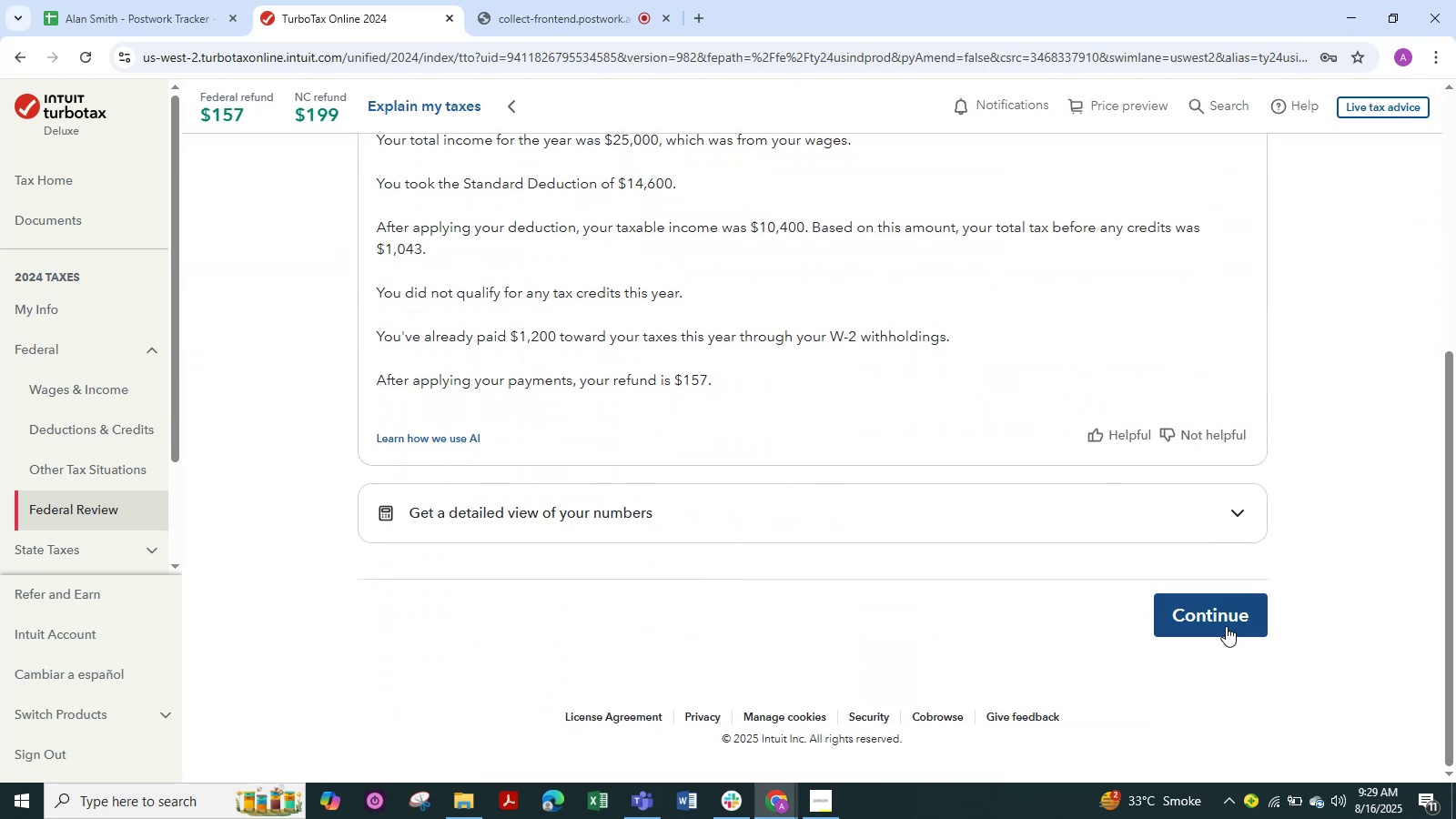 
left_click([1215, 622])
 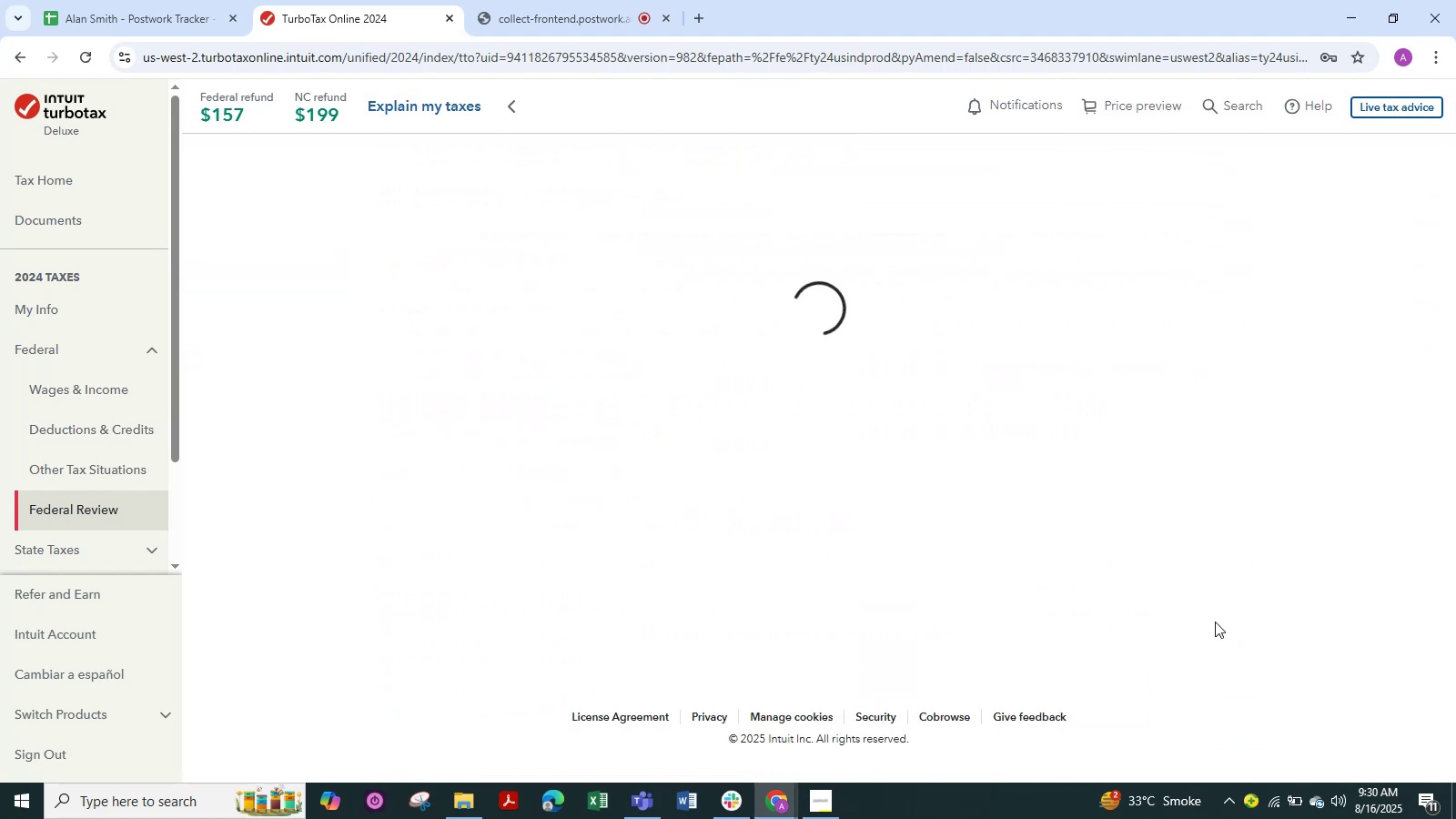 
wait(5.26)
 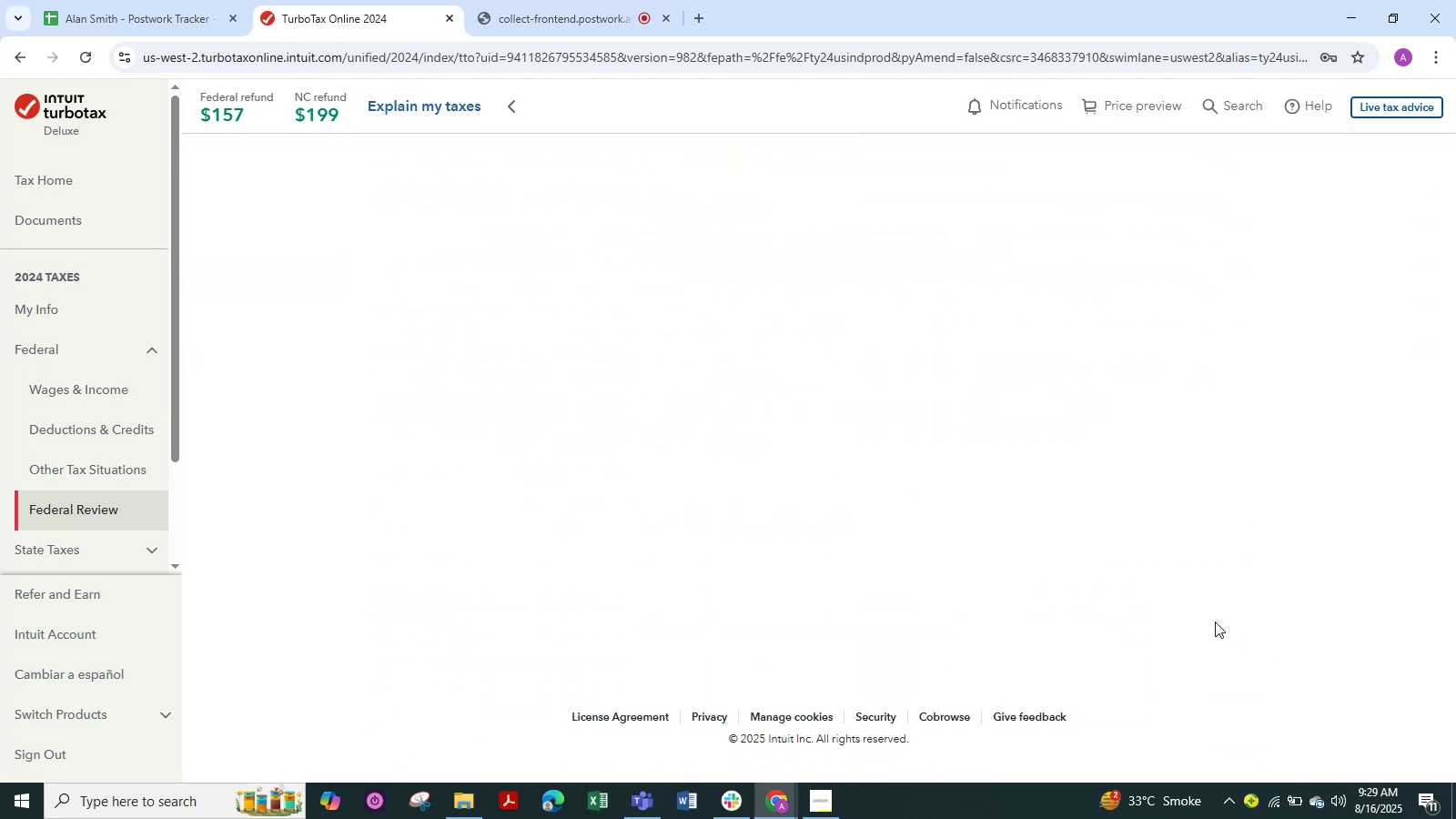 
scroll: coordinate [1234, 632], scroll_direction: down, amount: 1.0
 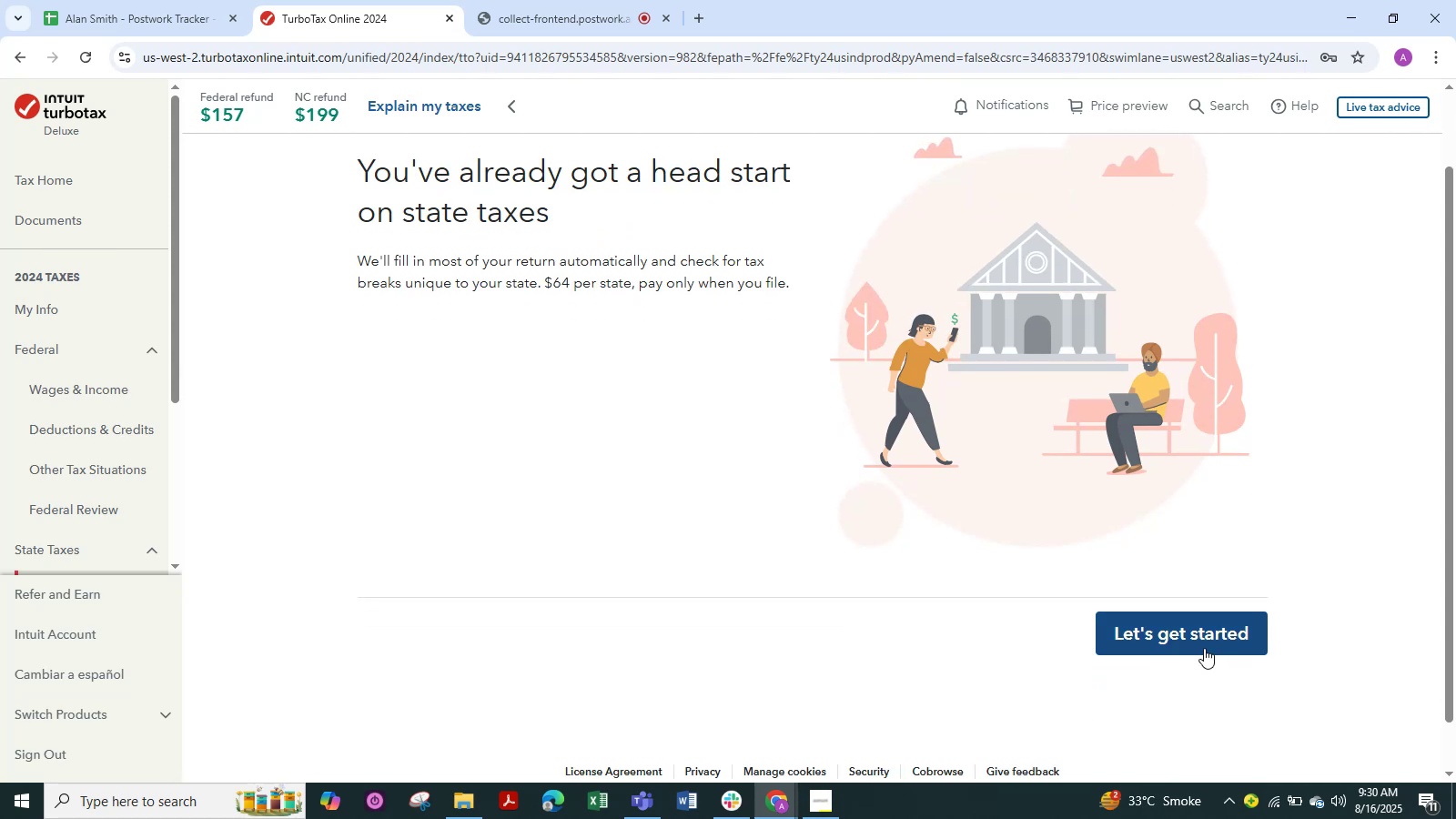 
left_click([1201, 632])
 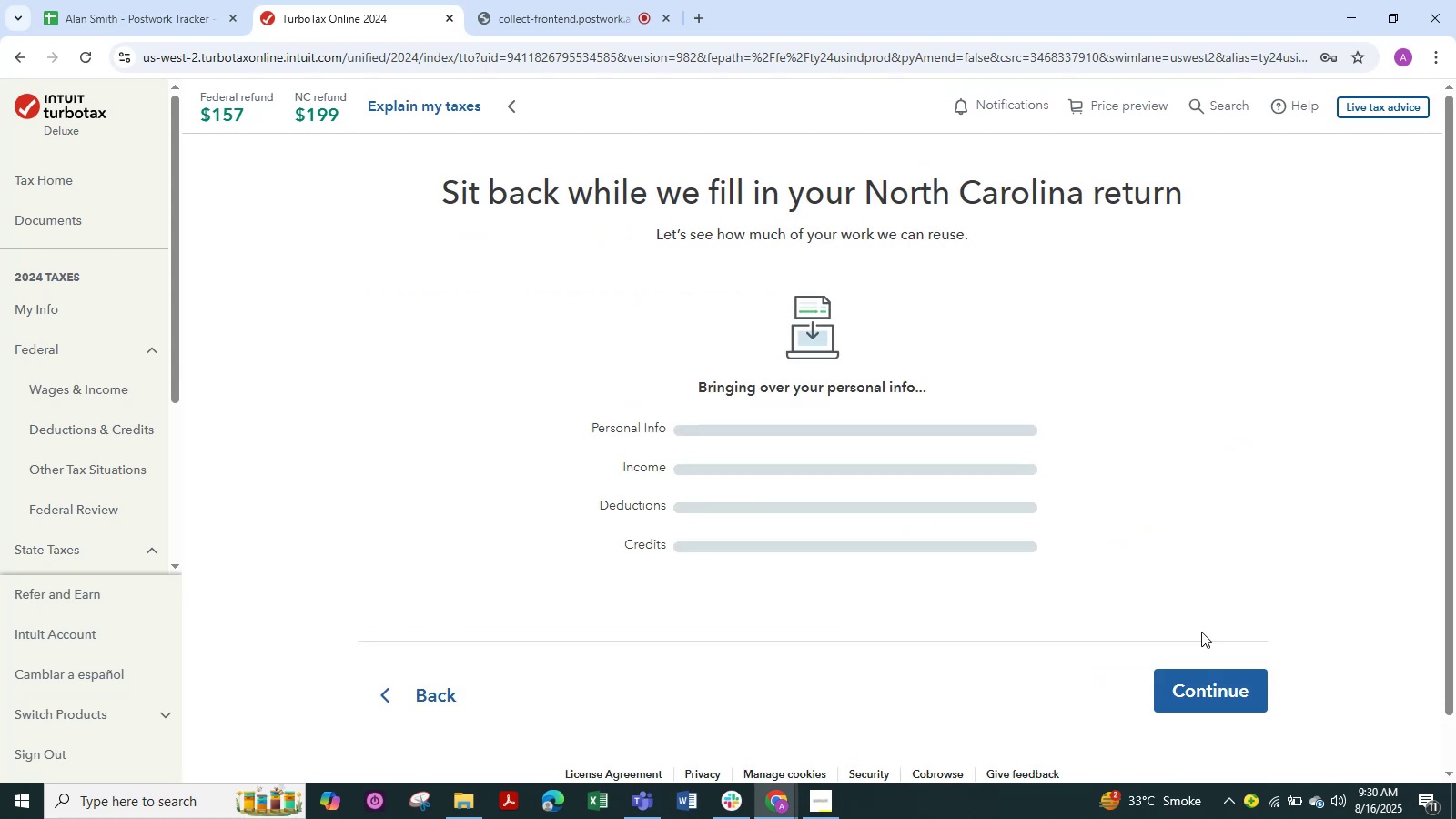 
left_click([1190, 703])
 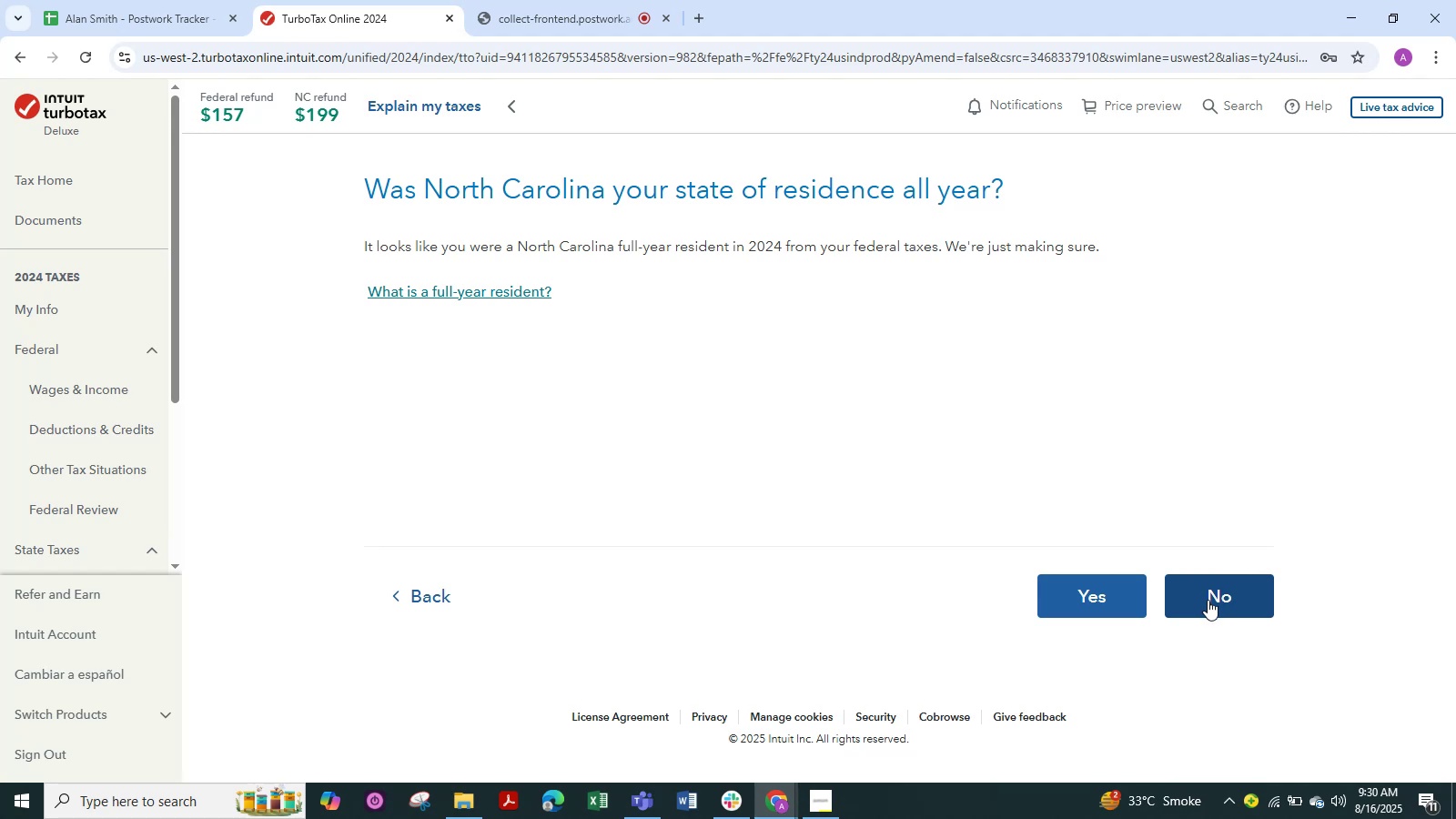 
wait(23.37)
 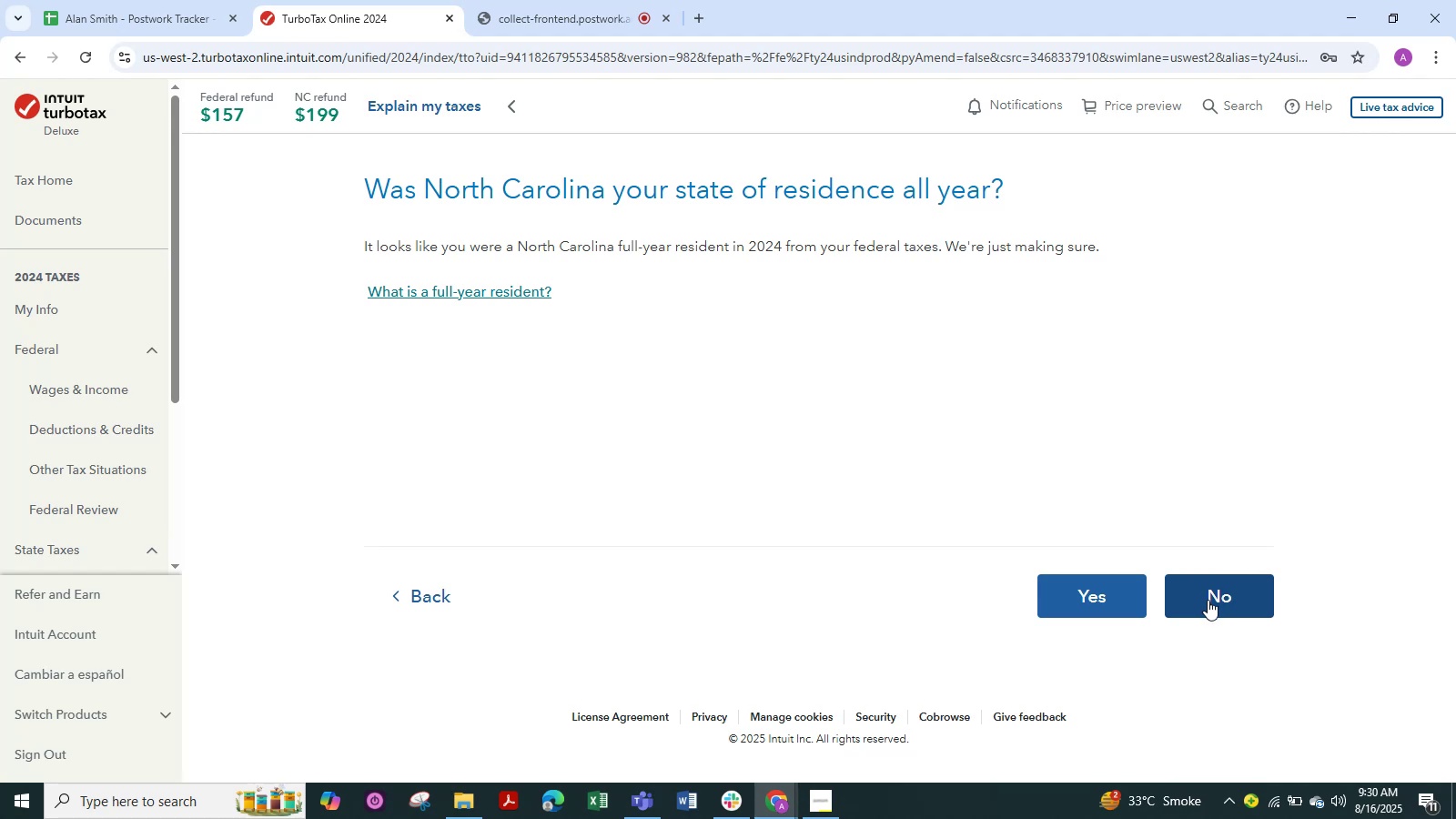 
left_click([1091, 602])
 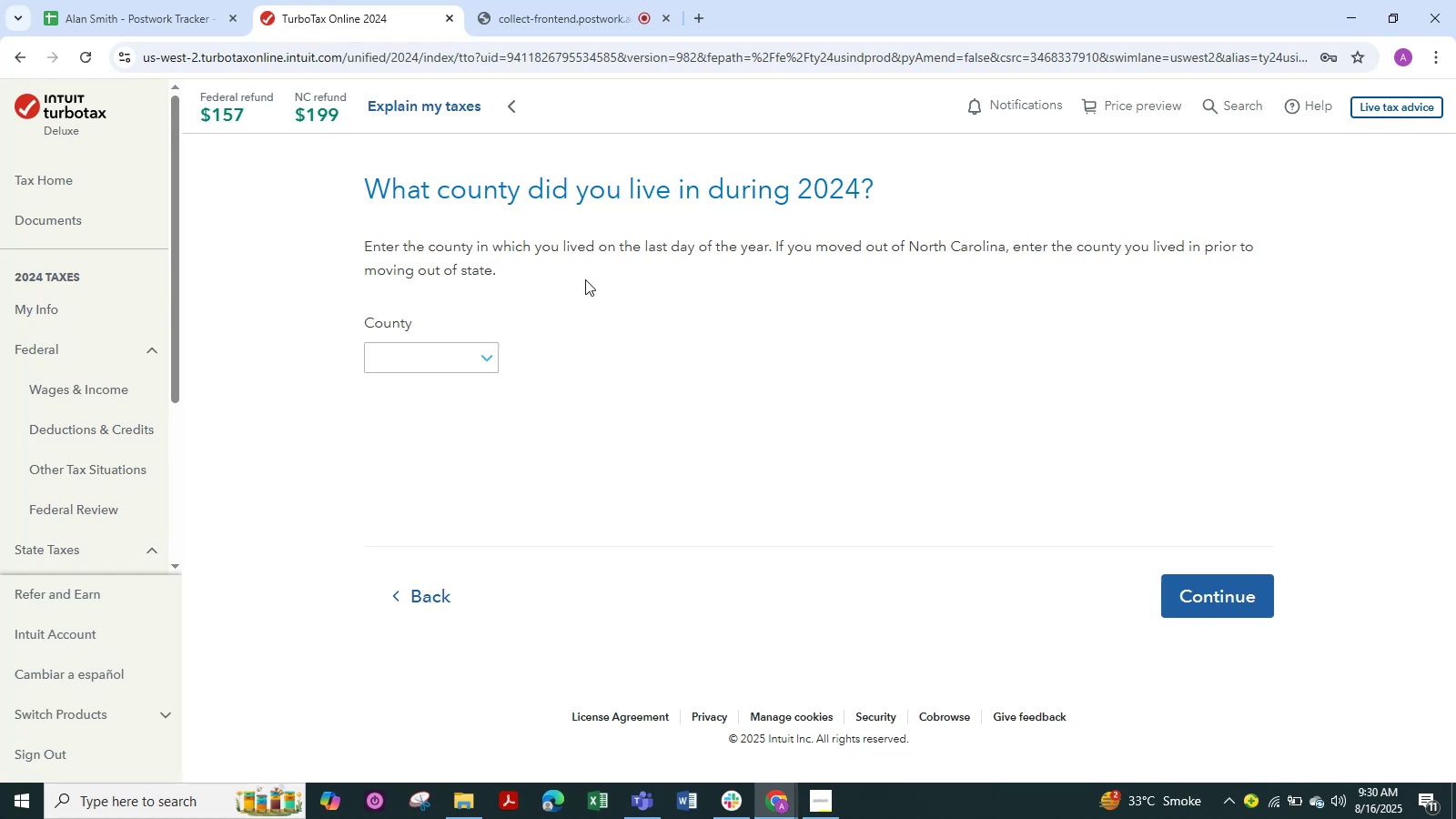 
wait(6.18)
 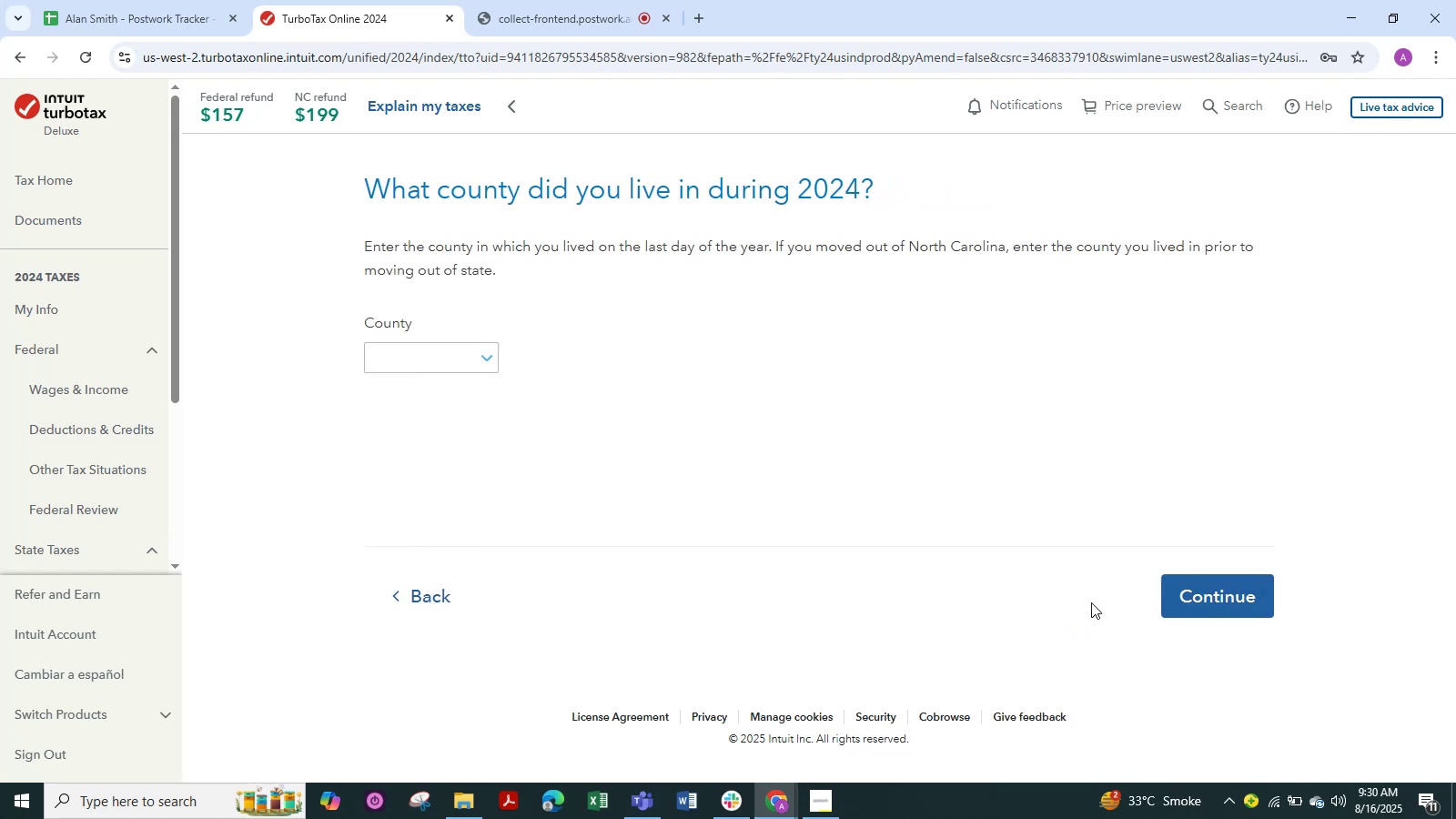 
left_click([484, 361])
 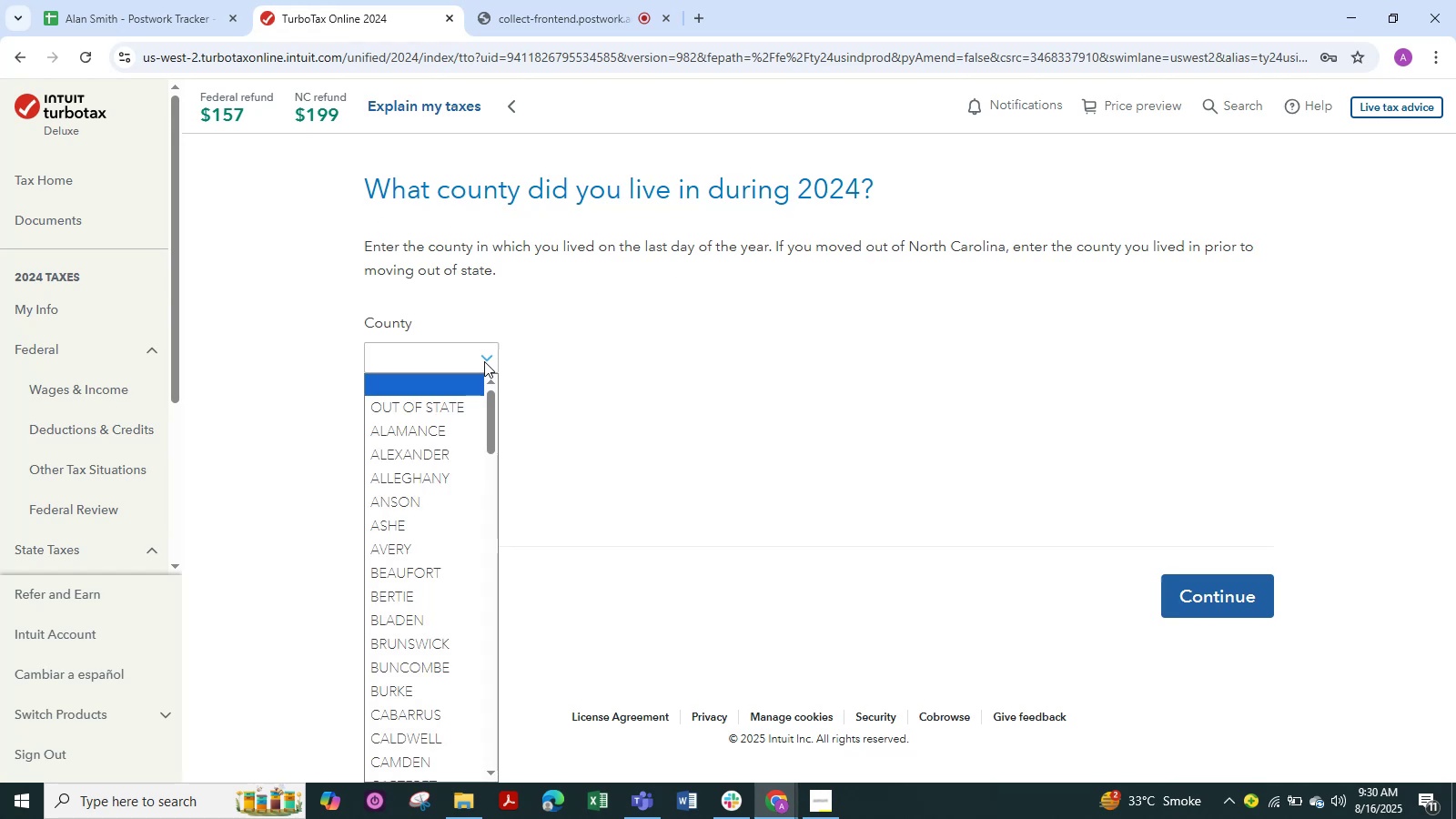 
left_click([484, 361])
 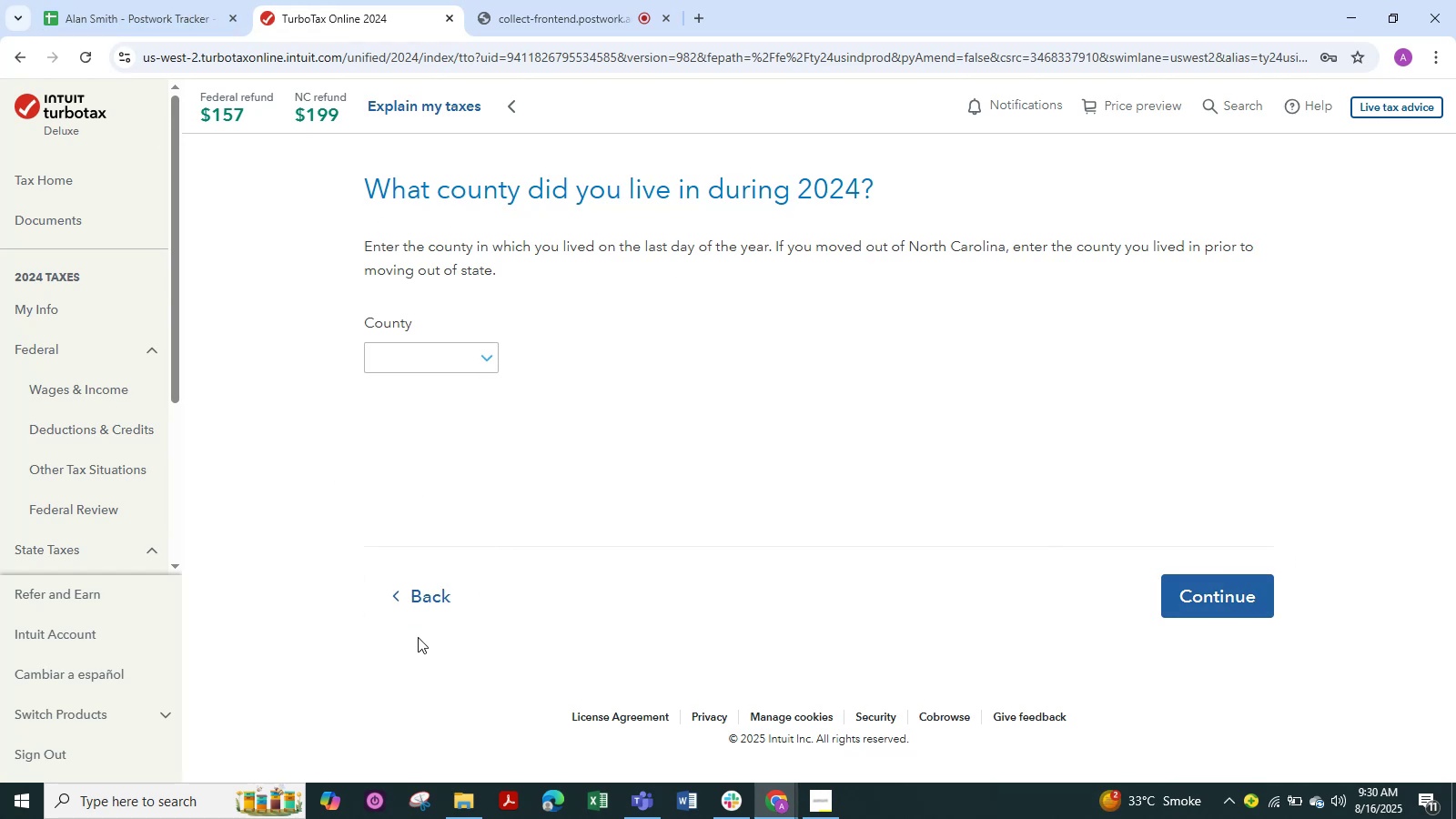 
left_click([407, 589])
 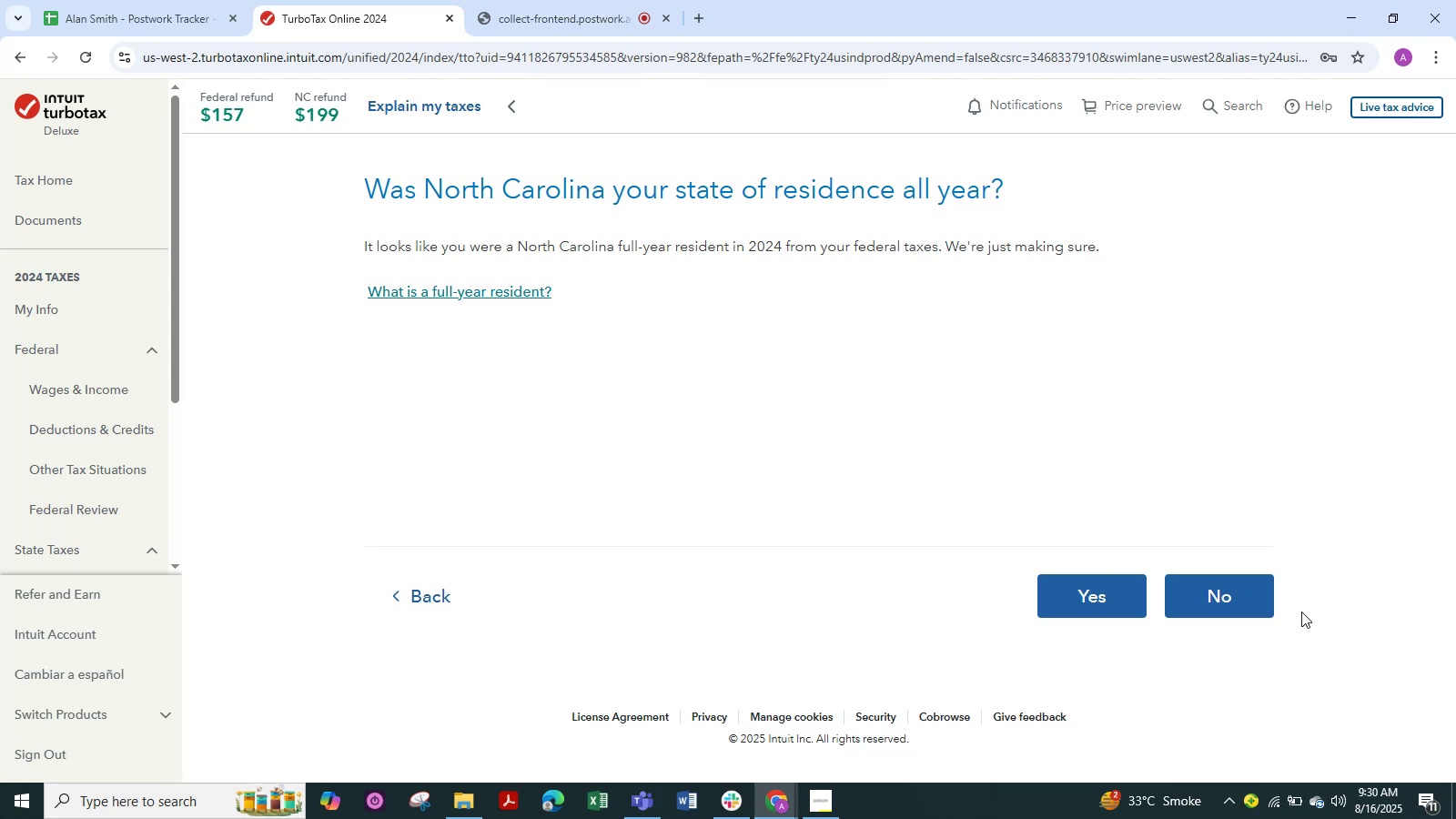 
left_click([1232, 586])
 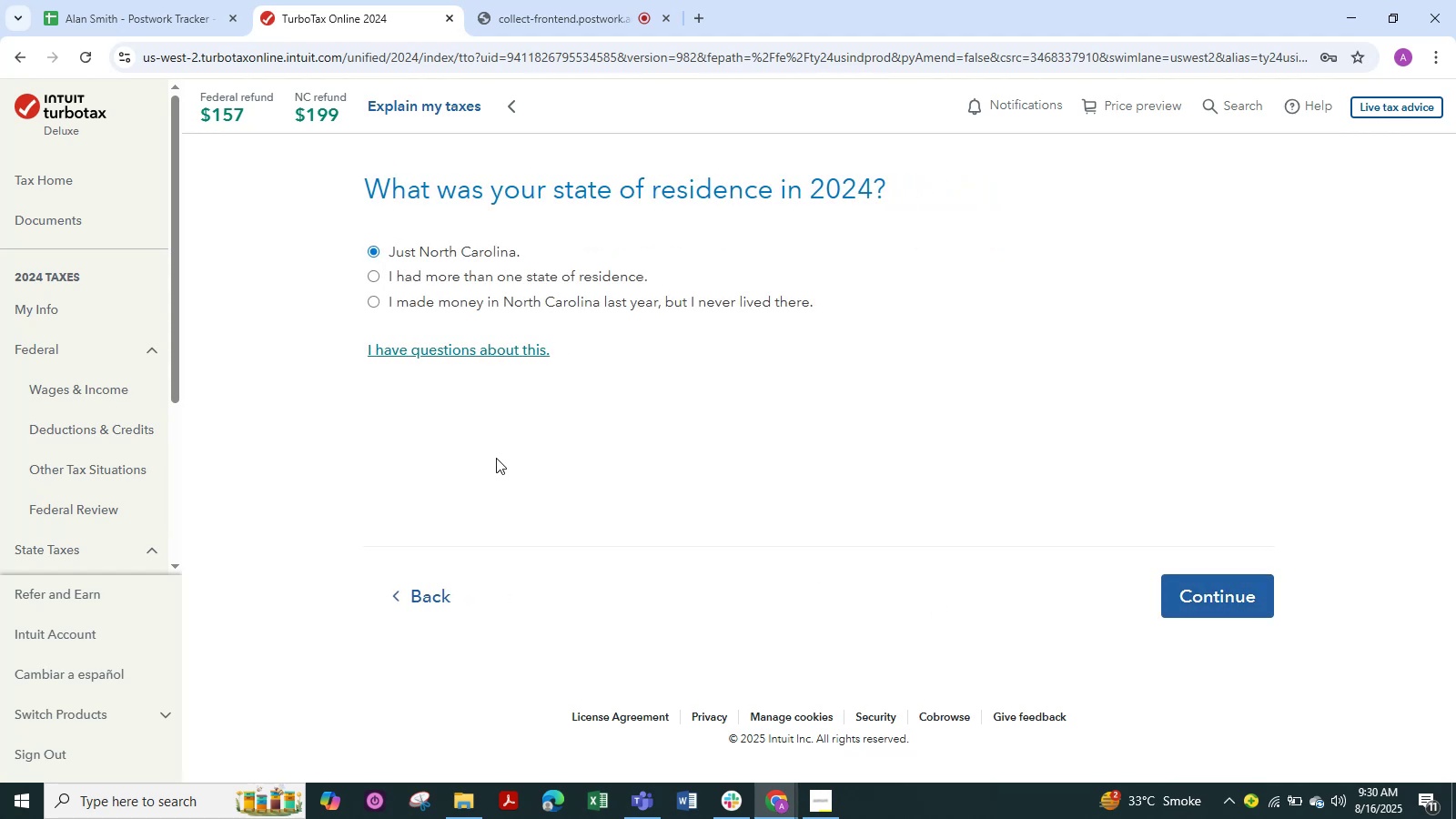 
wait(5.6)
 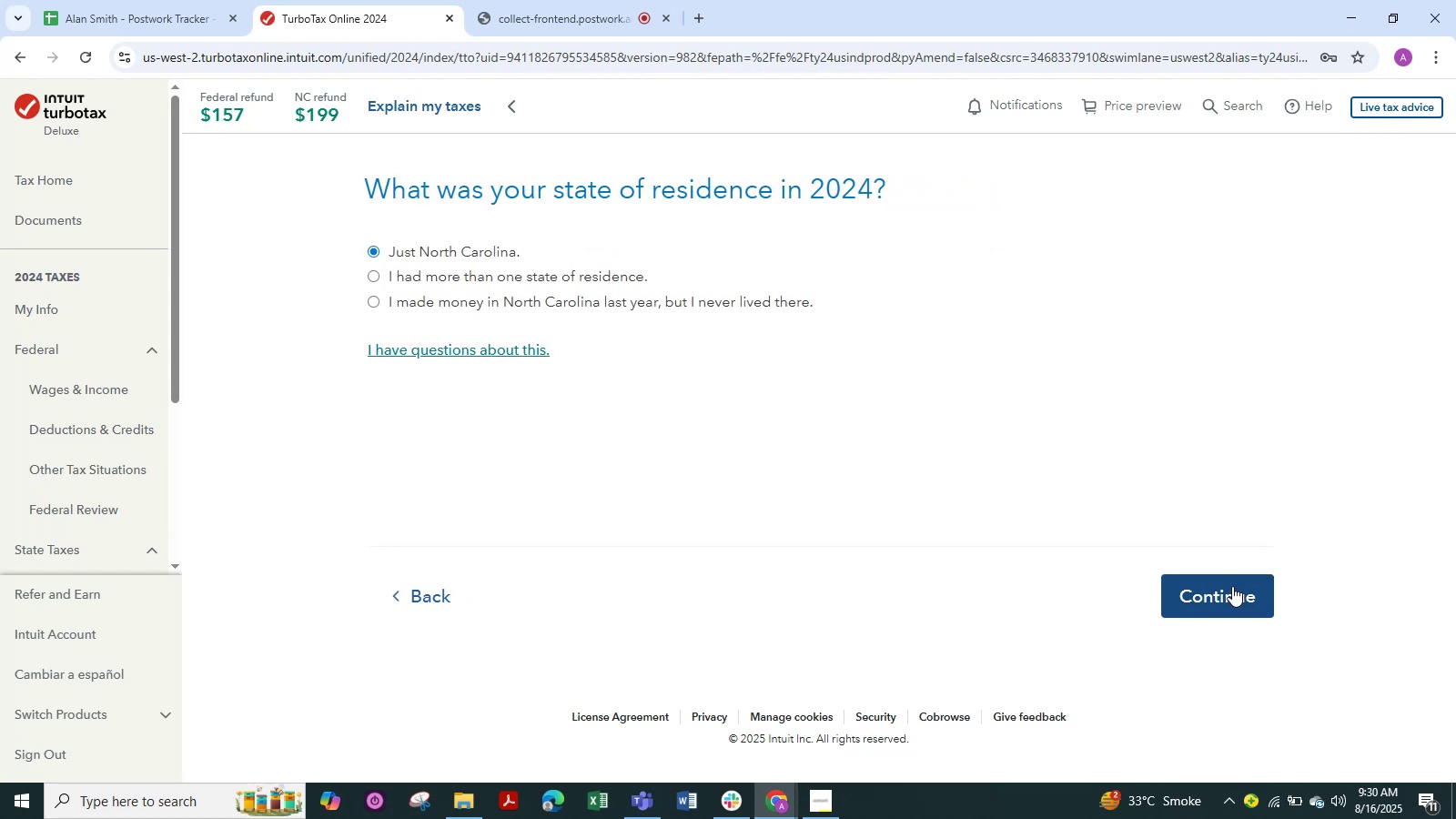 
left_click([1251, 598])
 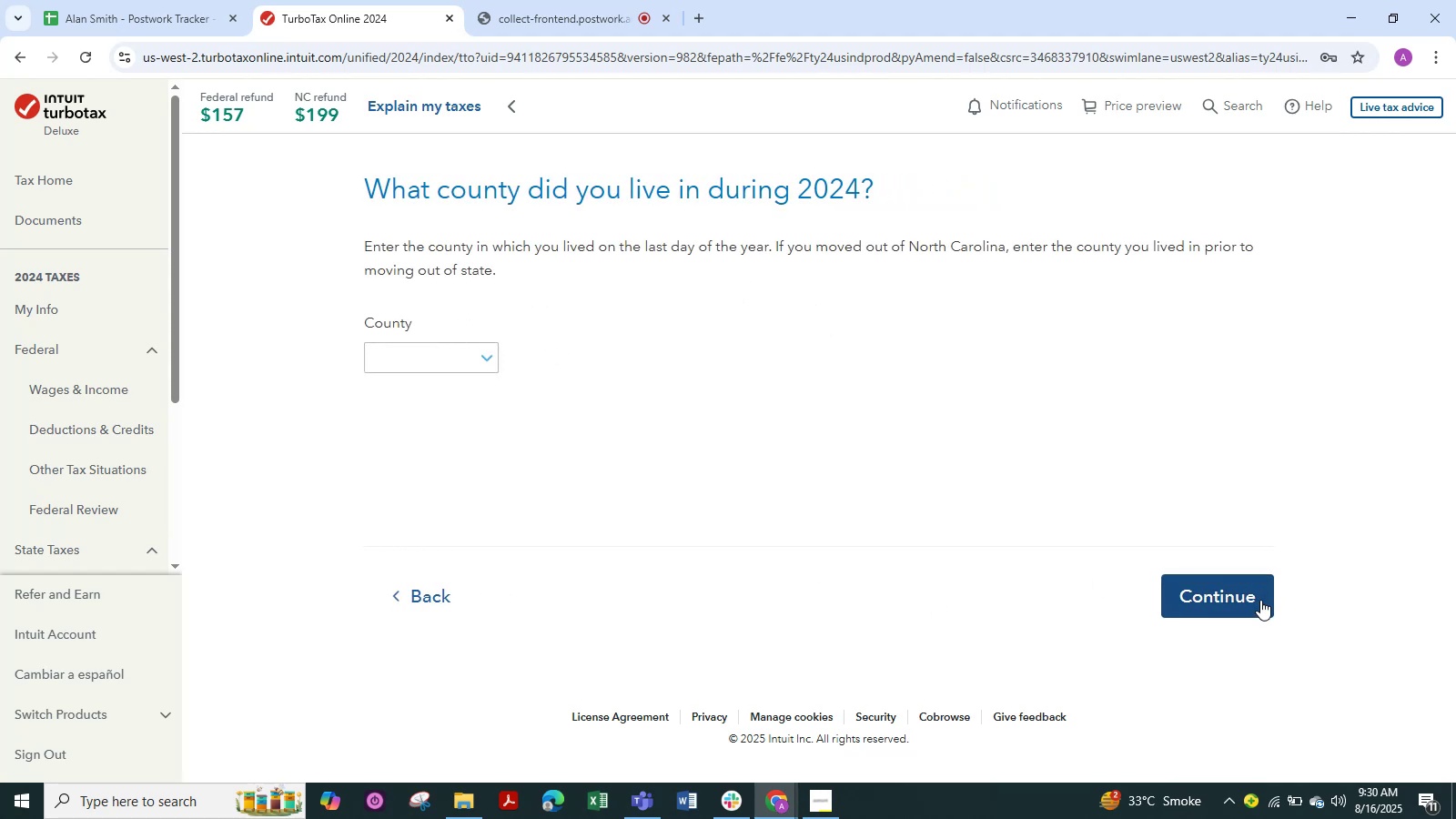 
left_click([1260, 600])
 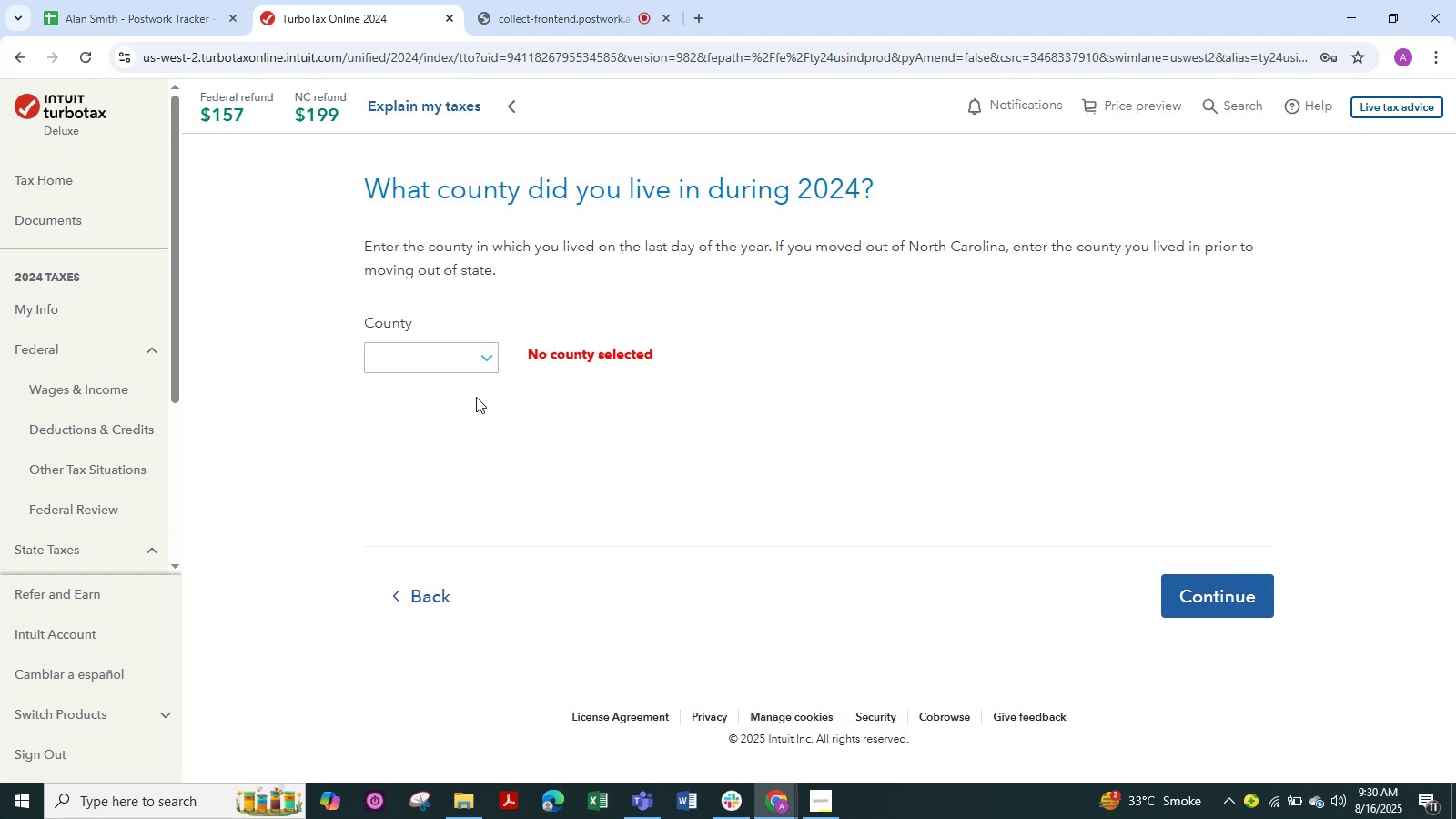 
left_click([480, 354])
 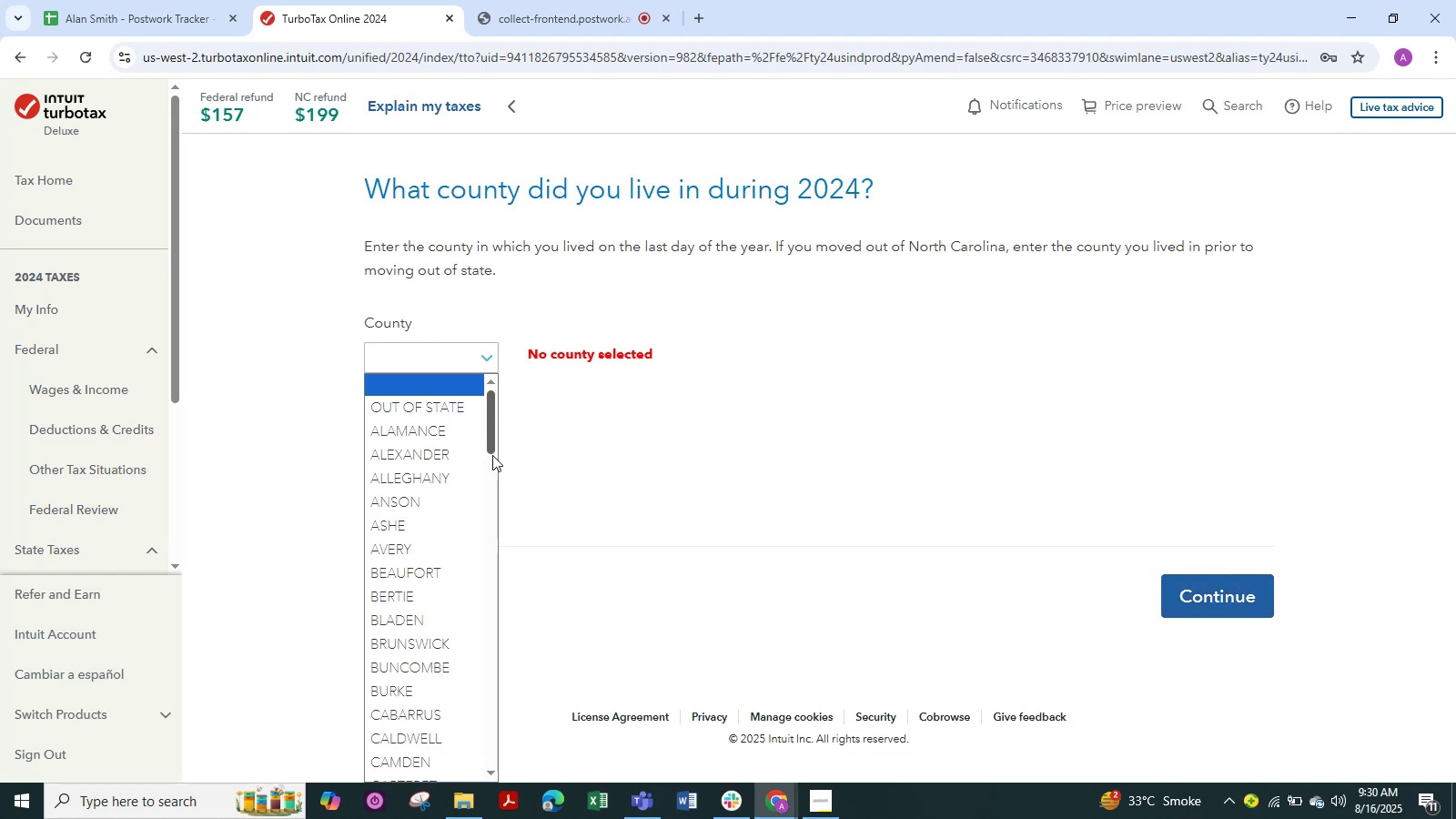 
scroll: coordinate [407, 517], scroll_direction: down, amount: 4.0
 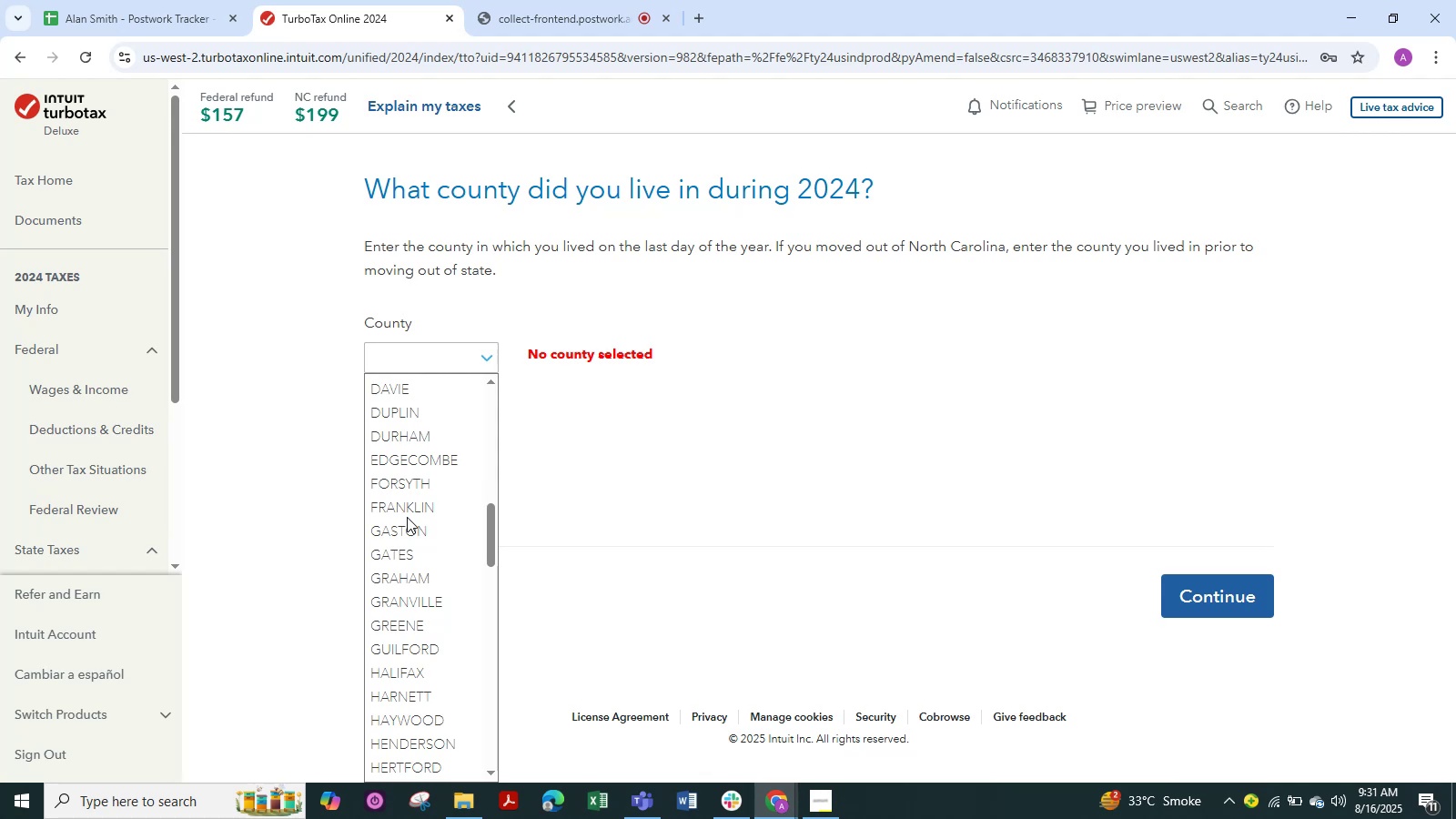 
type(carolnor)
 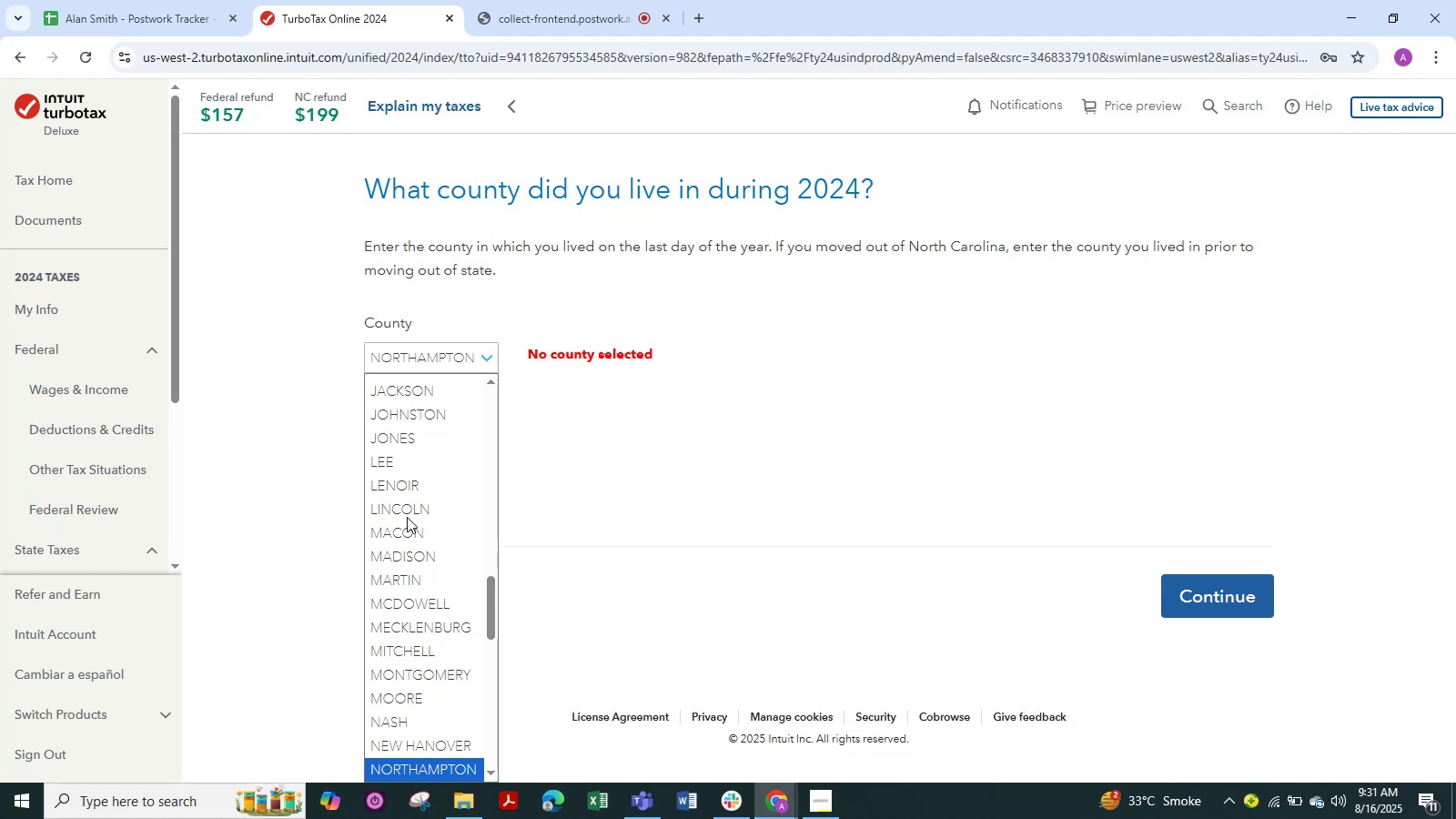 
scroll: coordinate [407, 517], scroll_direction: down, amount: 2.0
 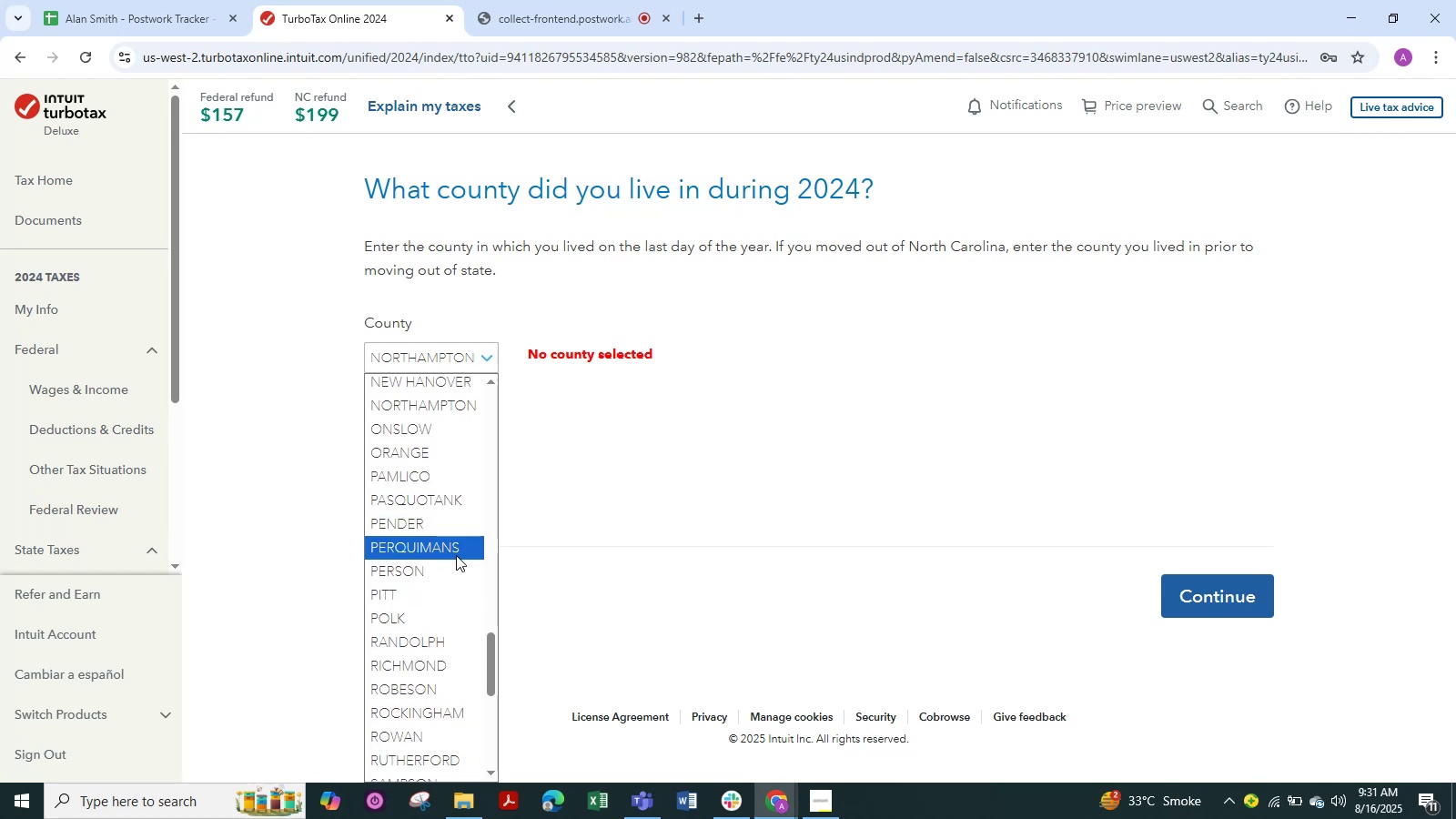 
wait(7.27)
 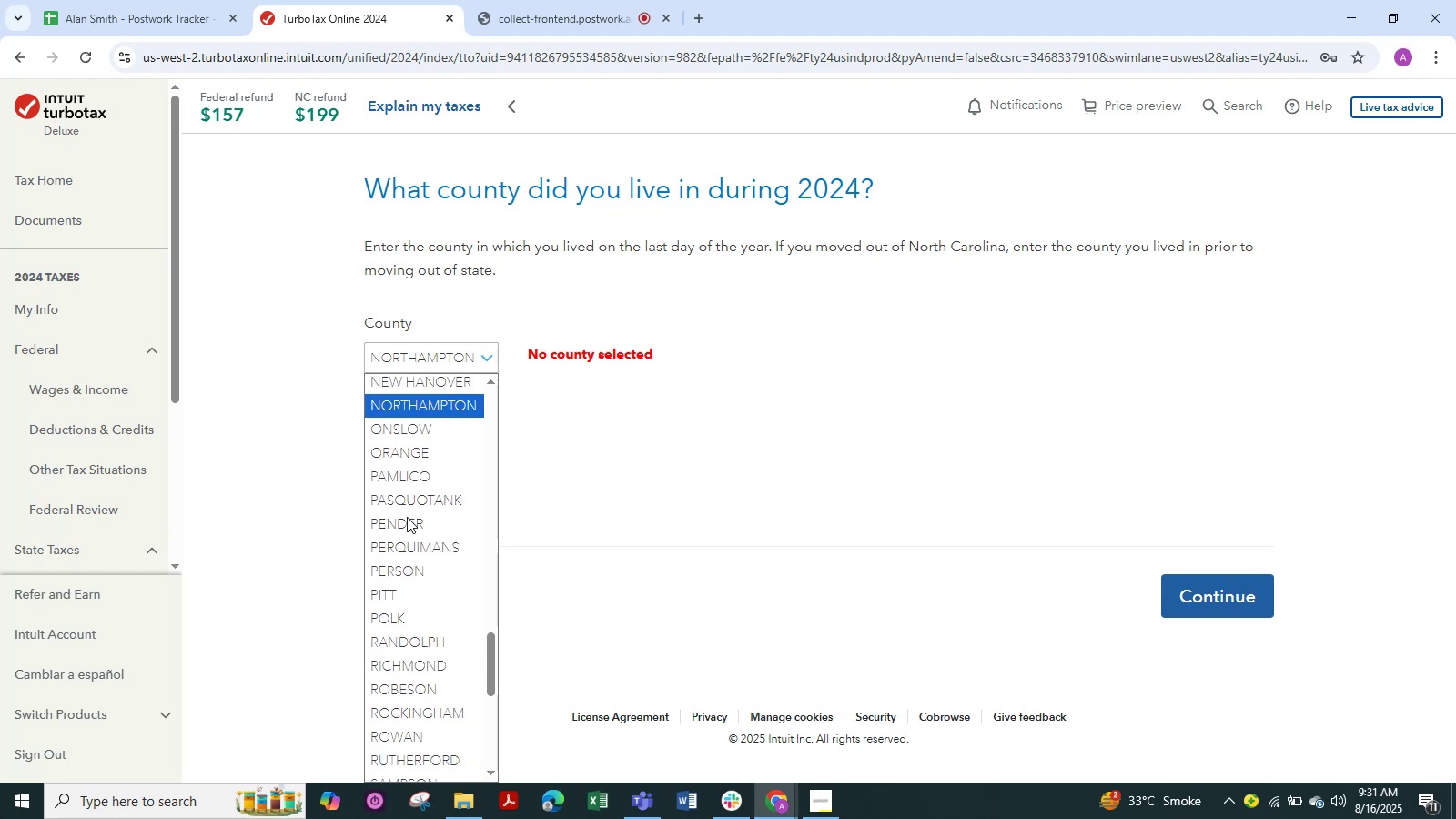 
scroll: coordinate [658, 448], scroll_direction: down, amount: 5.0
 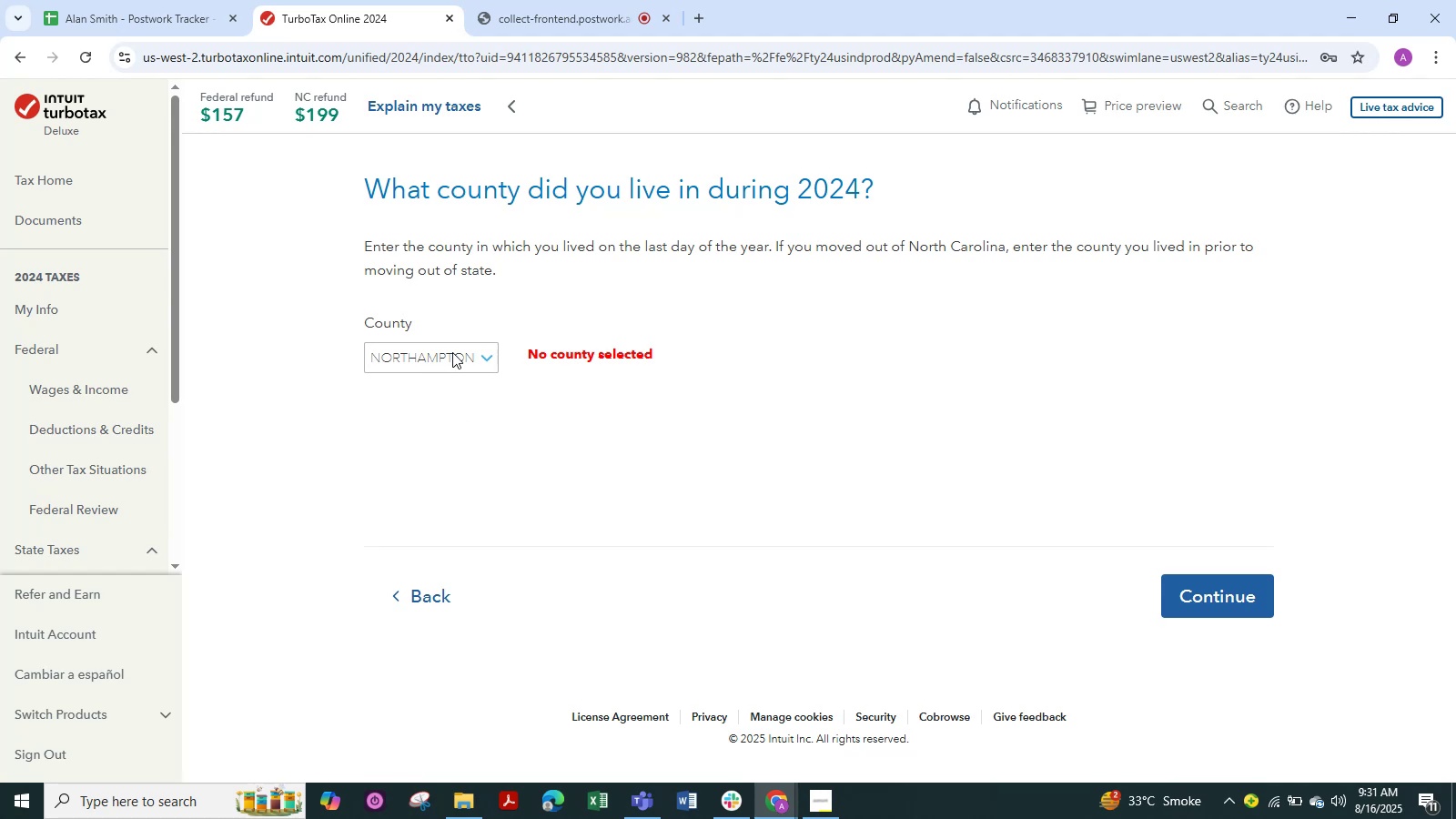 
left_click([452, 352])
 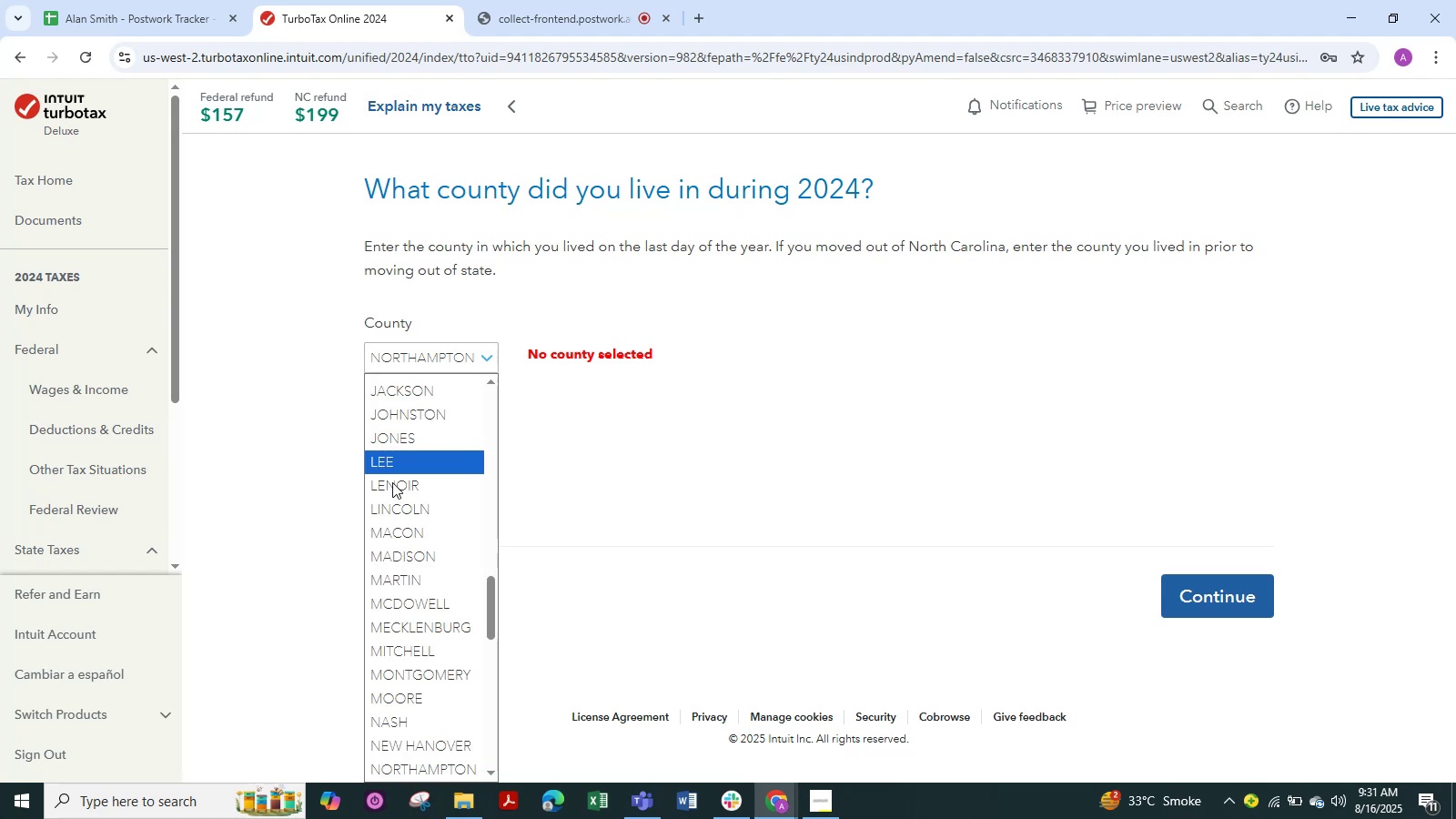 
scroll: coordinate [392, 500], scroll_direction: down, amount: 1.0
 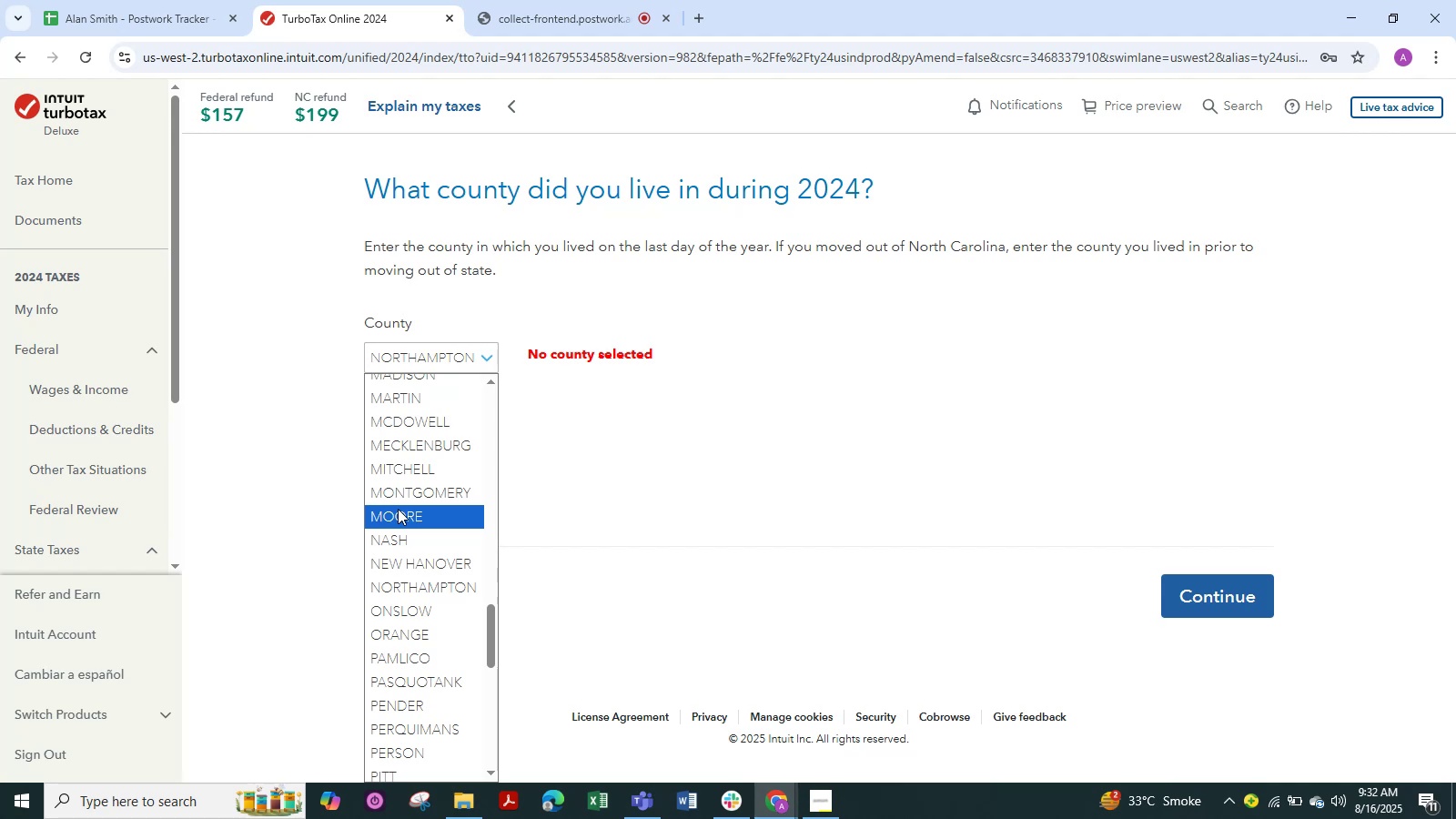 
wait(49.4)
 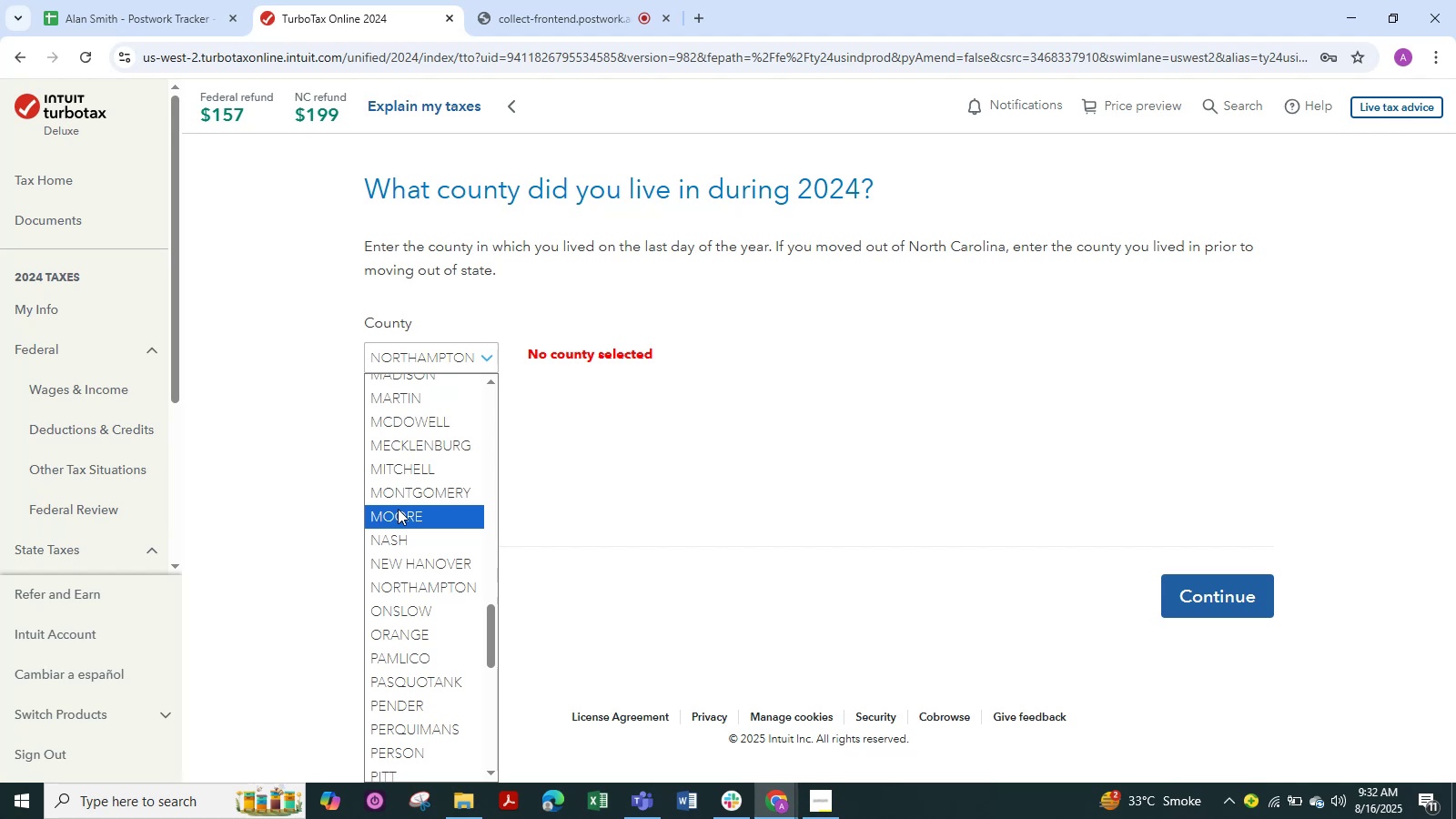 
scroll: coordinate [565, 221], scroll_direction: down, amount: 2.0
 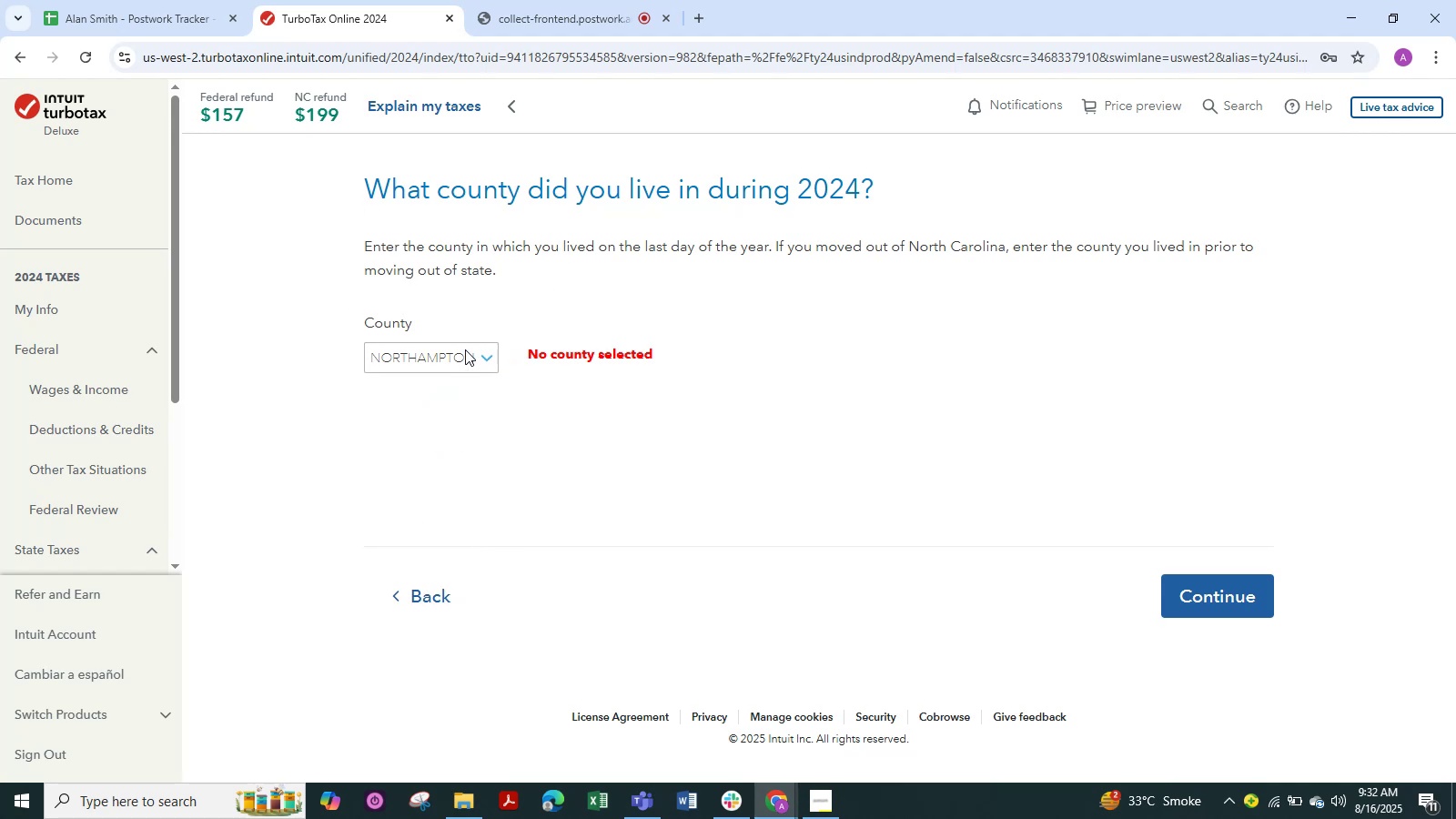 
left_click([432, 354])
 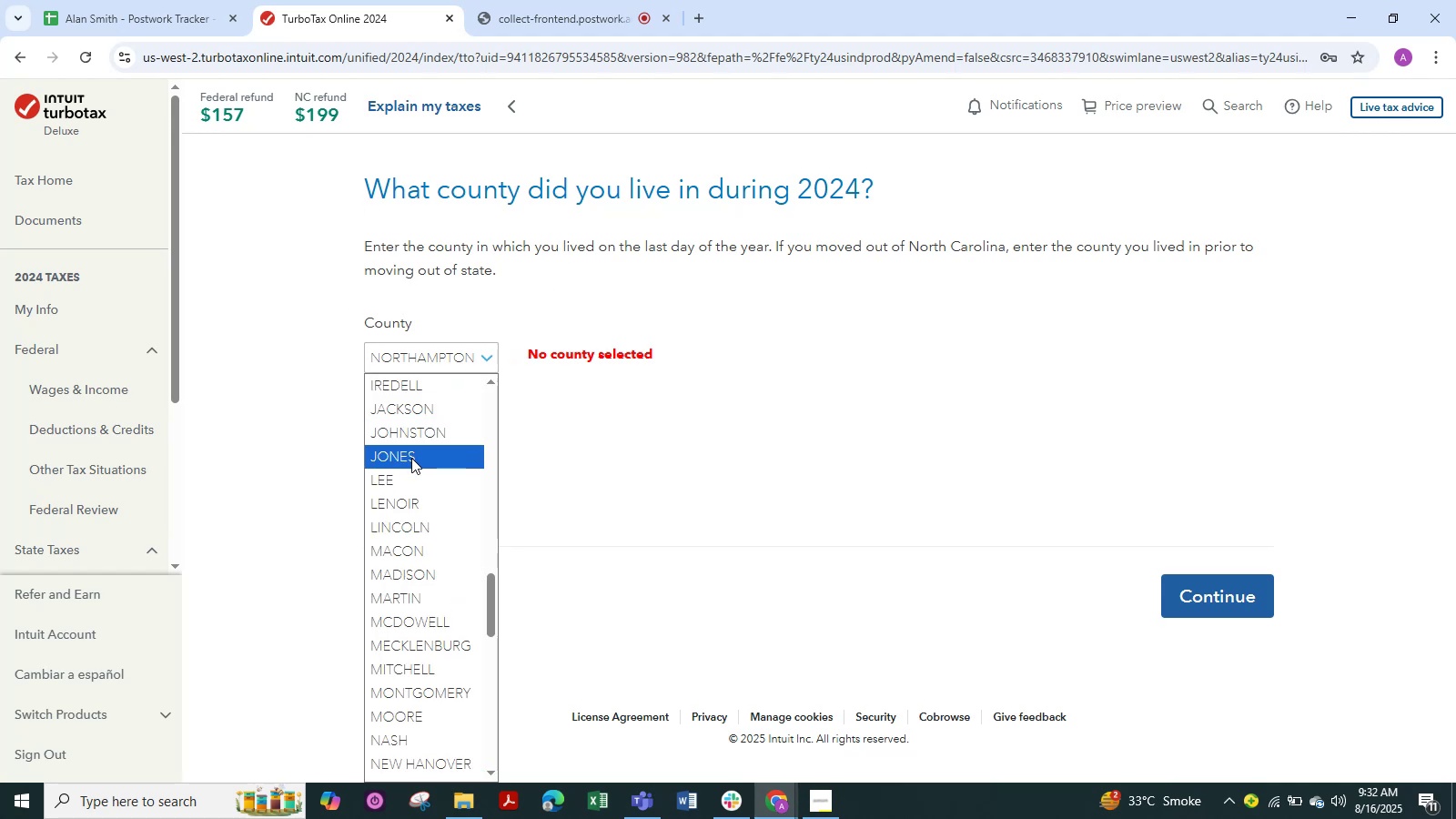 
scroll: coordinate [402, 498], scroll_direction: down, amount: 3.0
 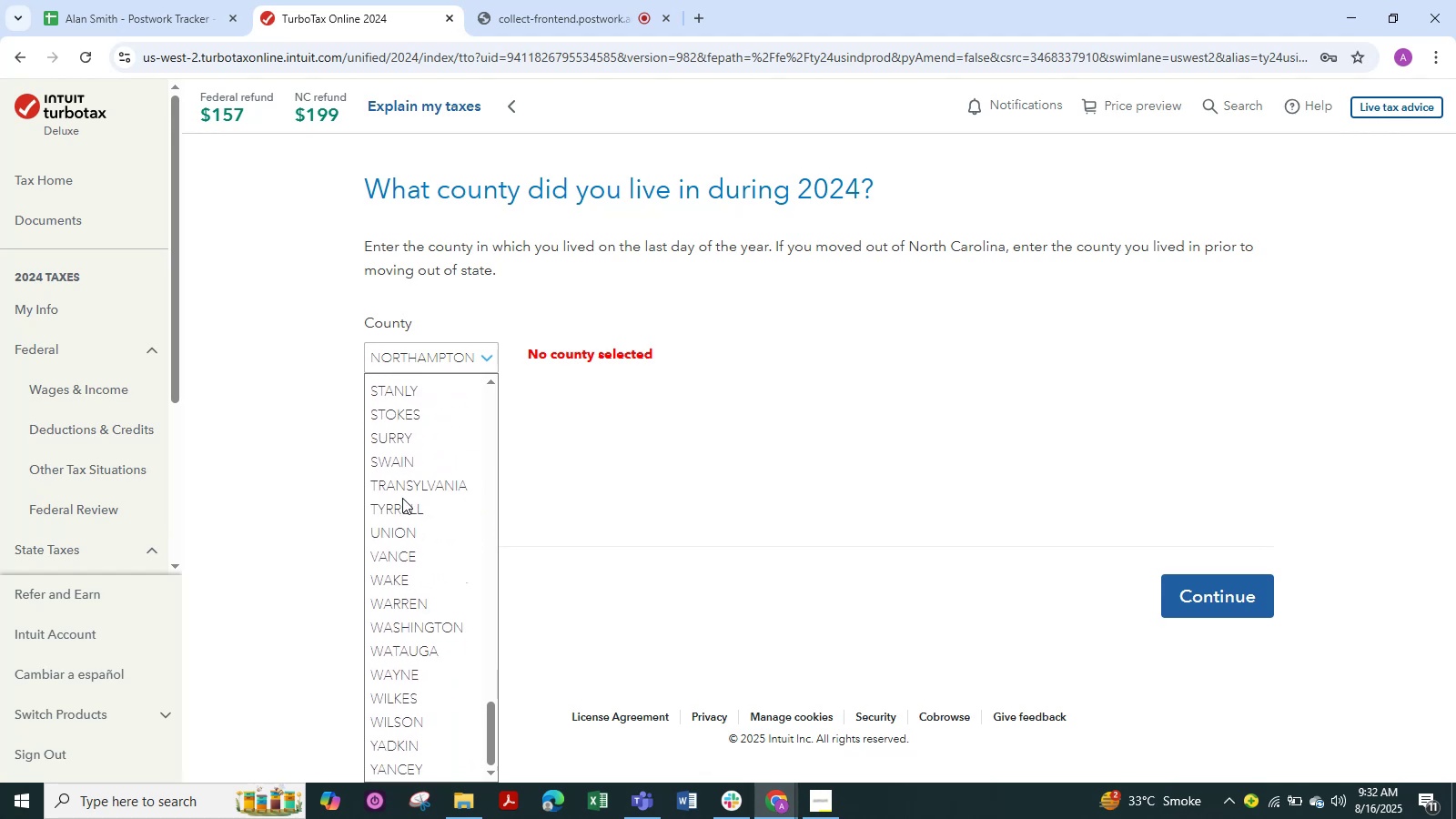 
wait(10.09)
 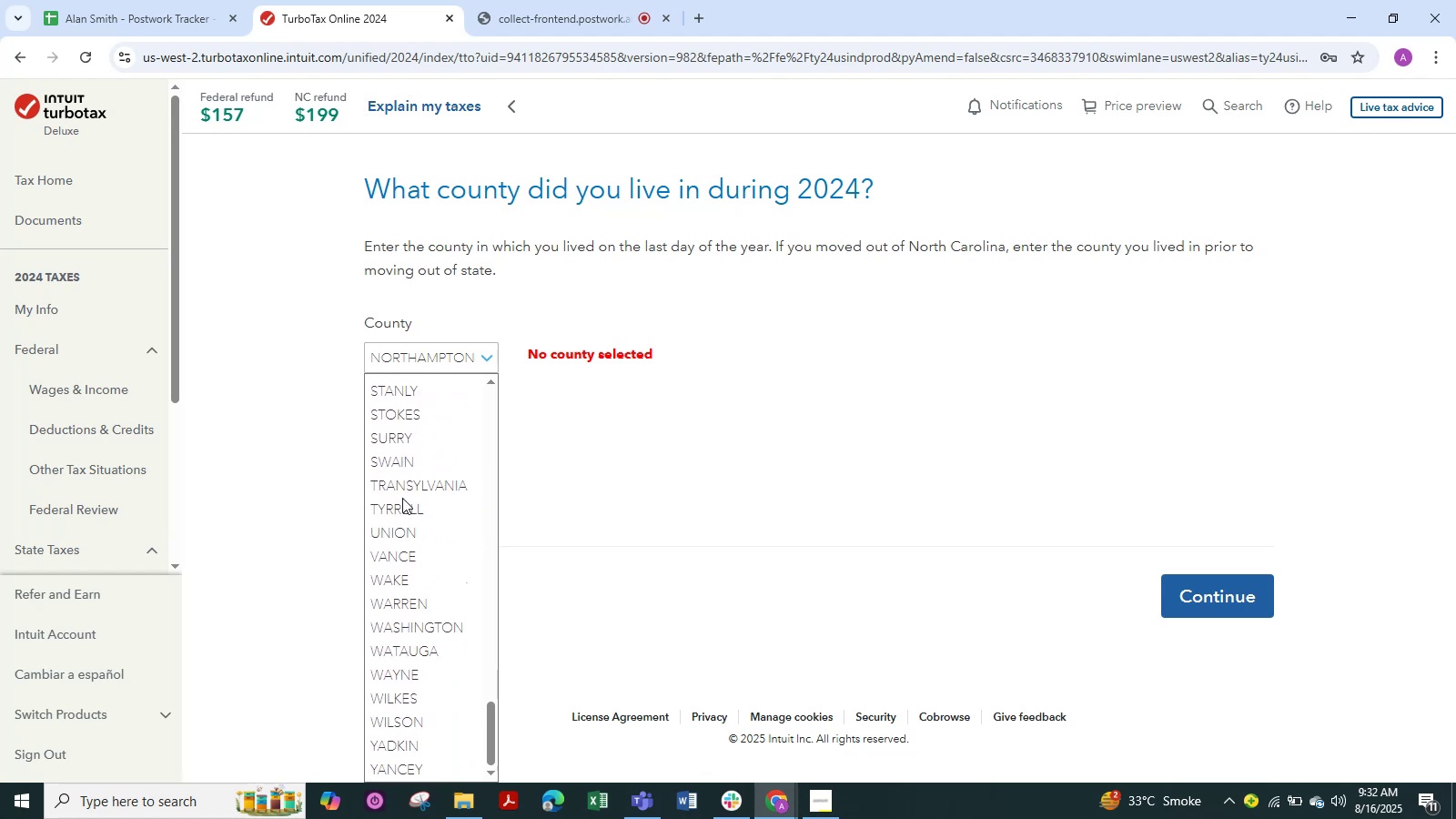 
scroll: coordinate [419, 705], scroll_direction: down, amount: 13.0
 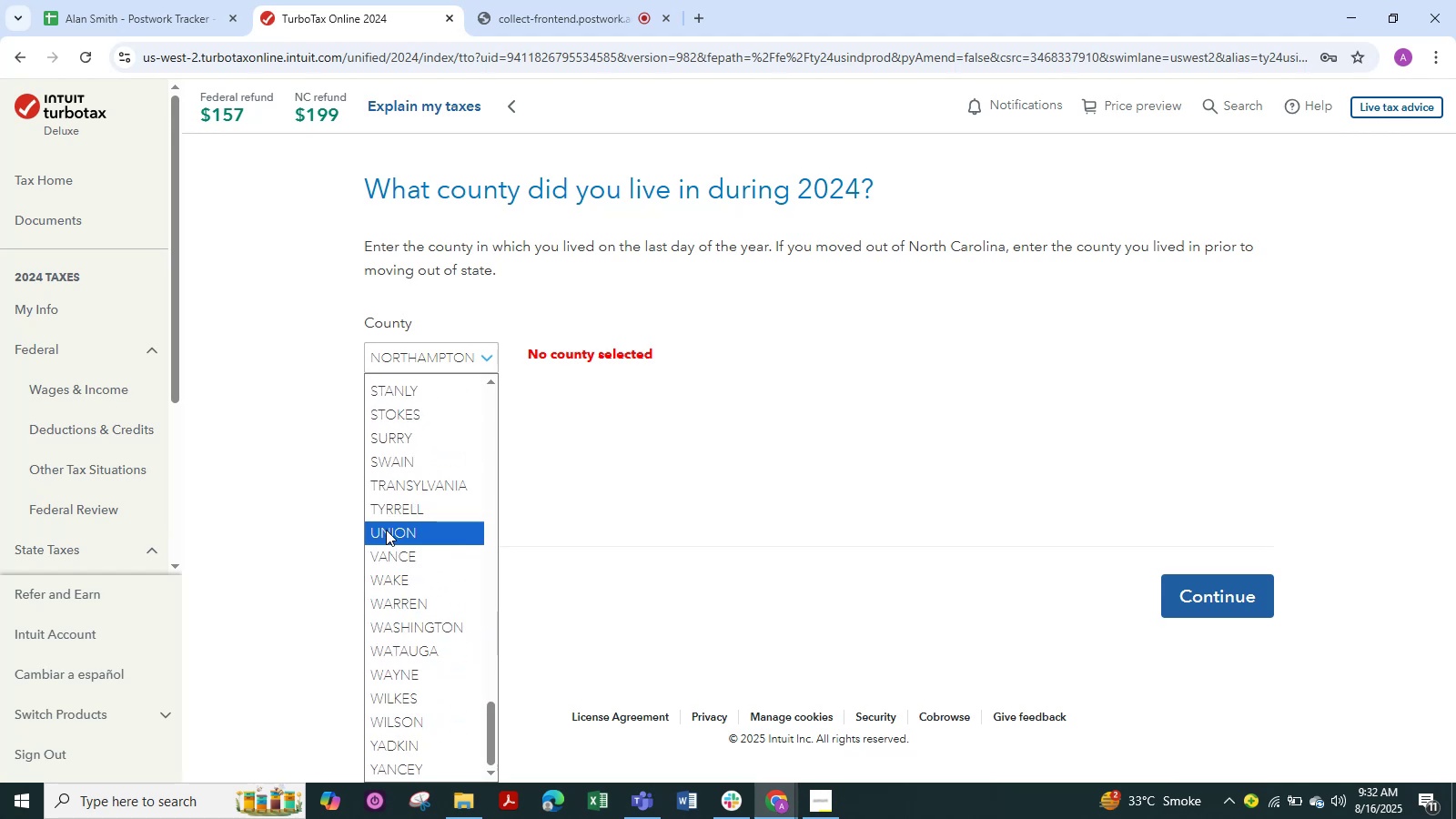 
scroll: coordinate [404, 502], scroll_direction: up, amount: 2.0
 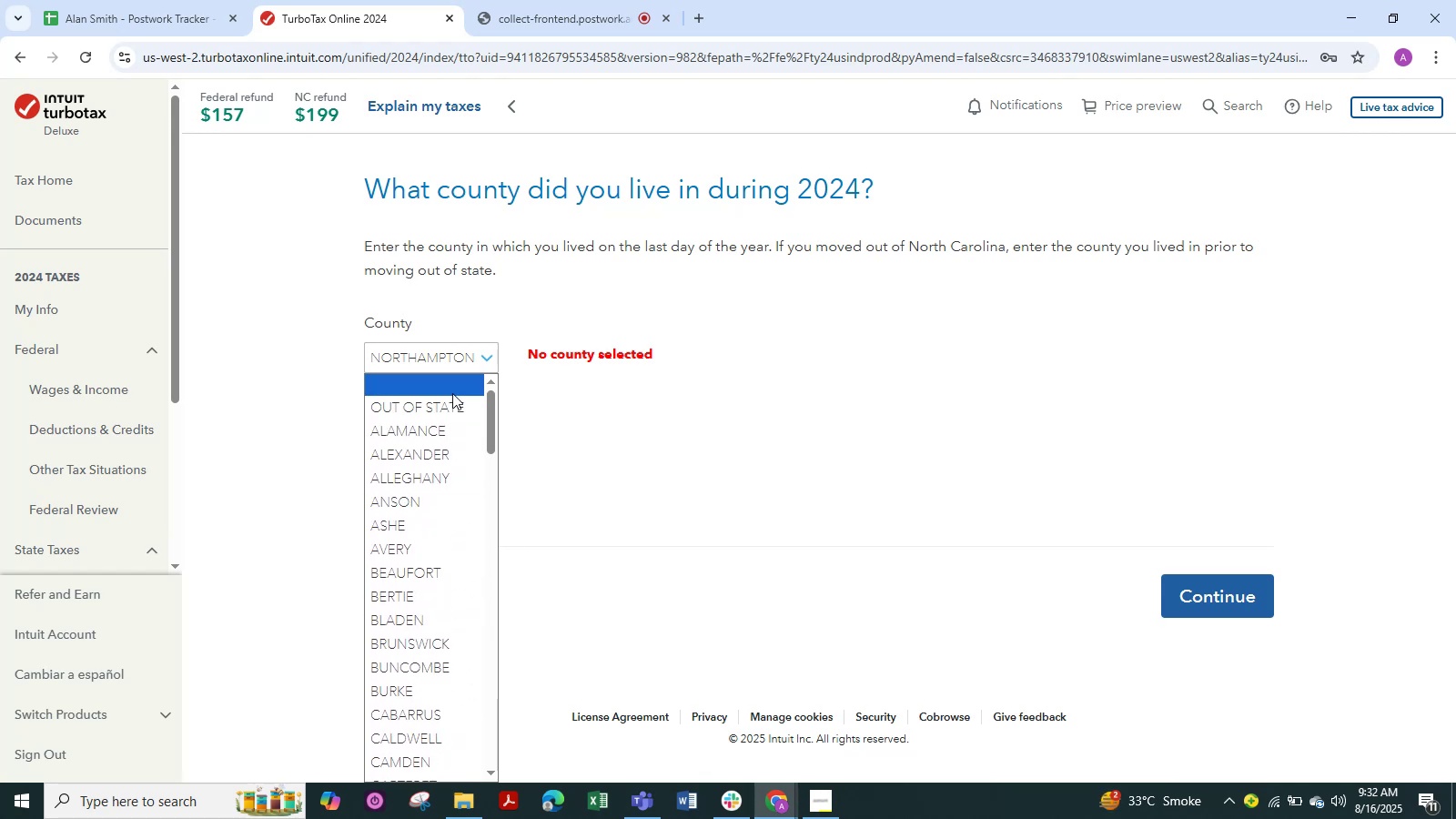 
left_click([460, 397])
 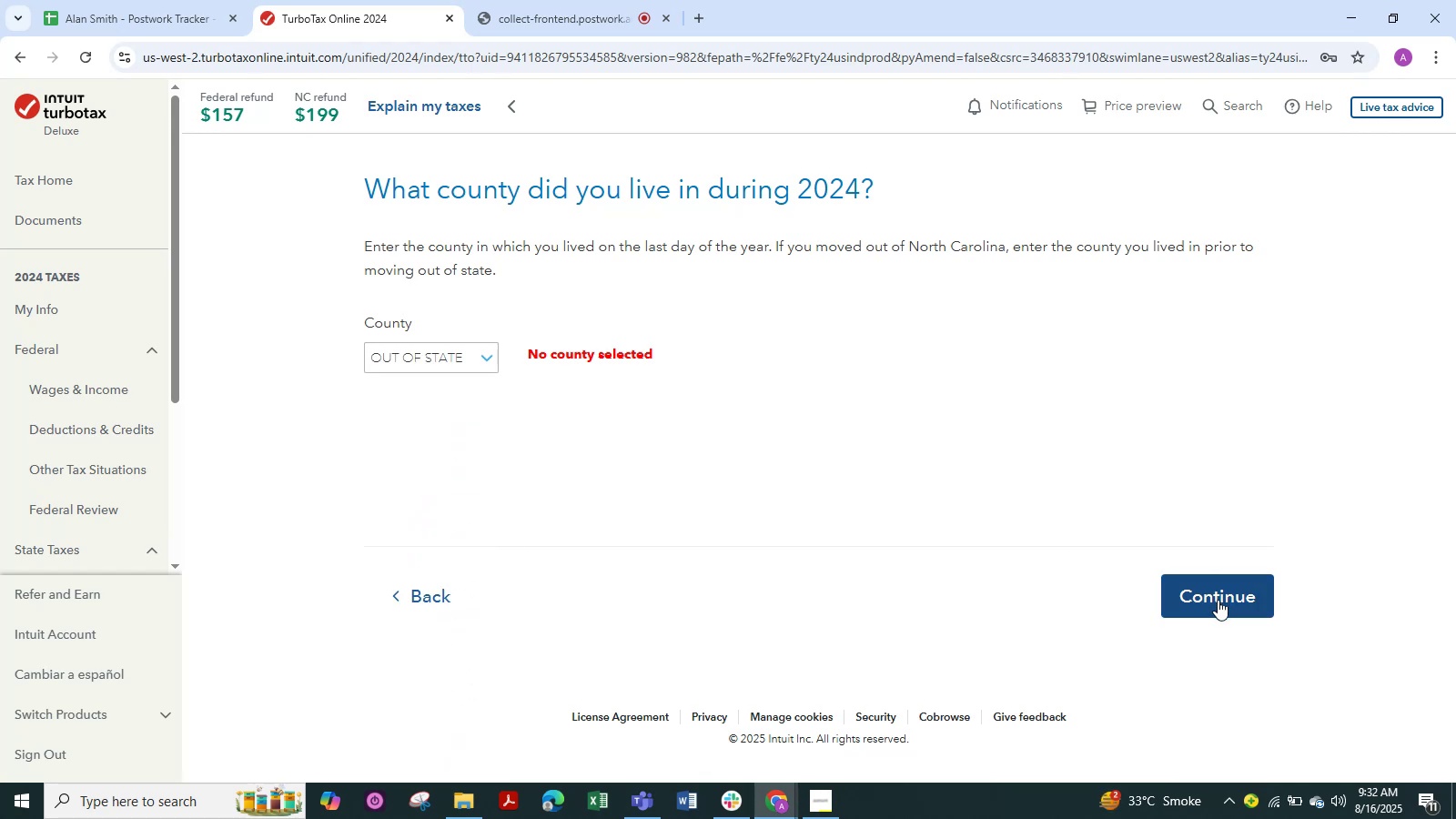 
left_click([1218, 605])
 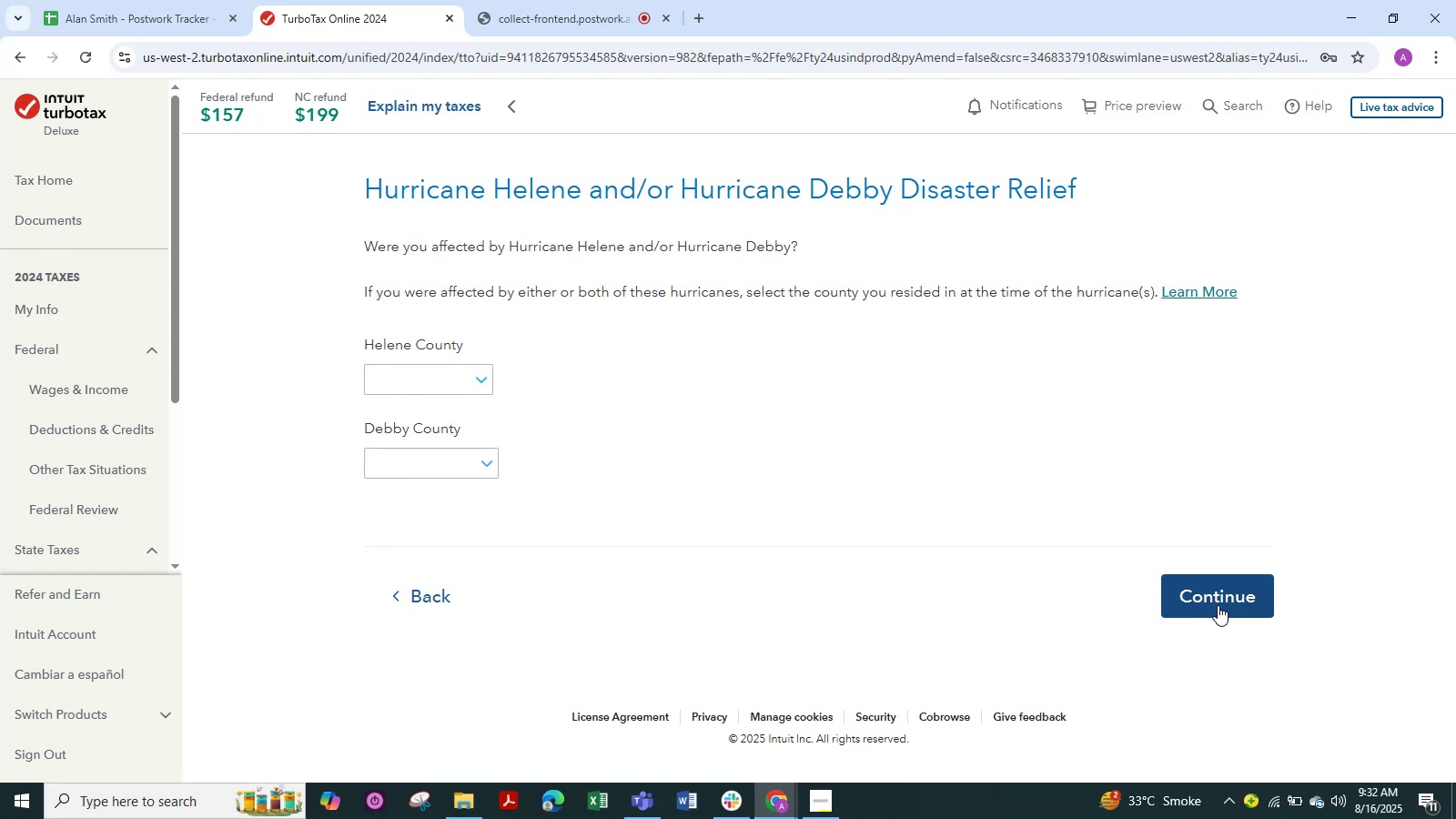 
wait(10.34)
 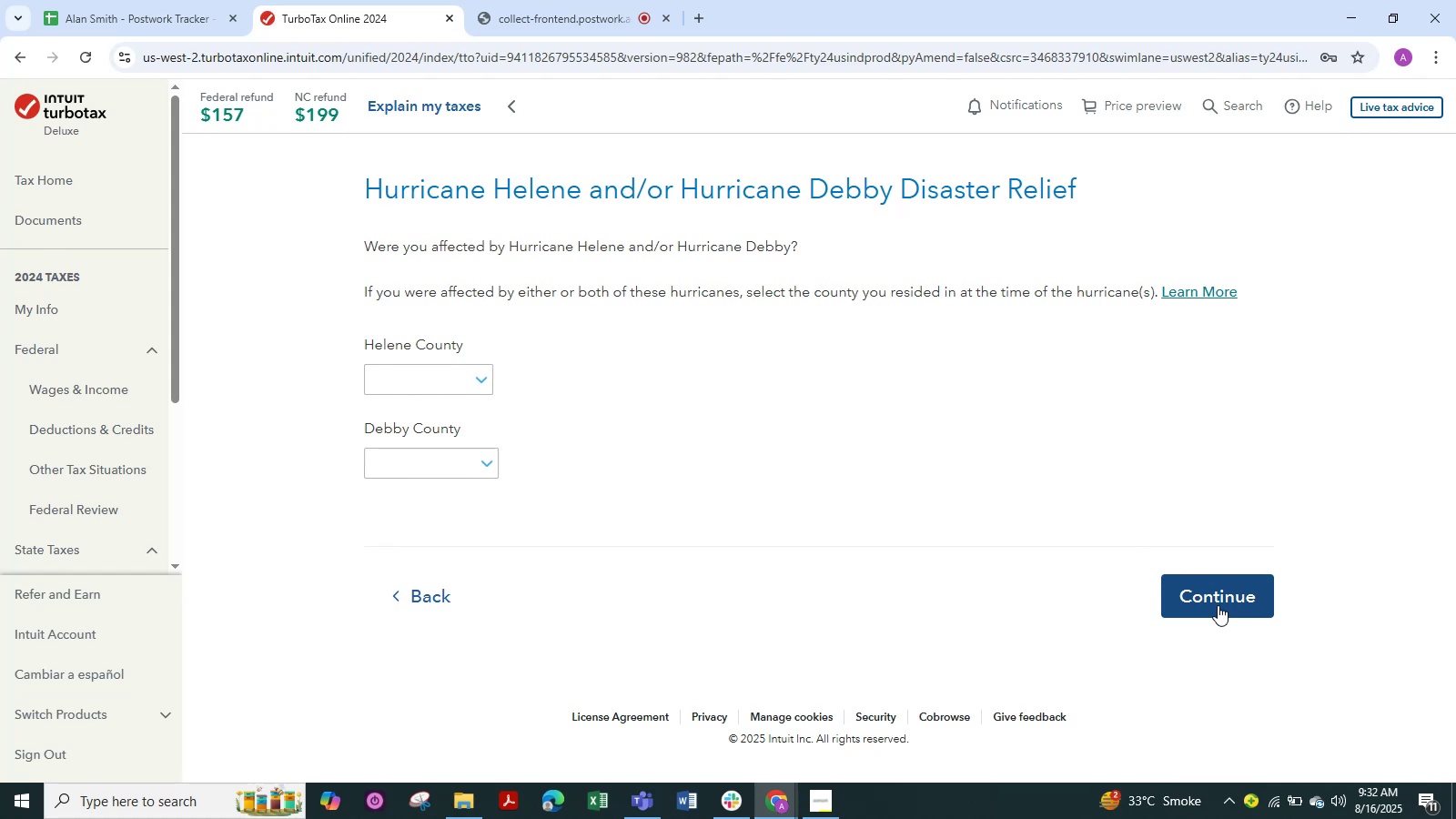 
left_click([489, 380])
 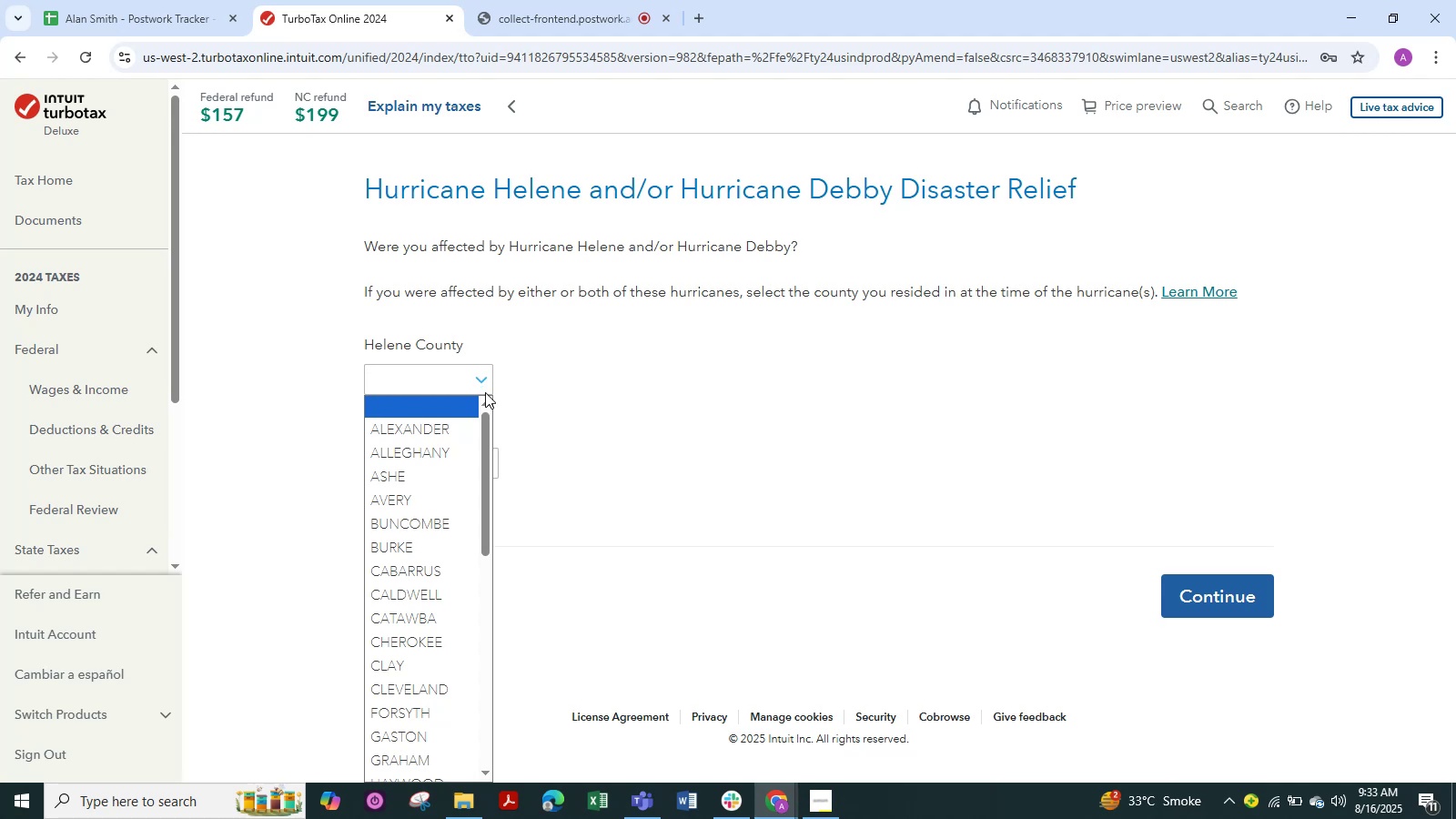 
scroll: coordinate [410, 565], scroll_direction: up, amount: 1.0
 